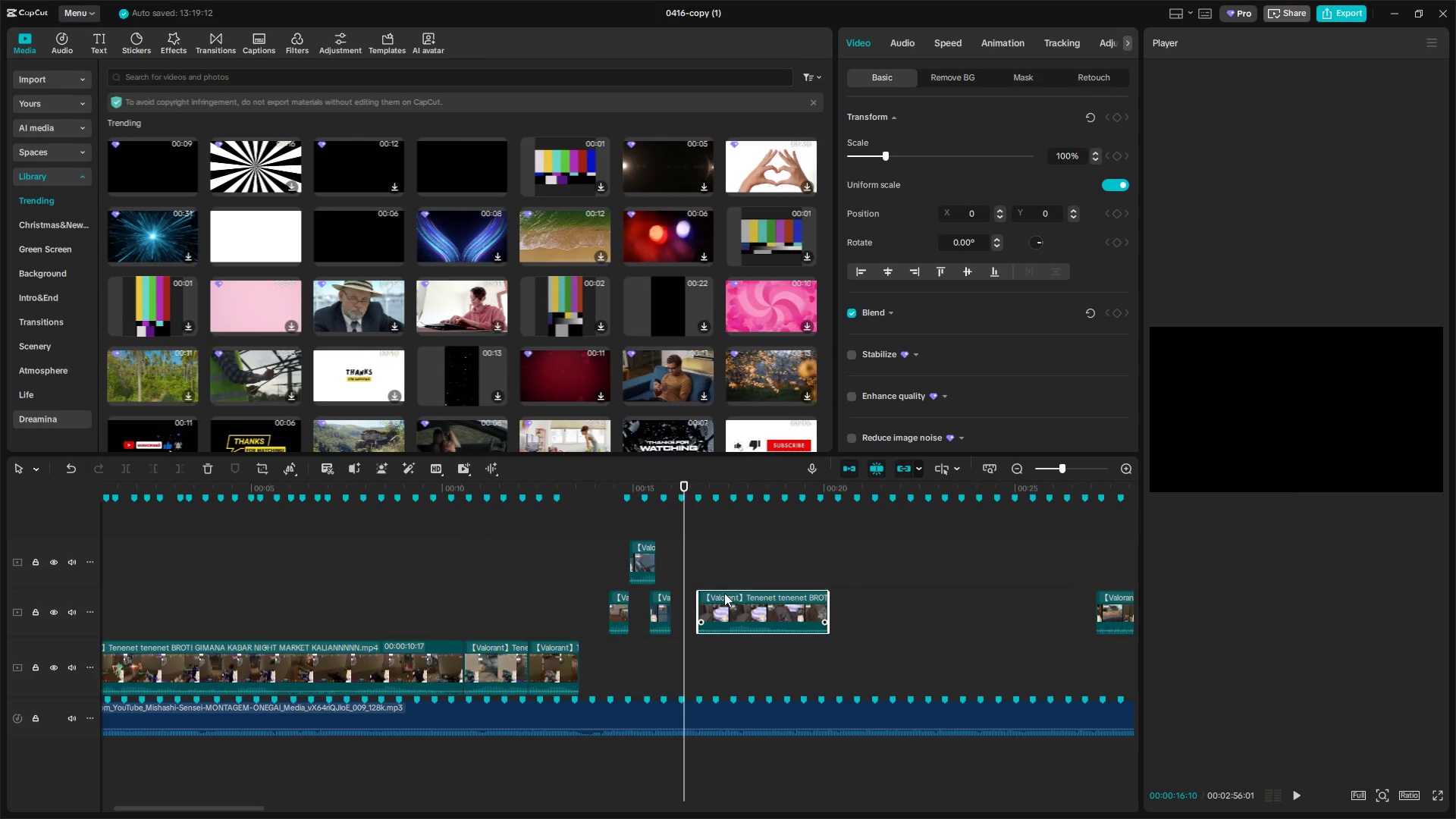 
left_click([723, 580])
 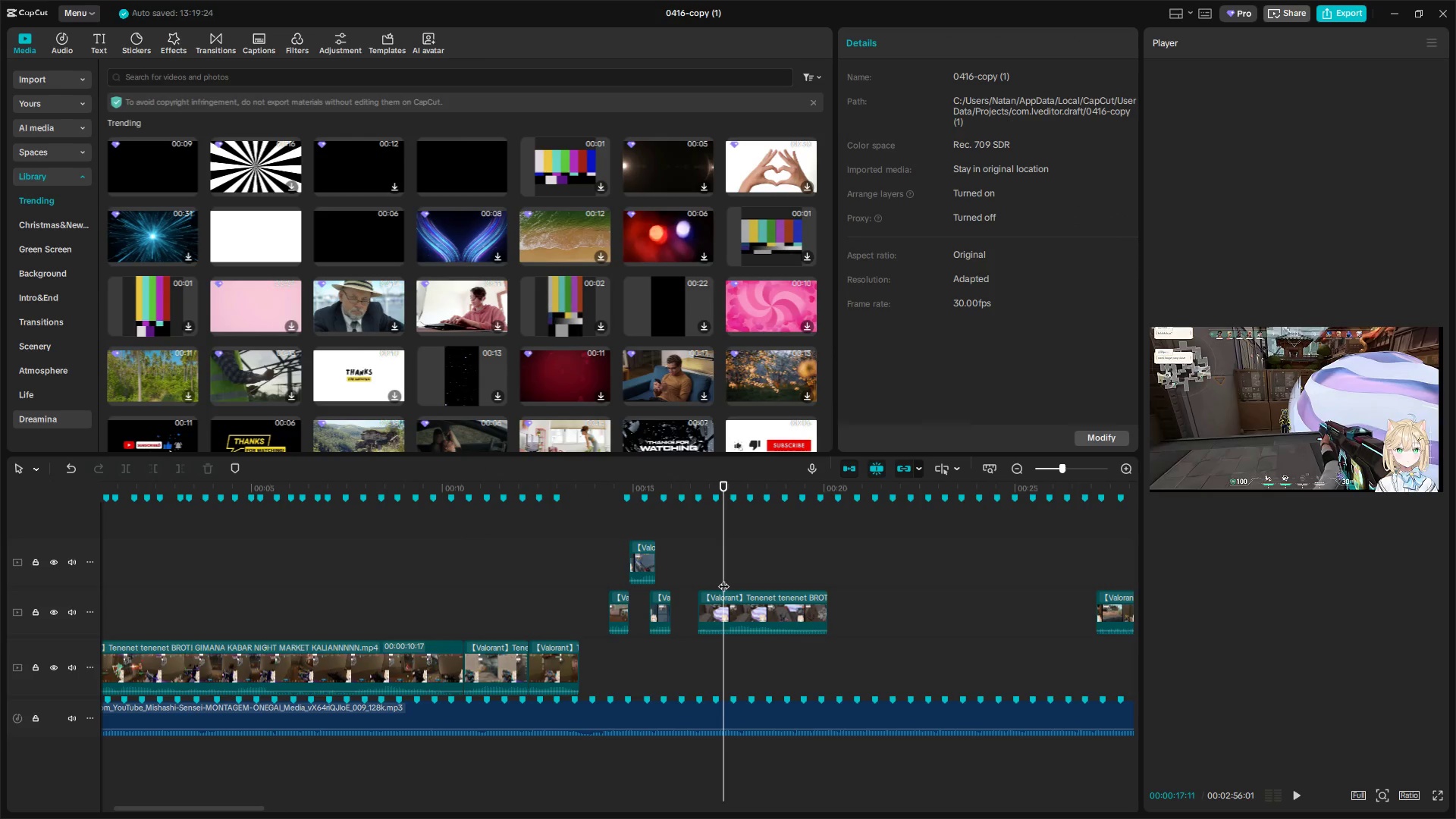 
left_click_drag(start_coordinate=[723, 579], to_coordinate=[728, 579])
 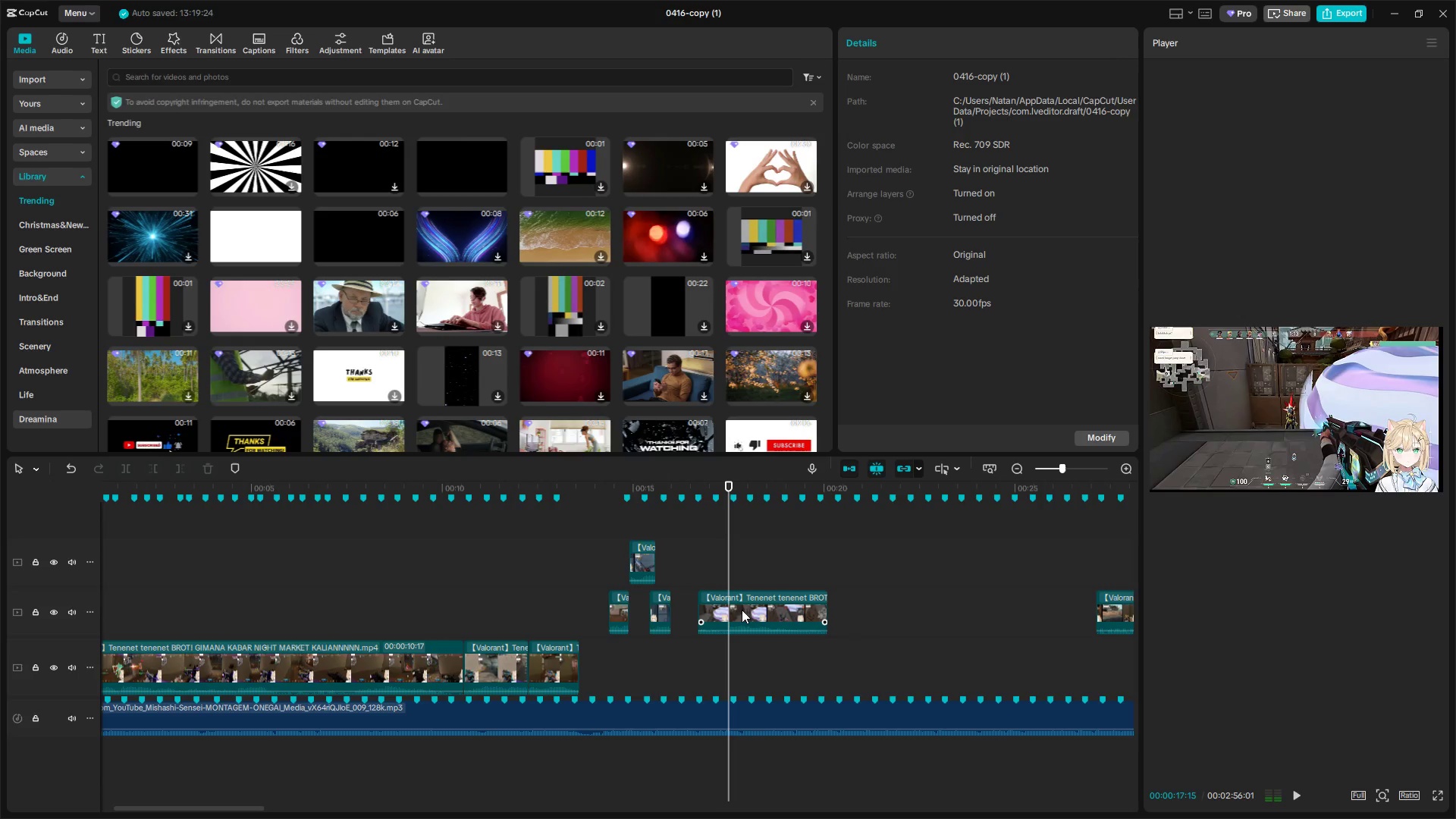 
type(qq)
 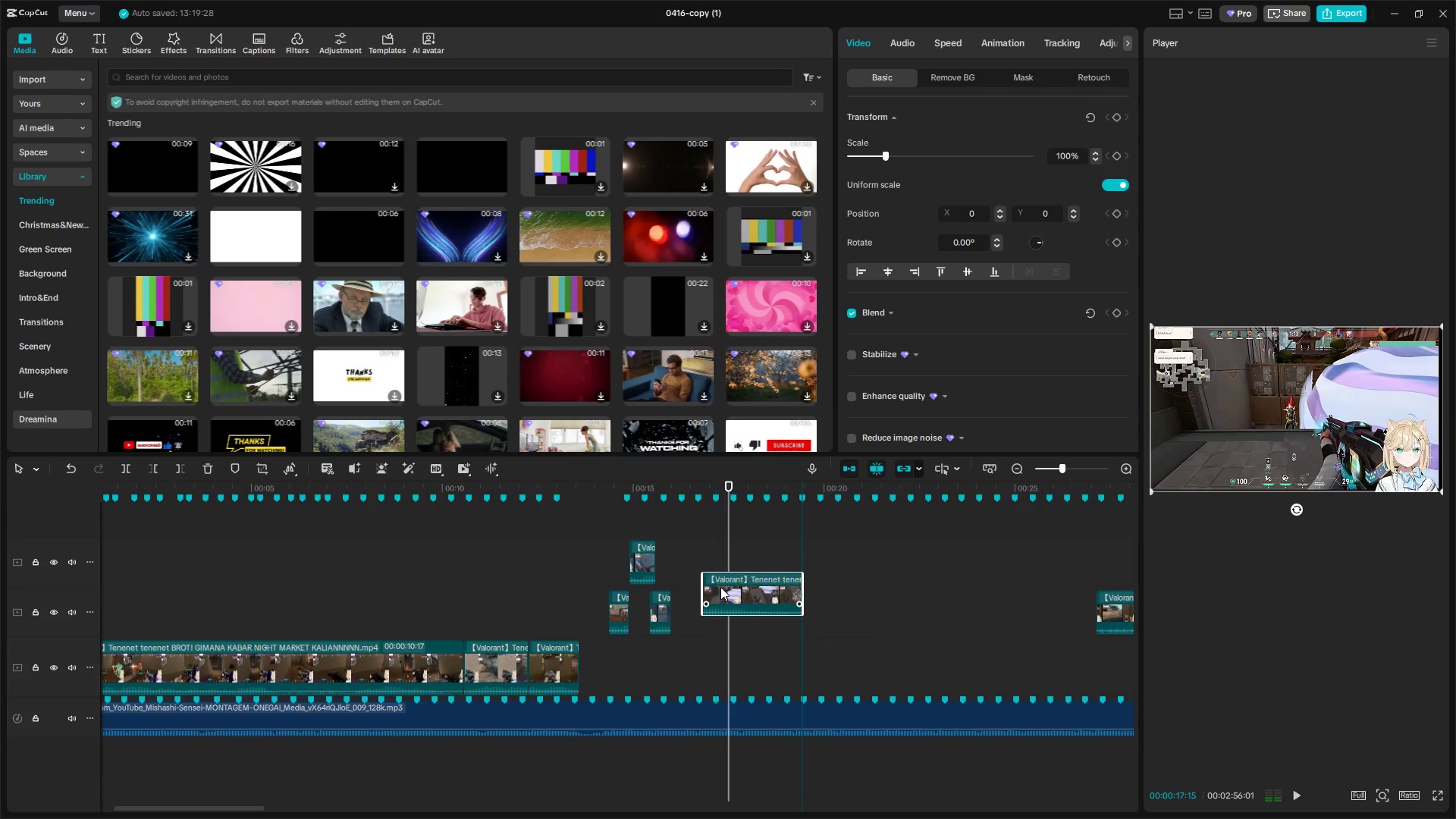 
left_click_drag(start_coordinate=[755, 615], to_coordinate=[759, 615])
 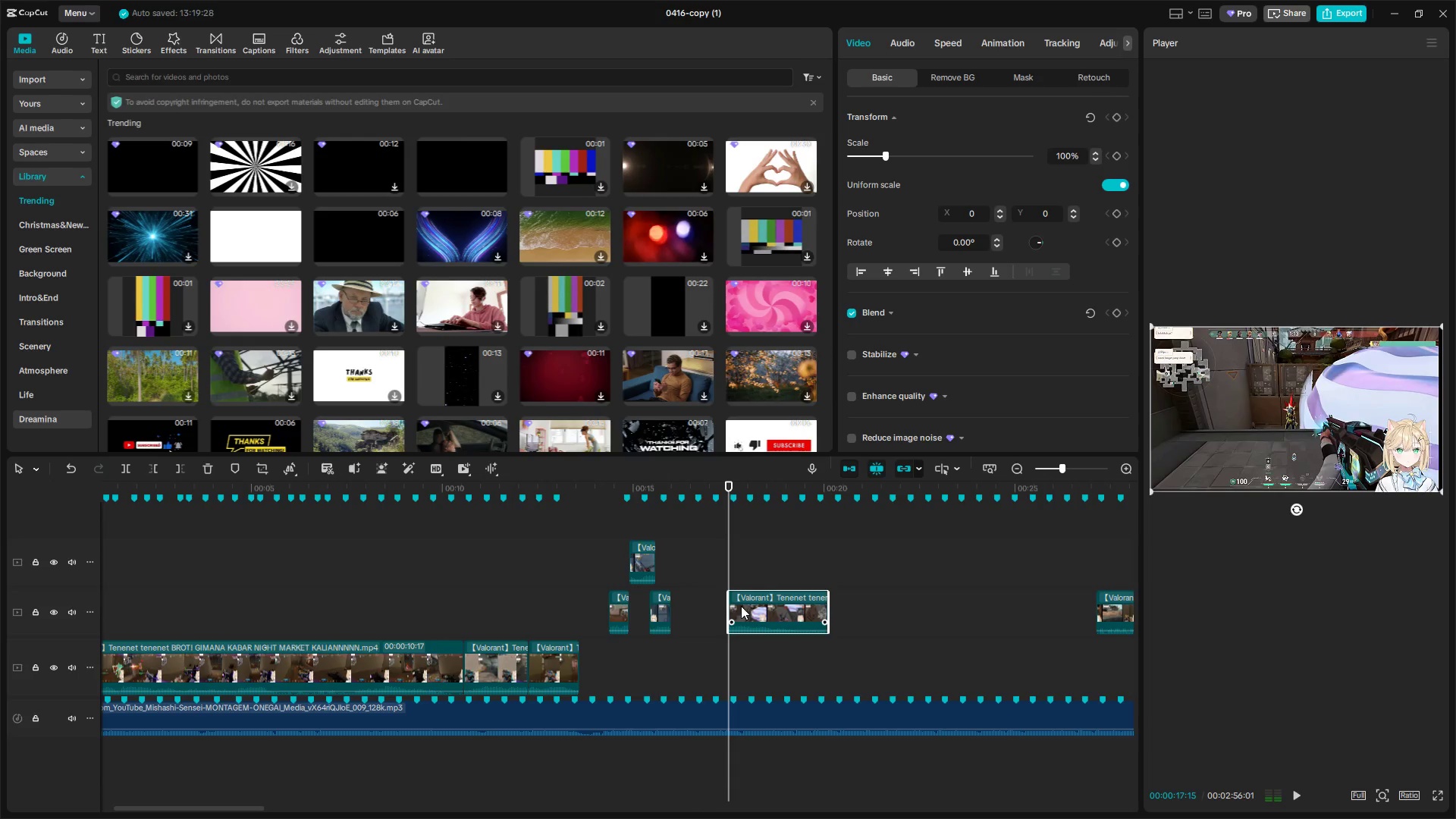 
left_click_drag(start_coordinate=[747, 607], to_coordinate=[690, 566])
 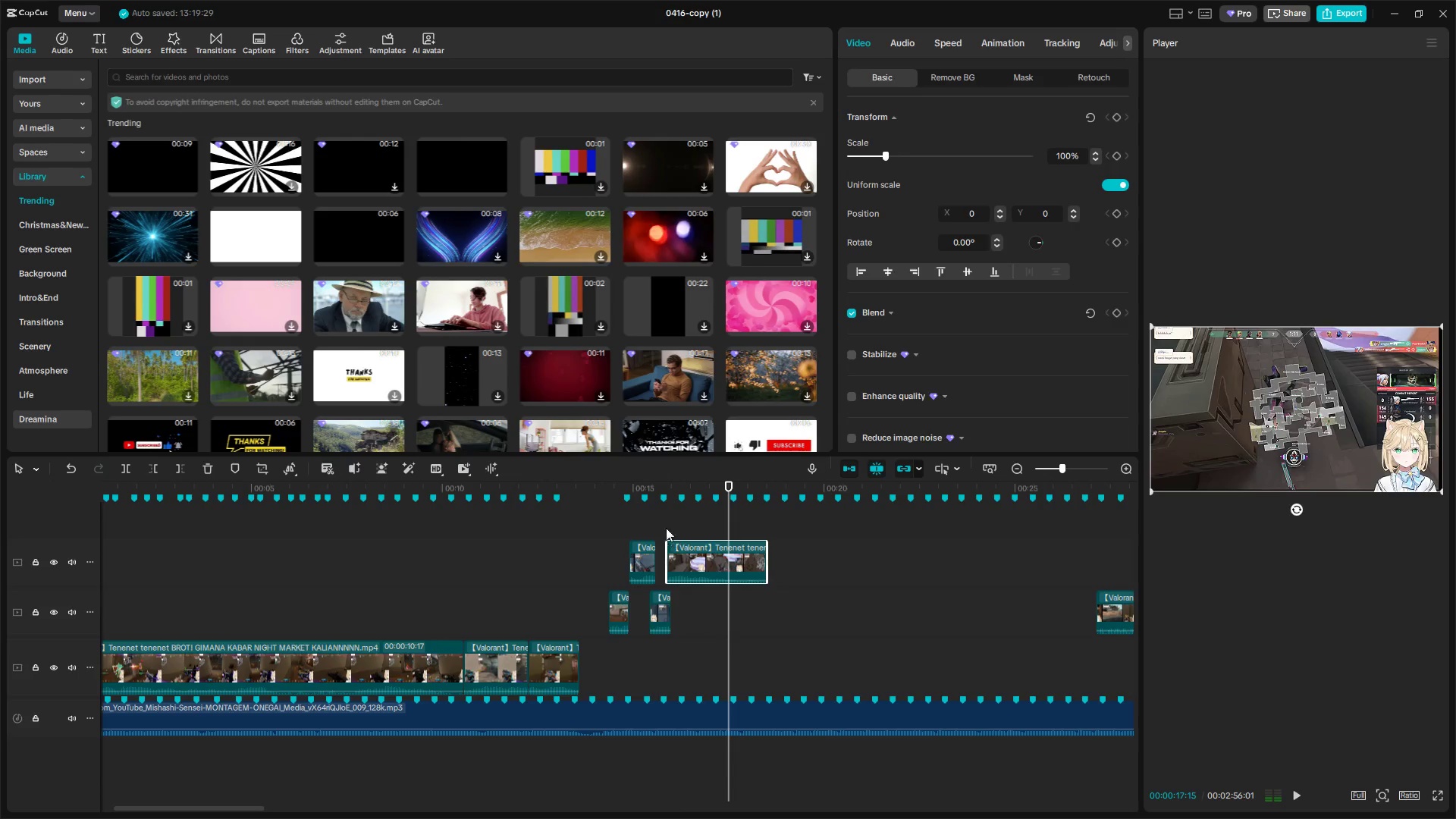 
left_click([659, 522])
 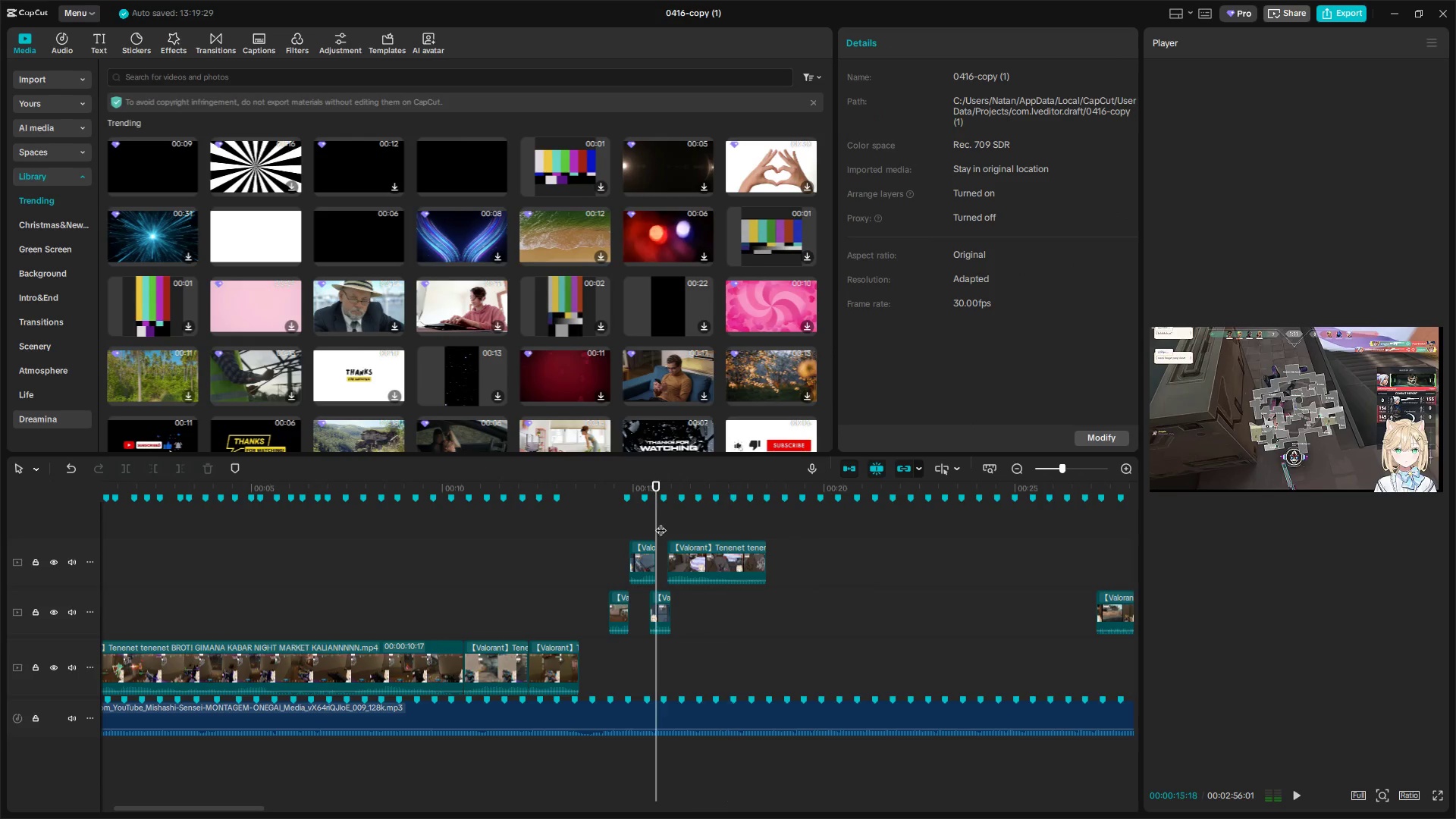 
key(Space)
 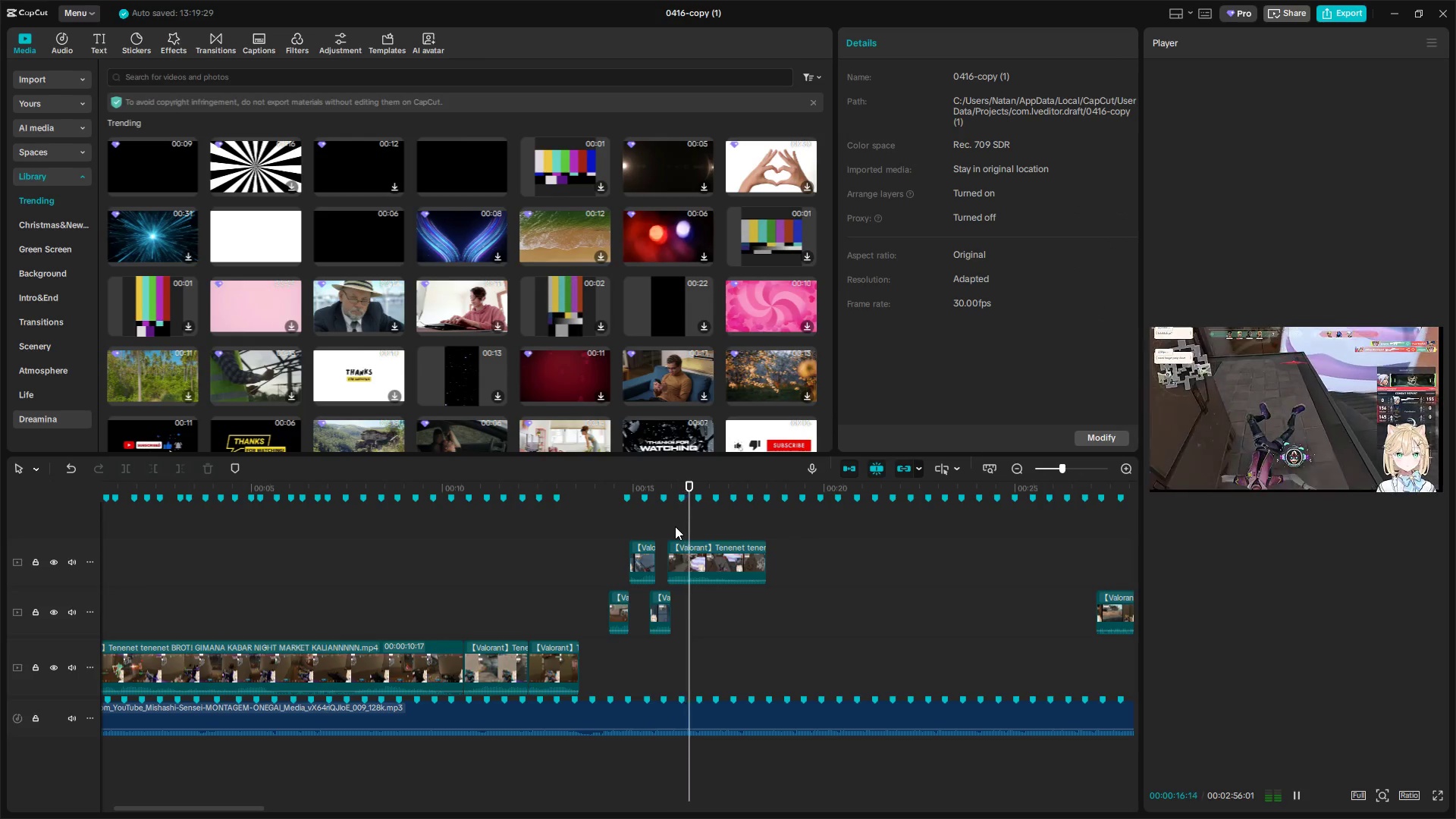 
key(Space)
 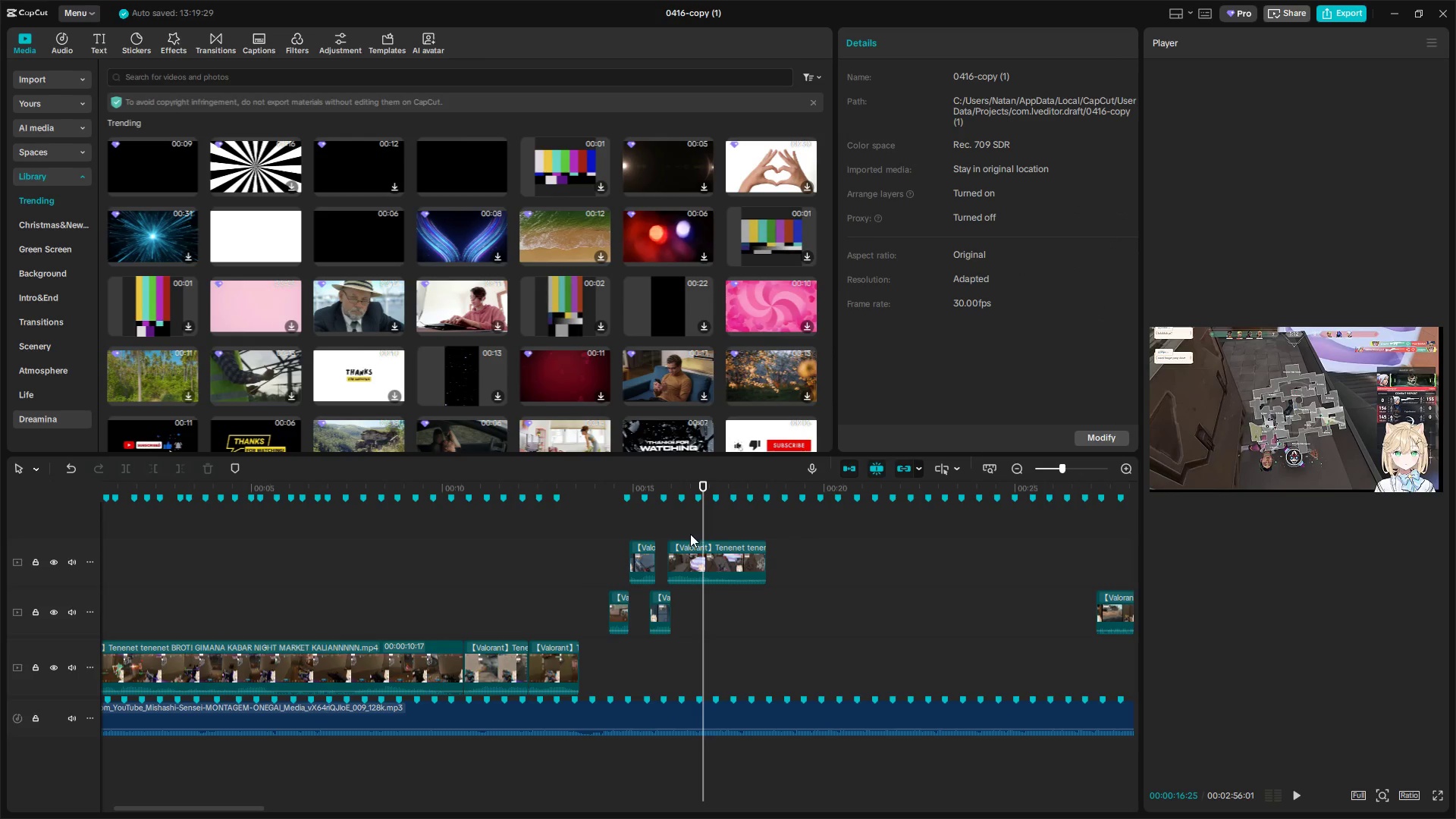 
left_click([687, 529])
 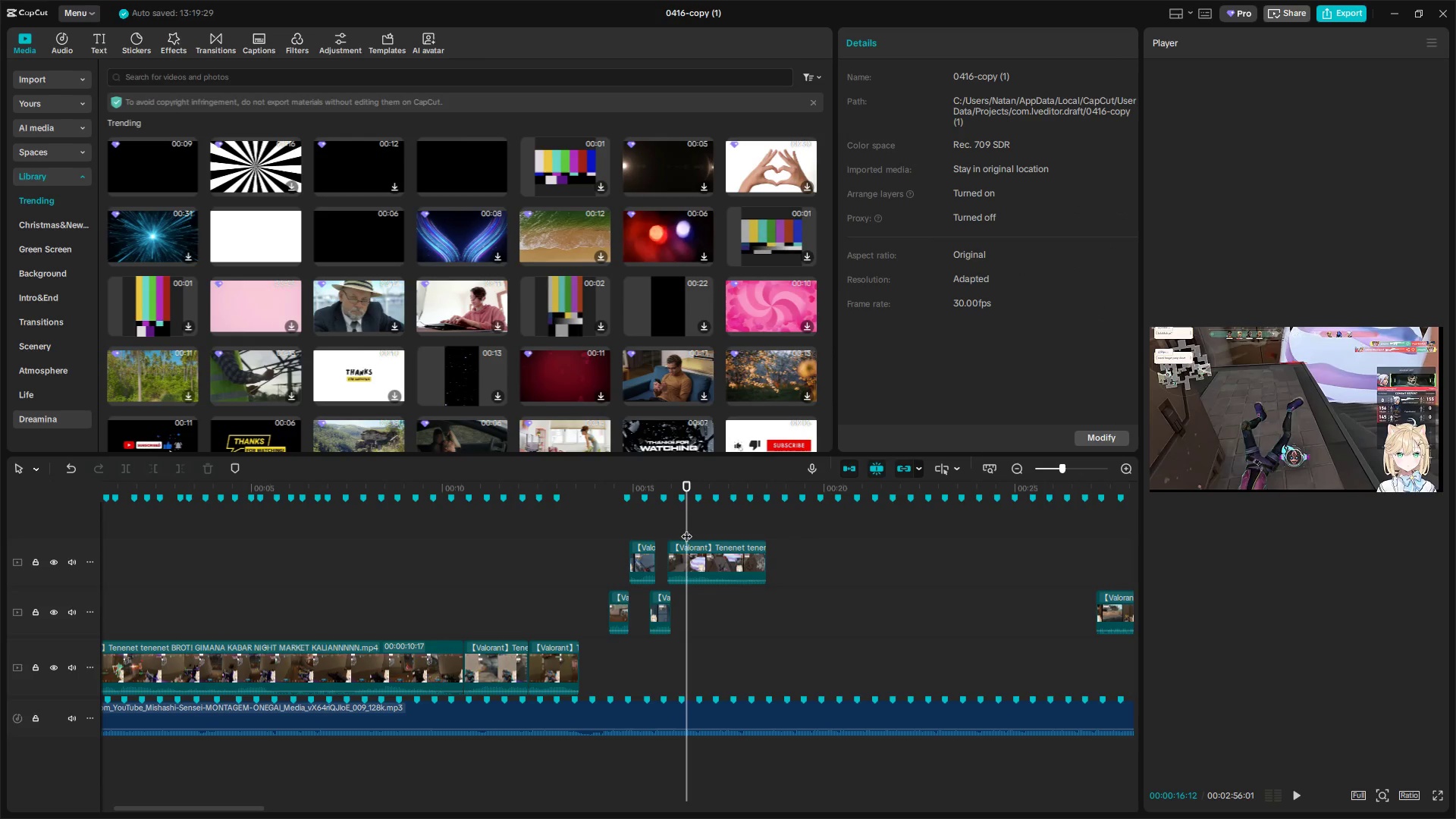 
left_click_drag(start_coordinate=[686, 529], to_coordinate=[681, 529])
 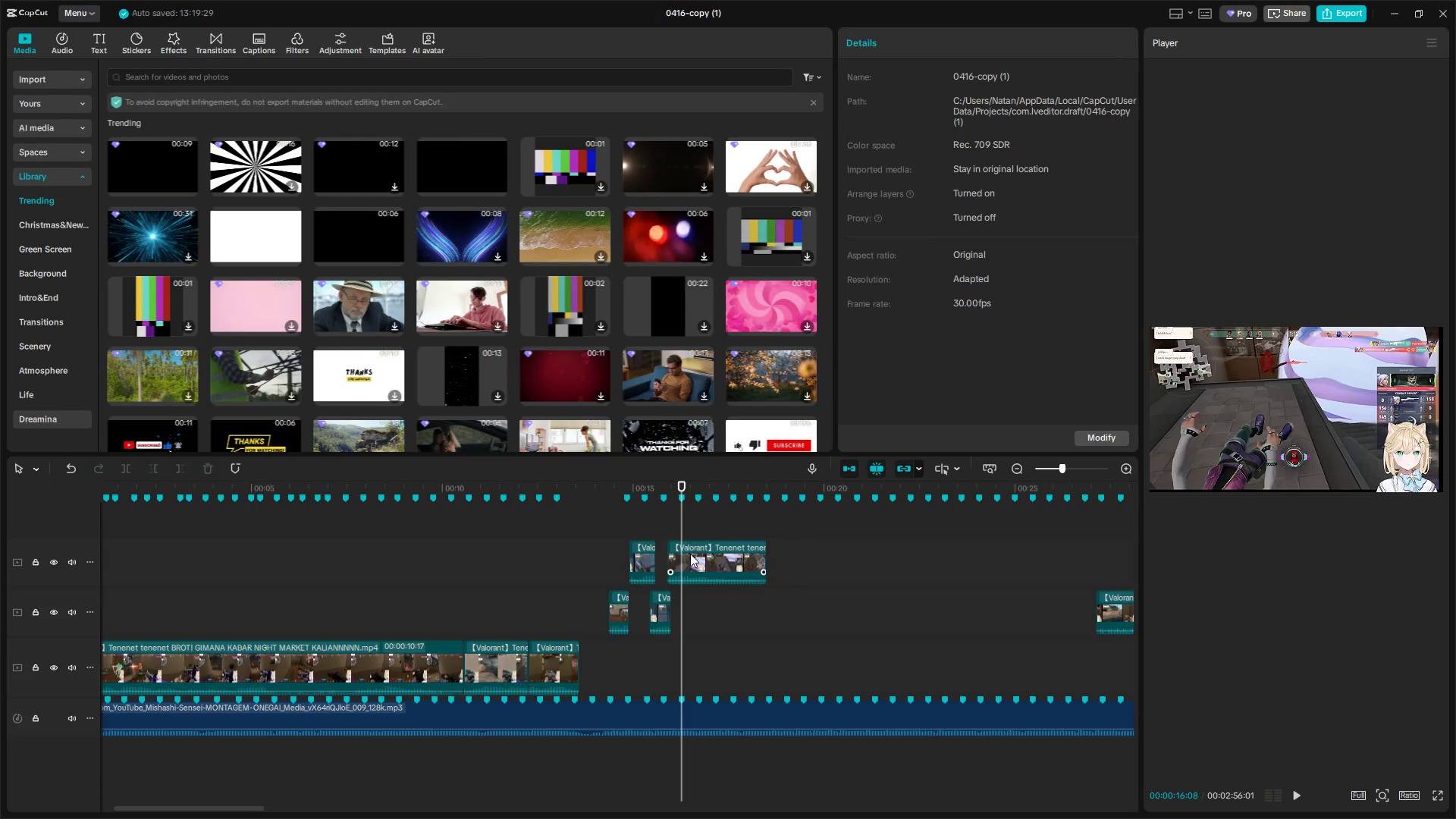 
left_click([690, 554])
 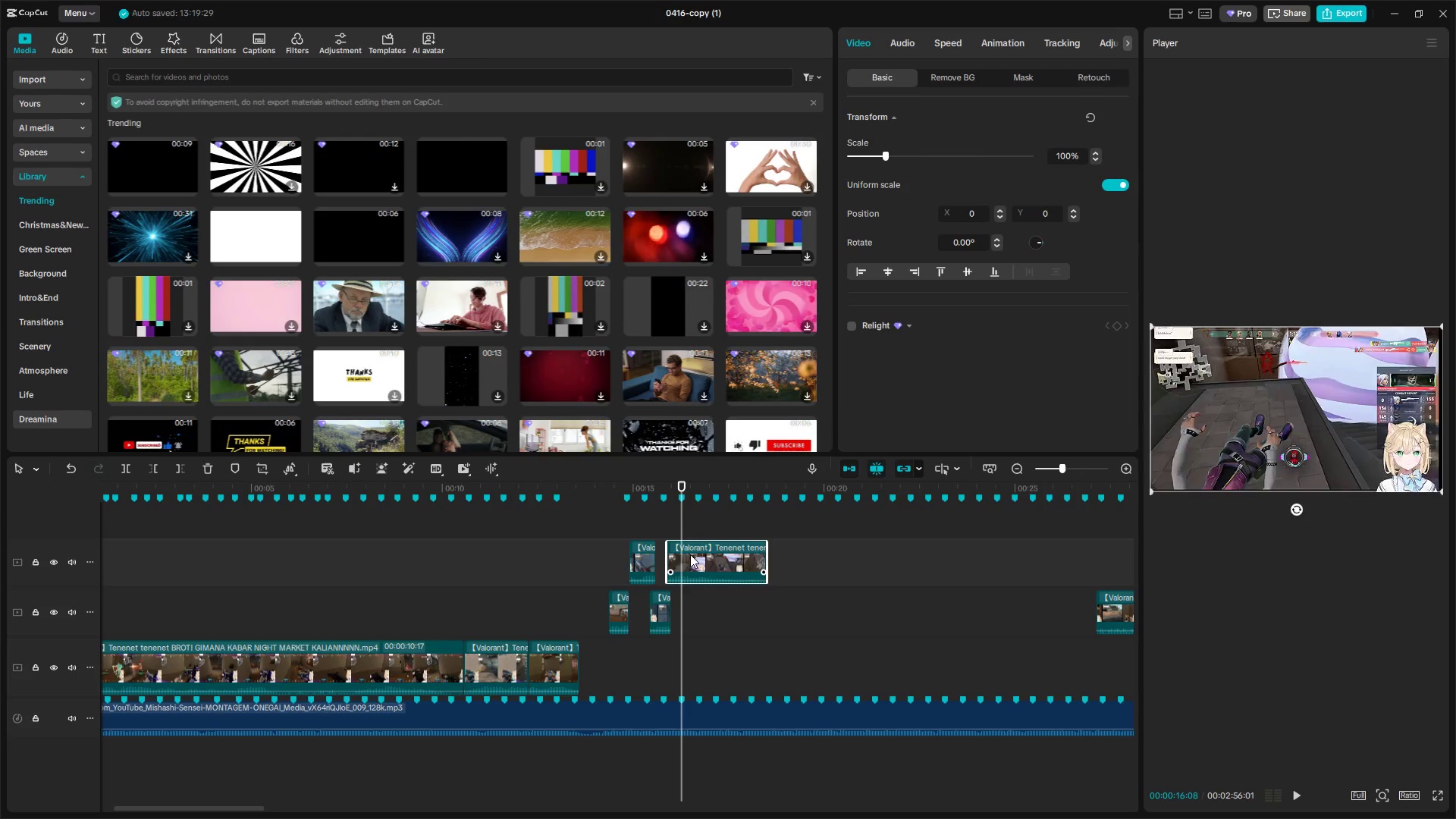 
key(W)
 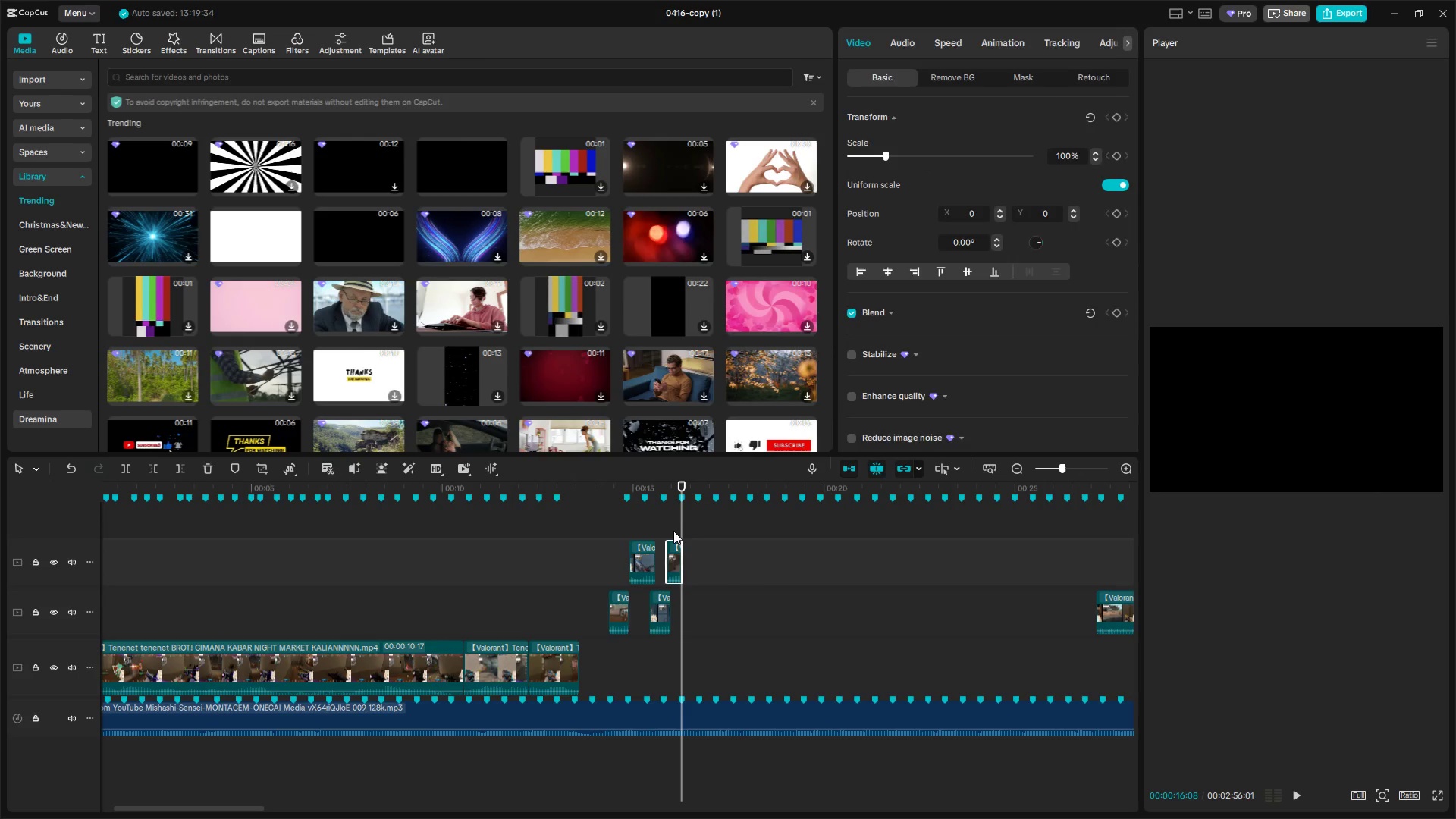 
double_click([673, 527])
 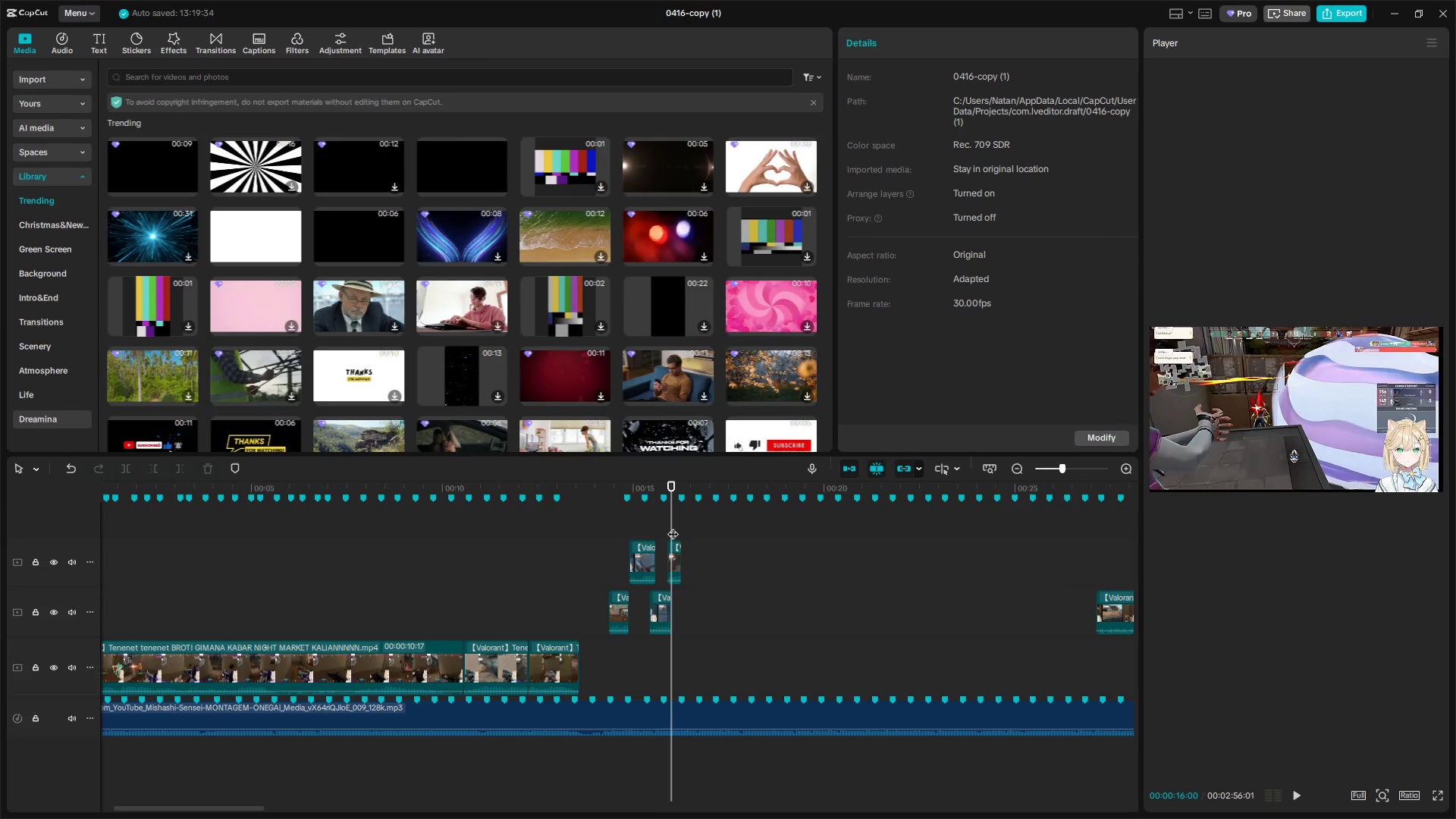 
key(Space)
 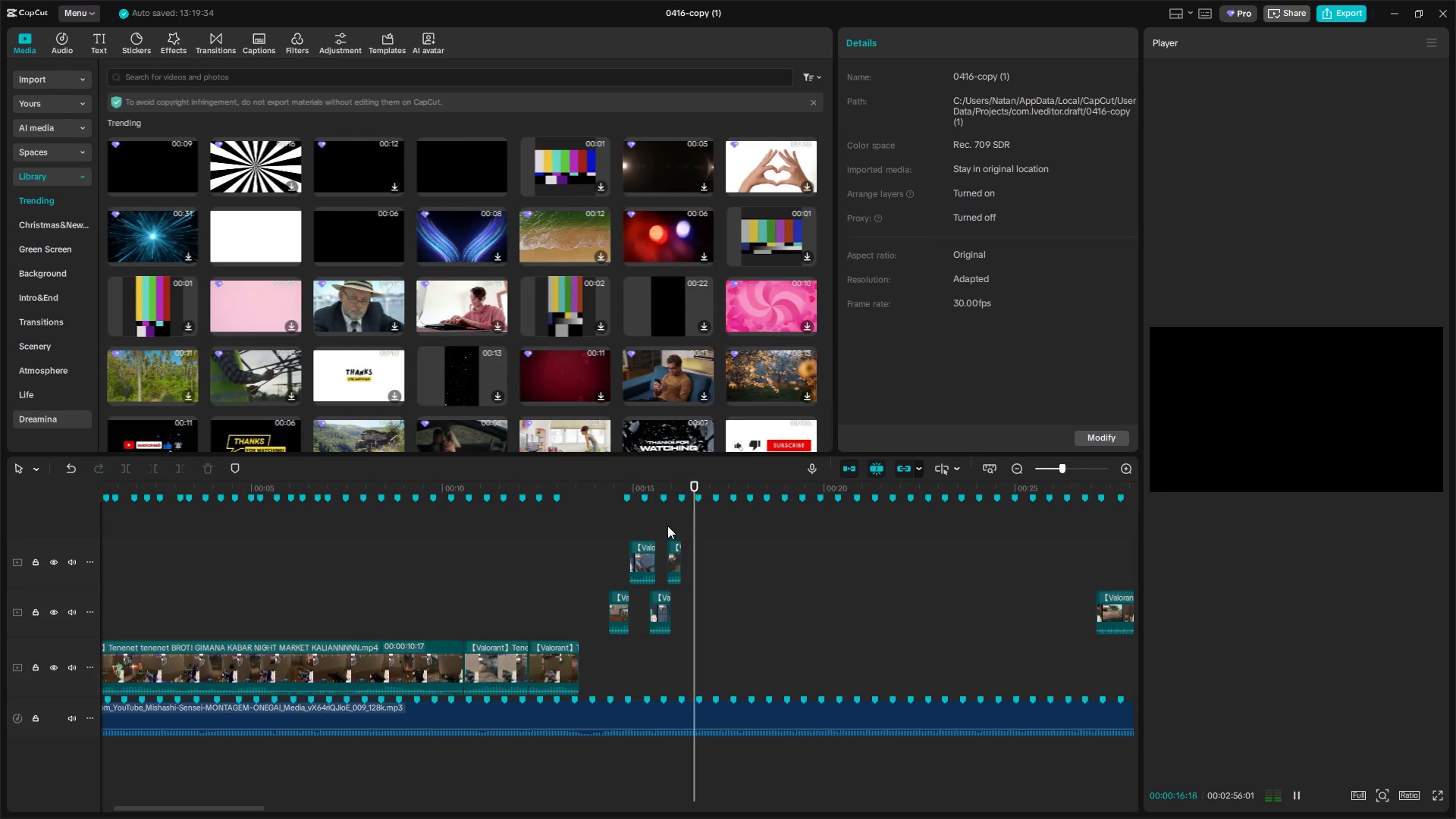 
left_click([620, 519])
 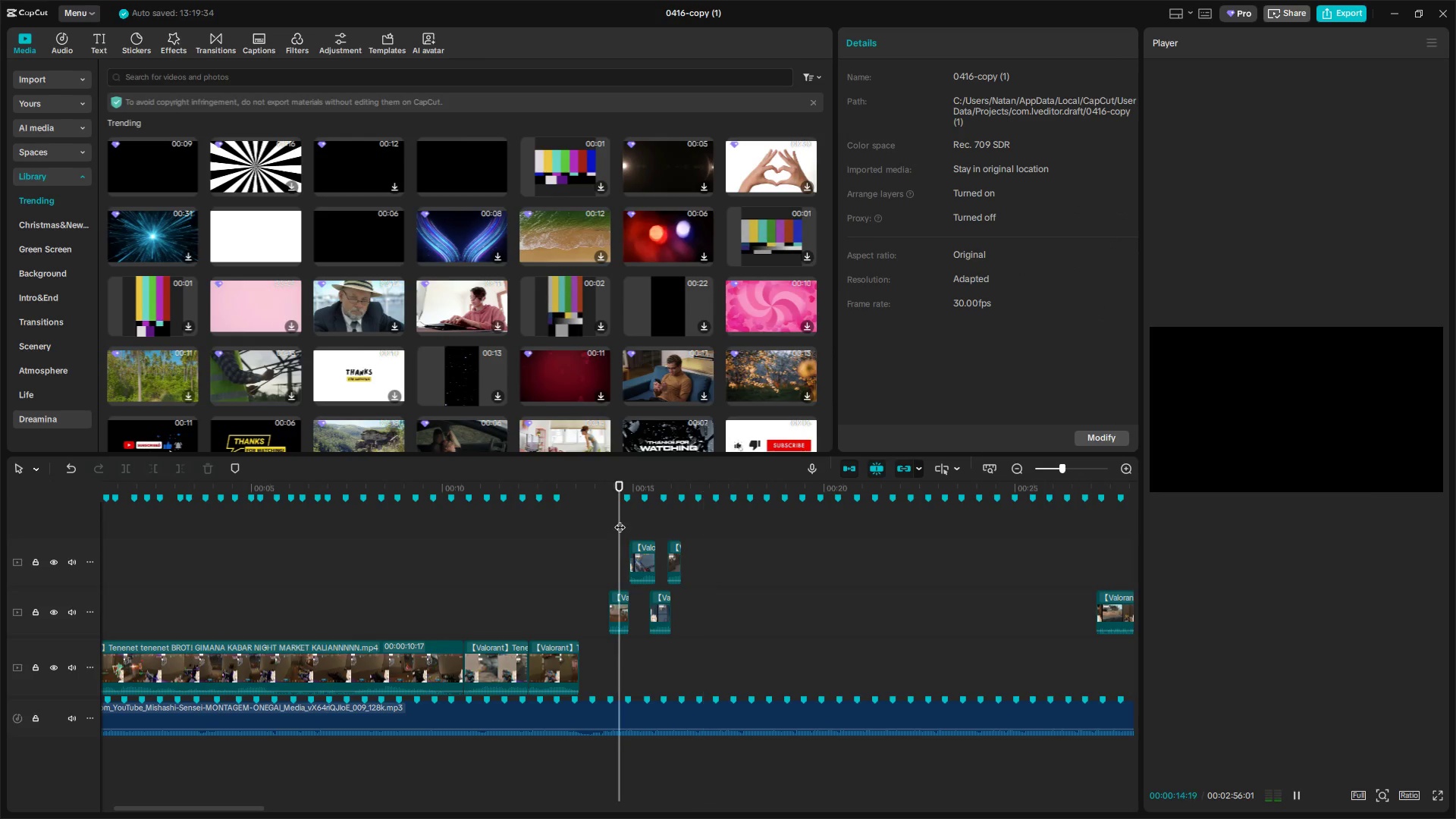 
key(Space)
 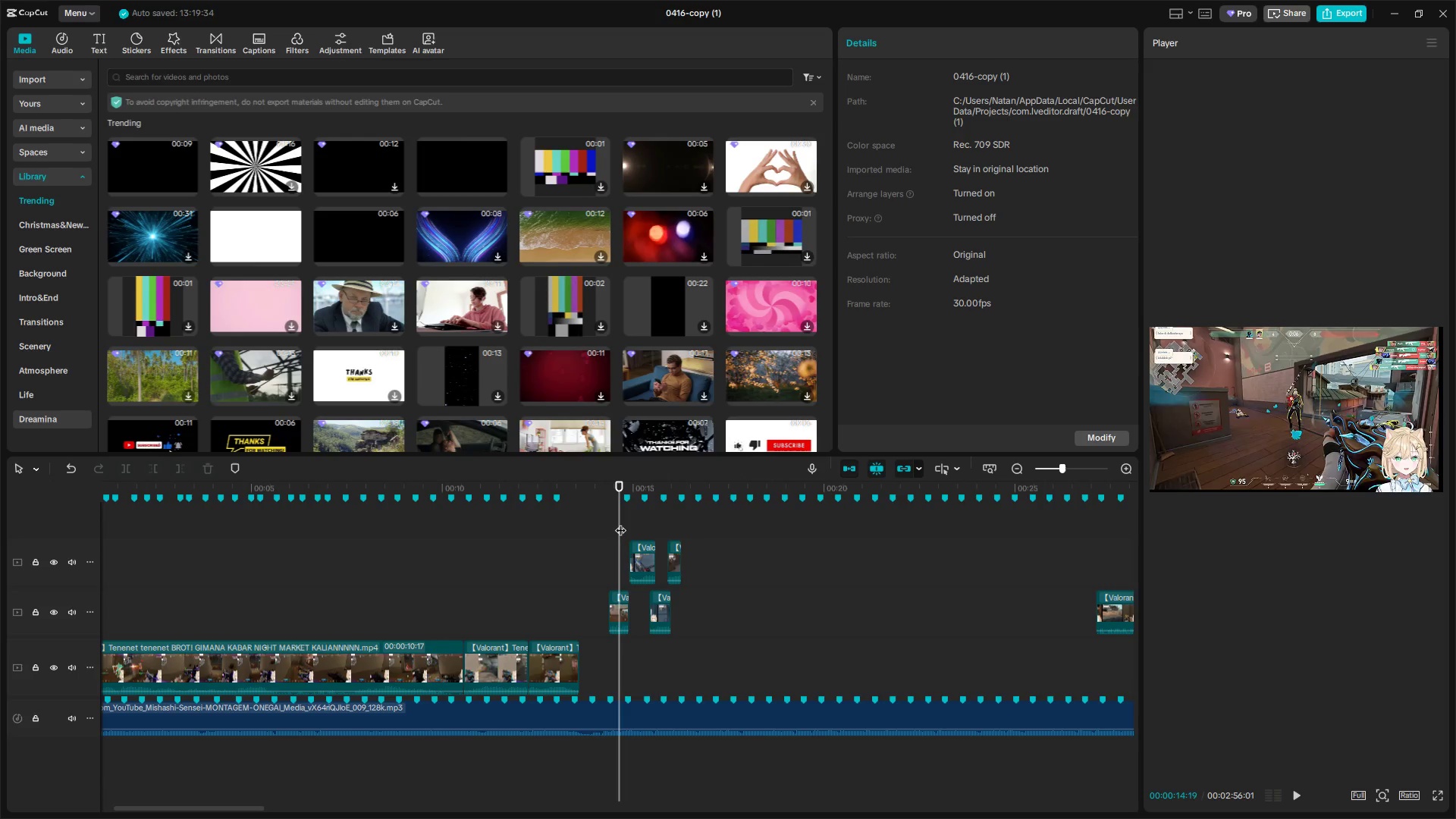 
key(Space)
 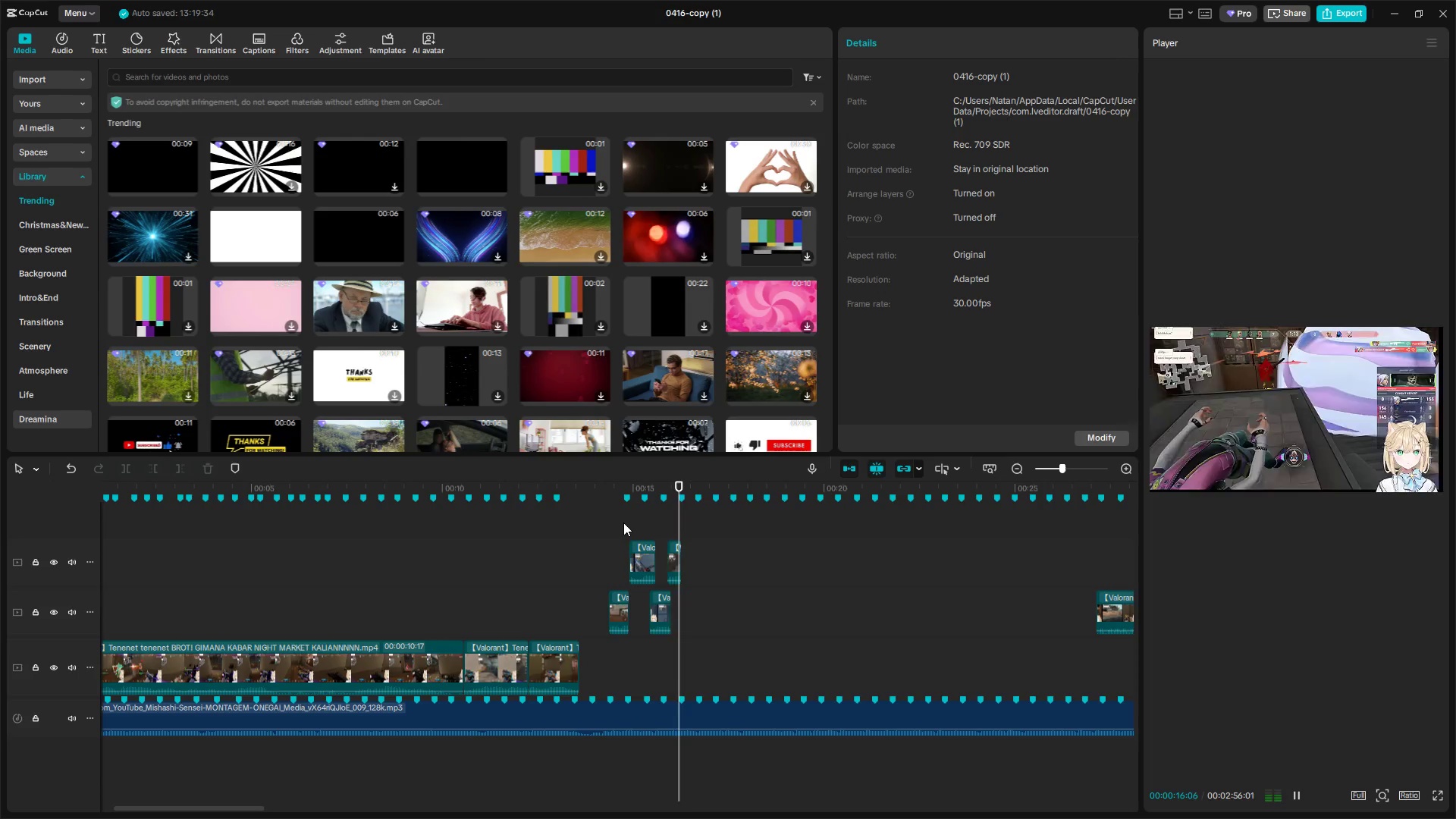 
key(Space)
 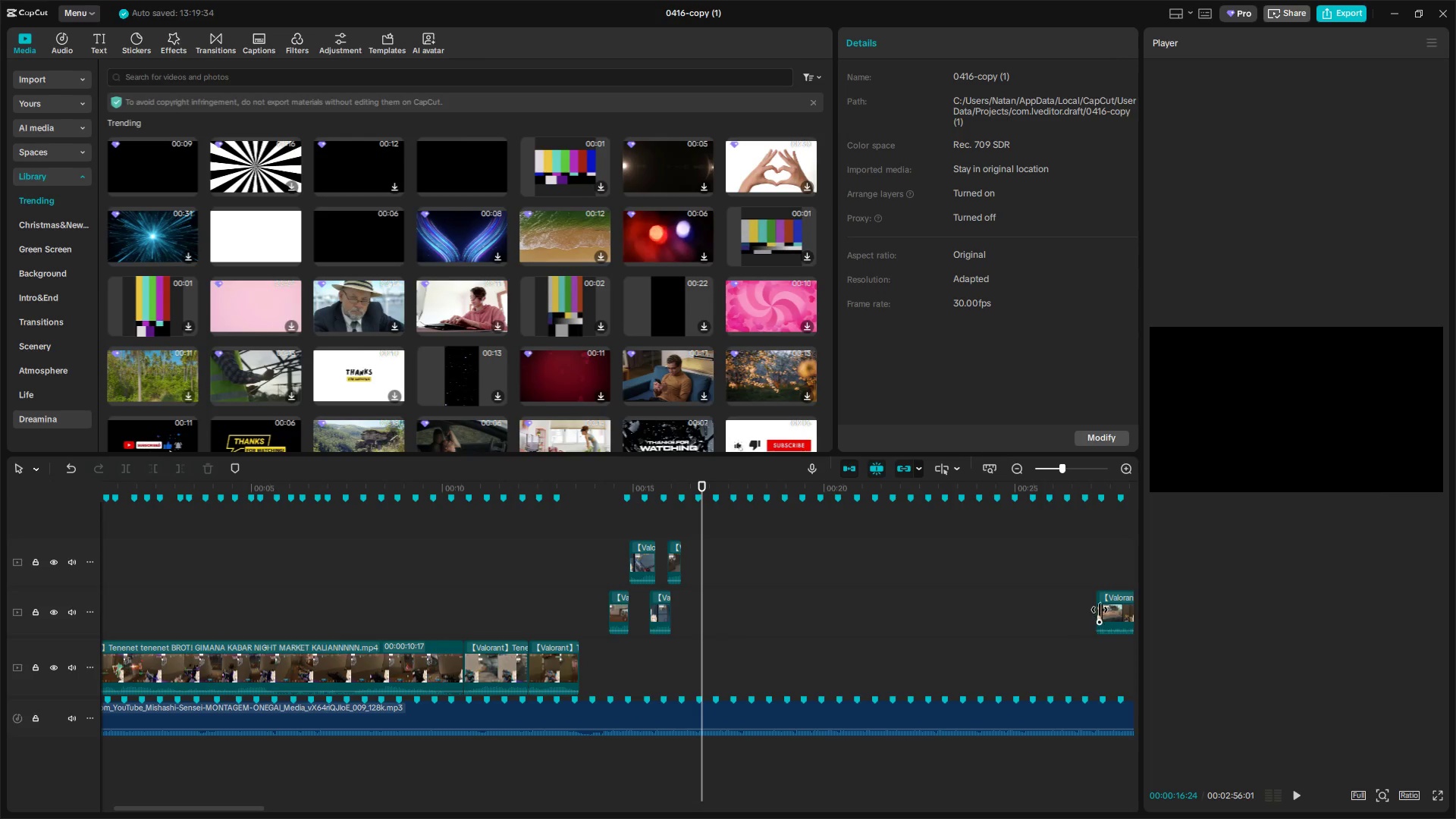 
left_click_drag(start_coordinate=[1110, 607], to_coordinate=[698, 604])
 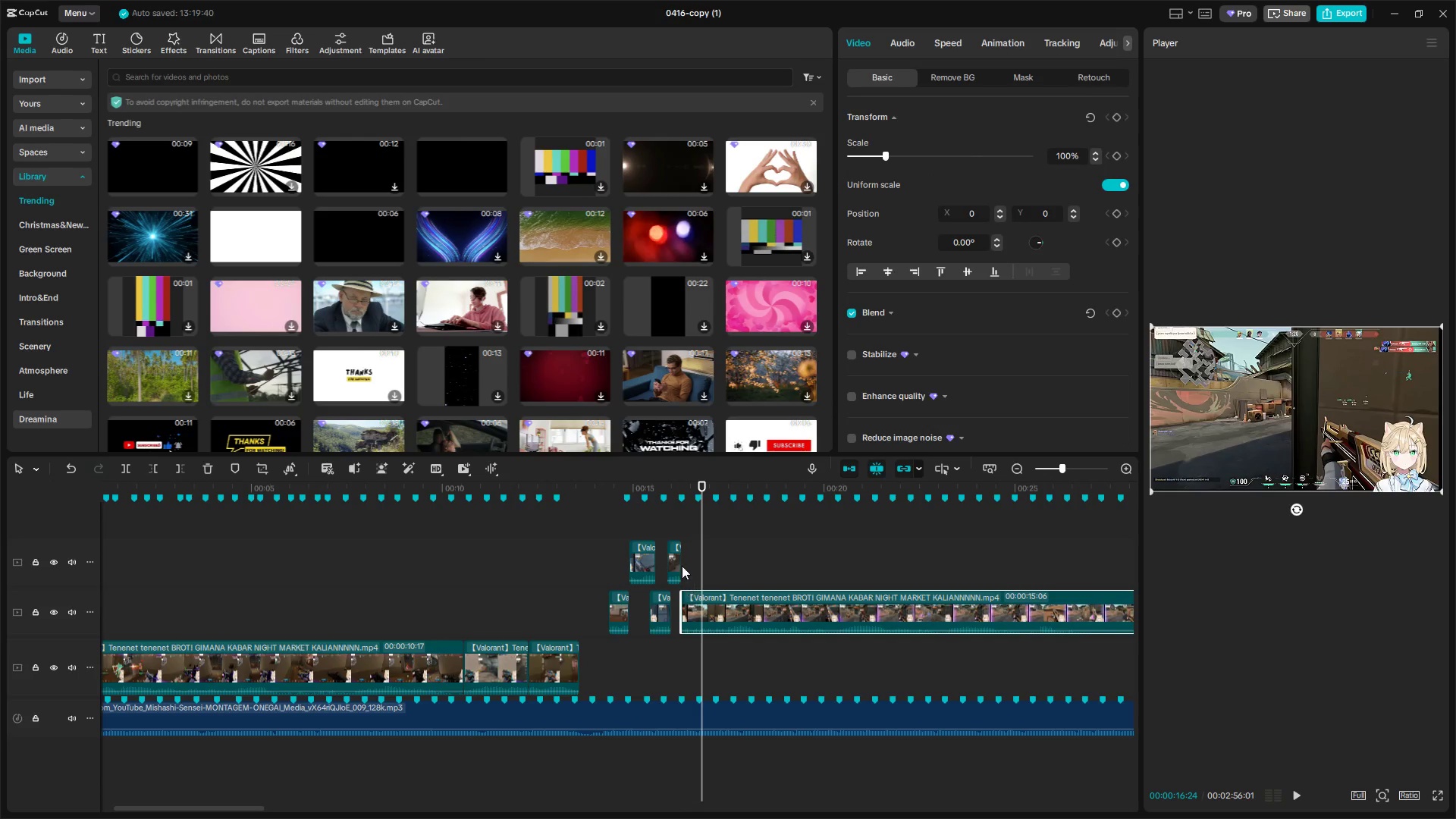 
left_click([682, 566])
 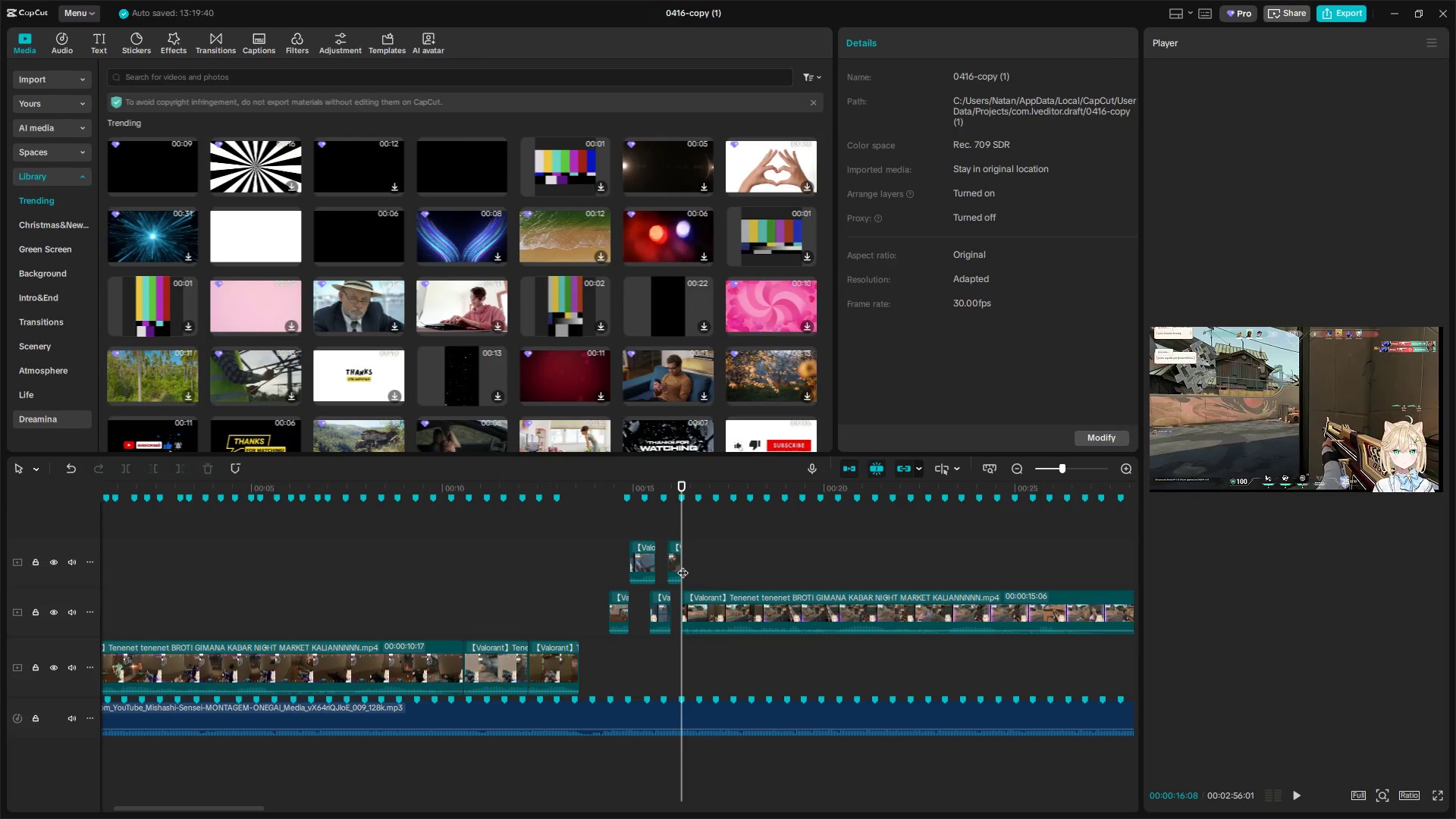 
left_click_drag(start_coordinate=[683, 565], to_coordinate=[721, 571])
 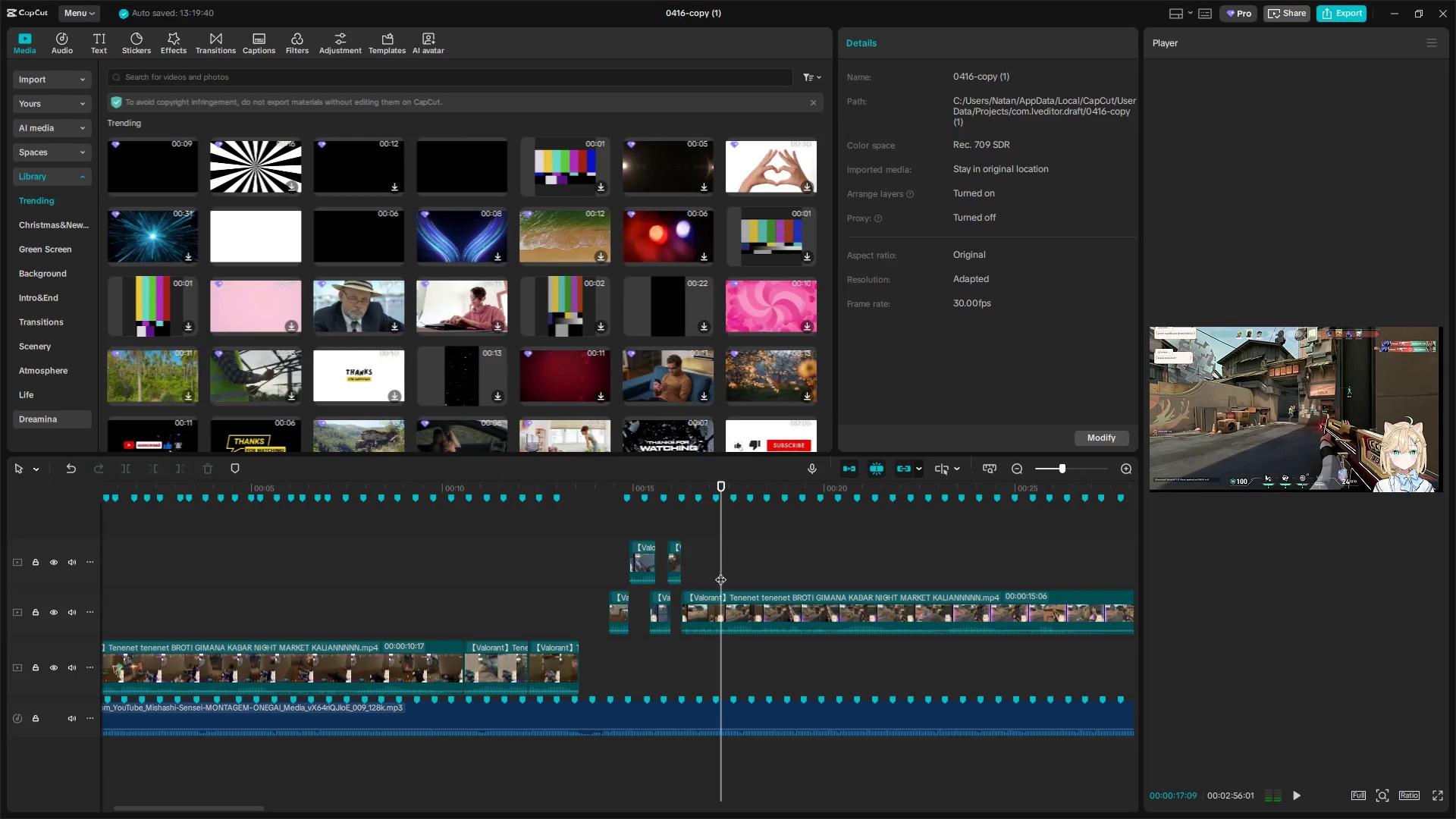 
key(Q)
 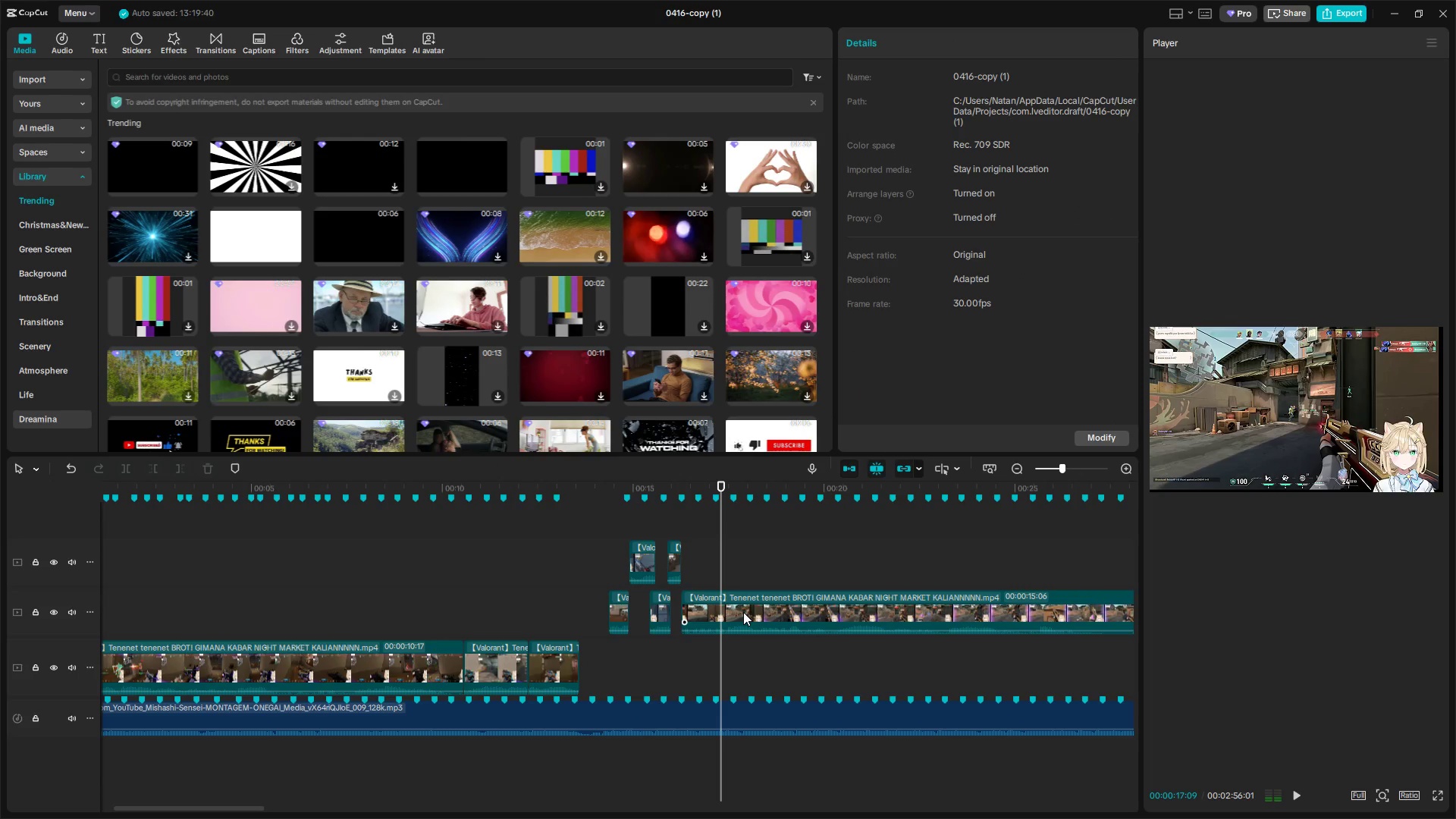 
left_click([743, 611])
 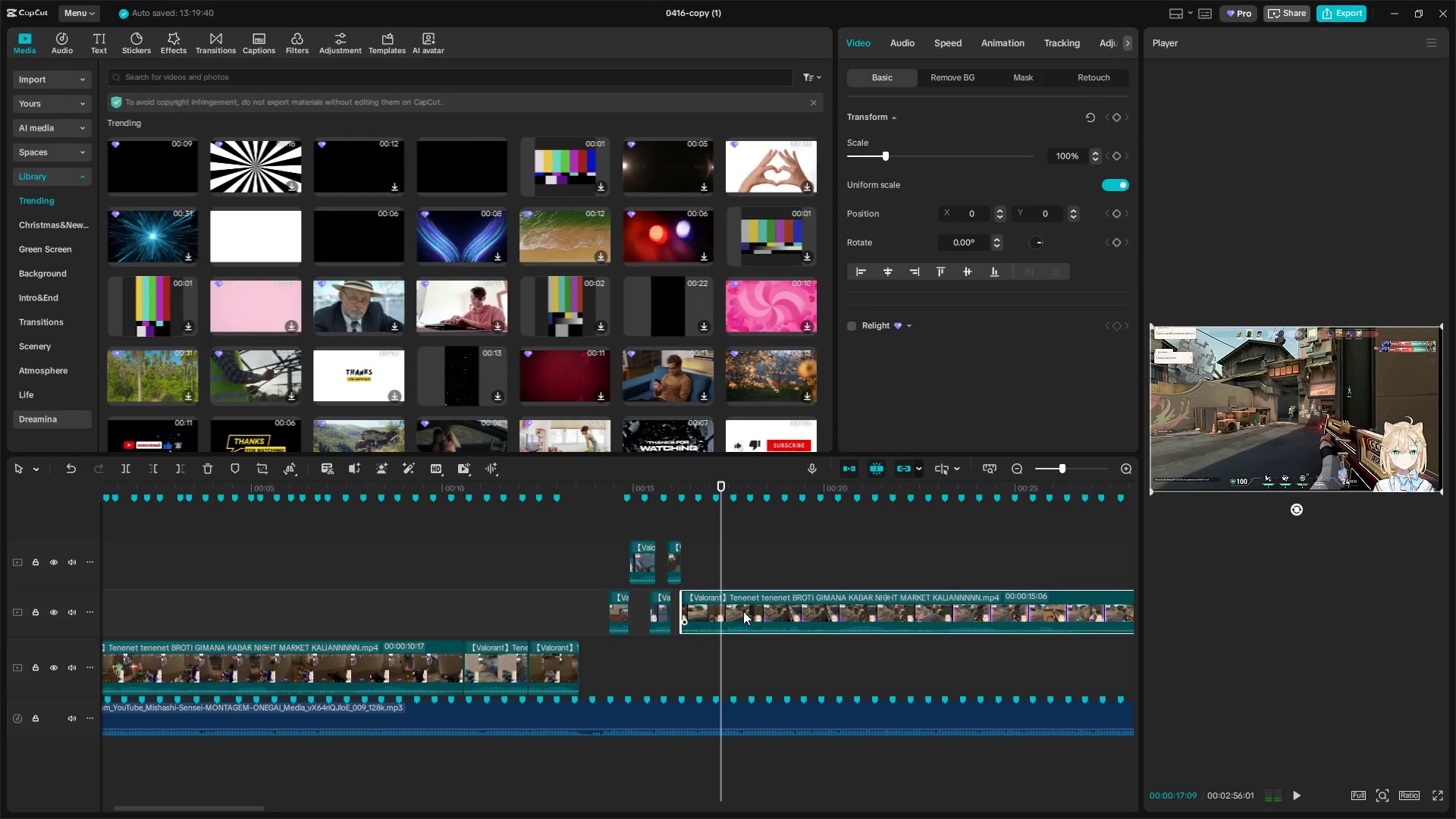 
key(Q)
 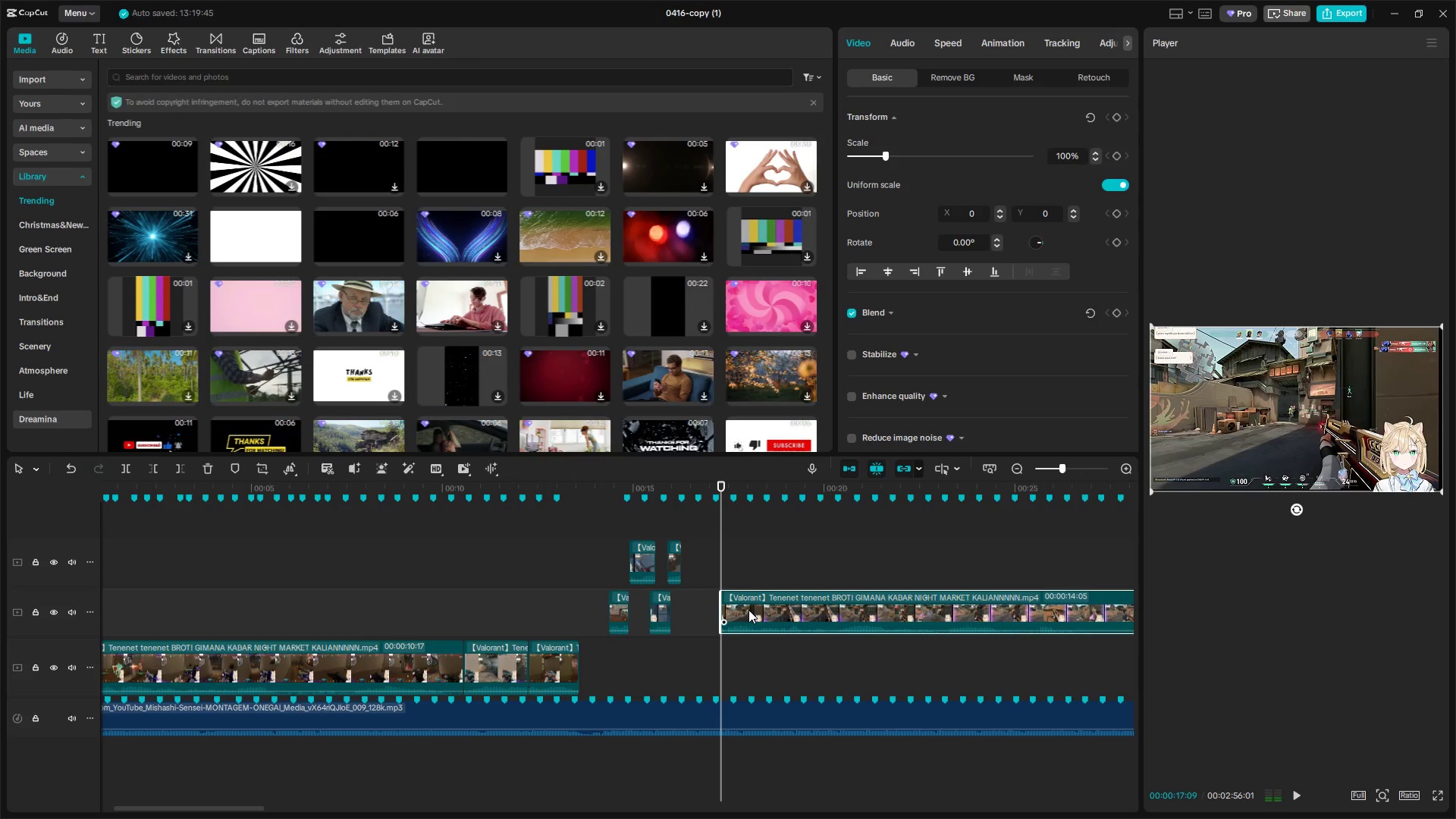 
left_click_drag(start_coordinate=[748, 610], to_coordinate=[712, 610])
 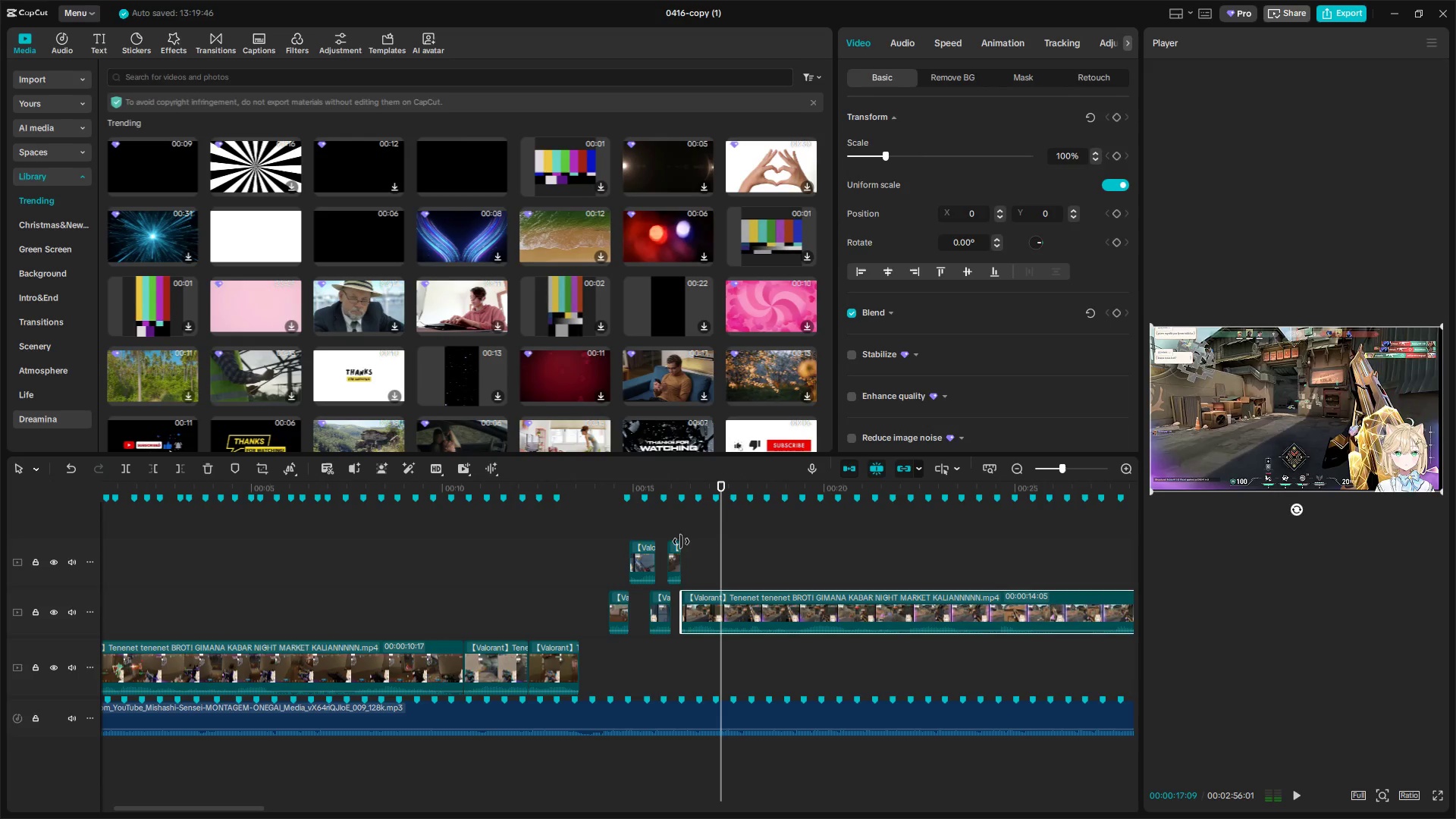 
left_click([683, 532])
 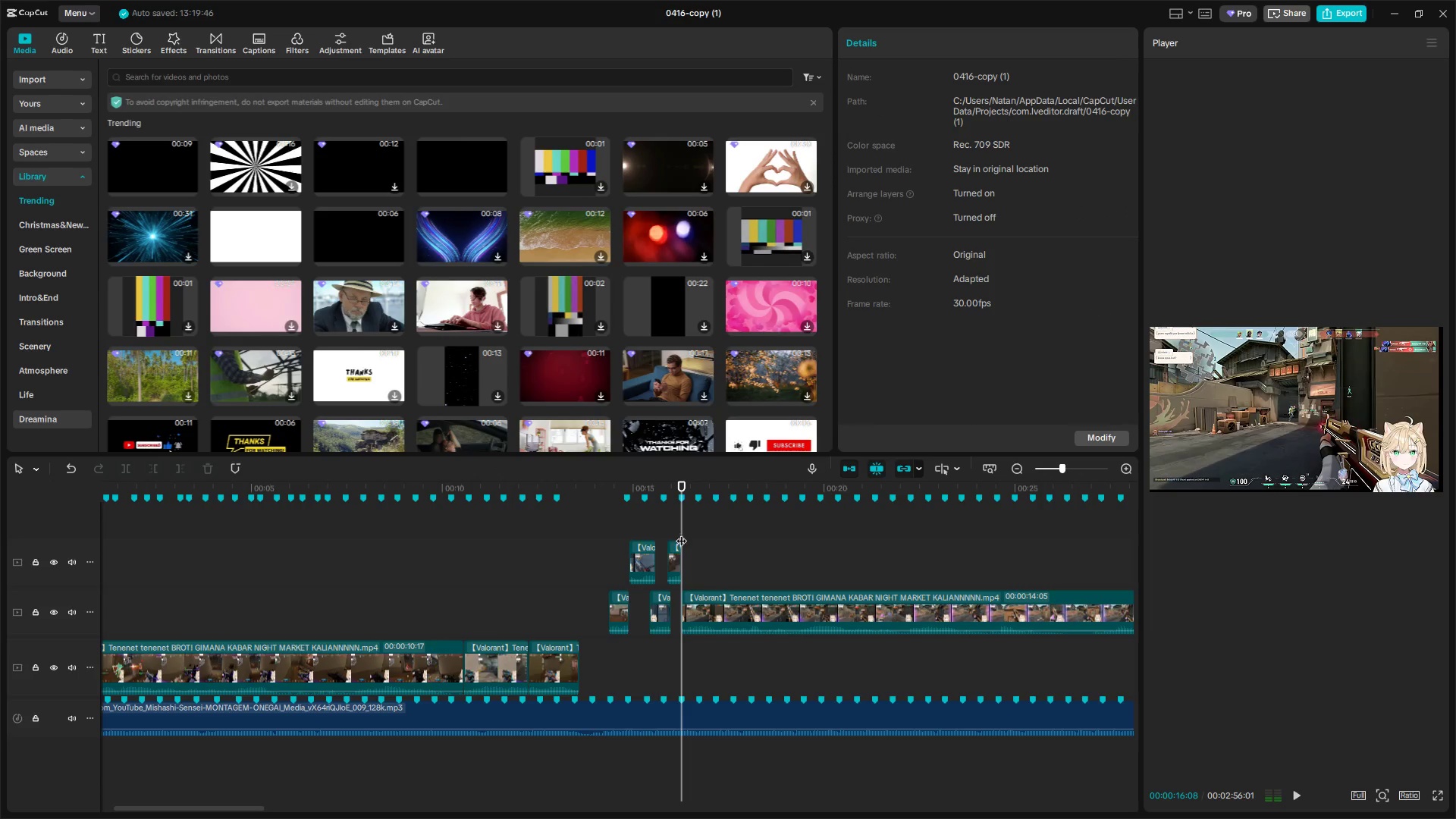 
hold_key(key=ControlLeft, duration=0.7)
 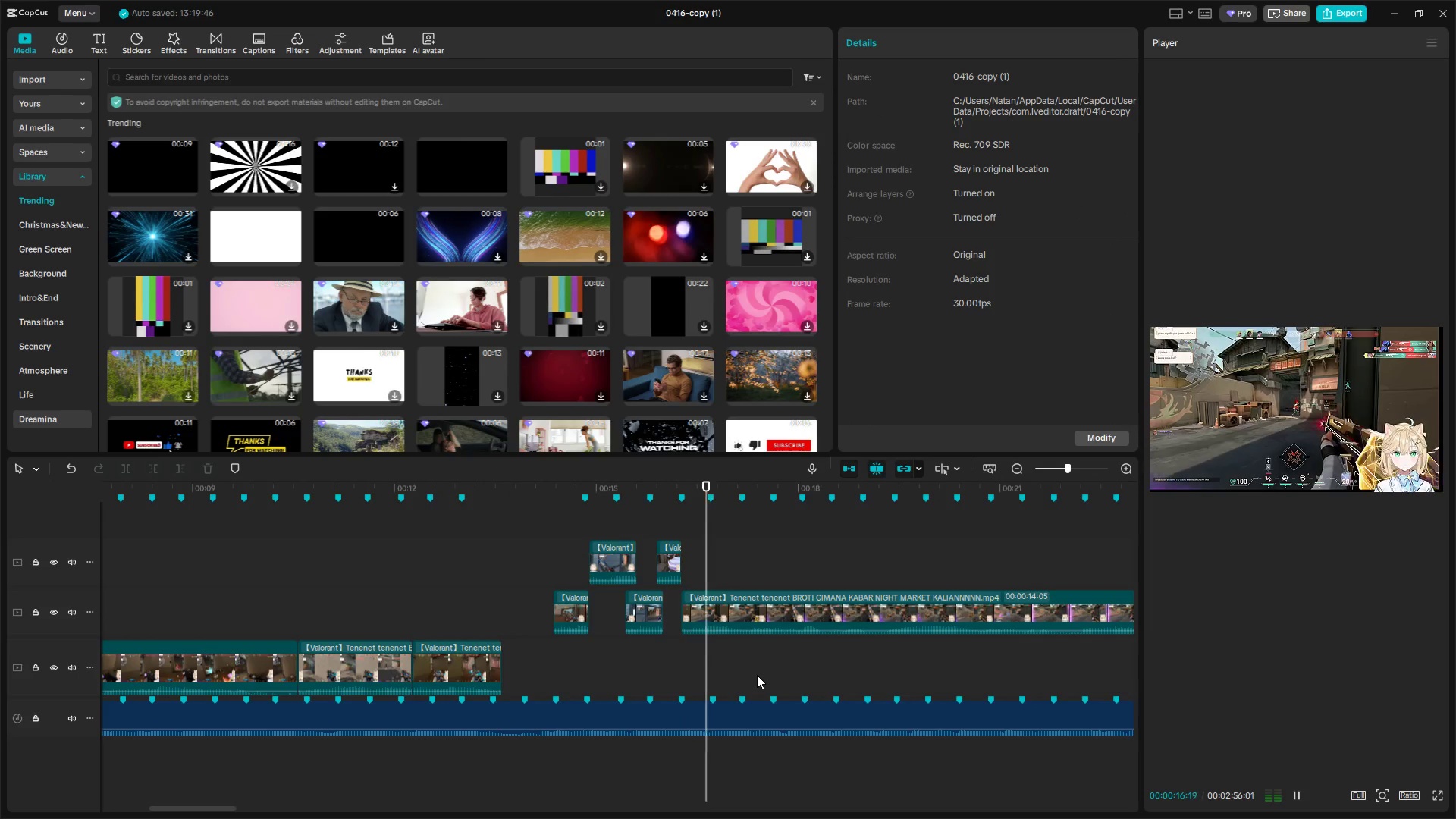 
key(Space)
 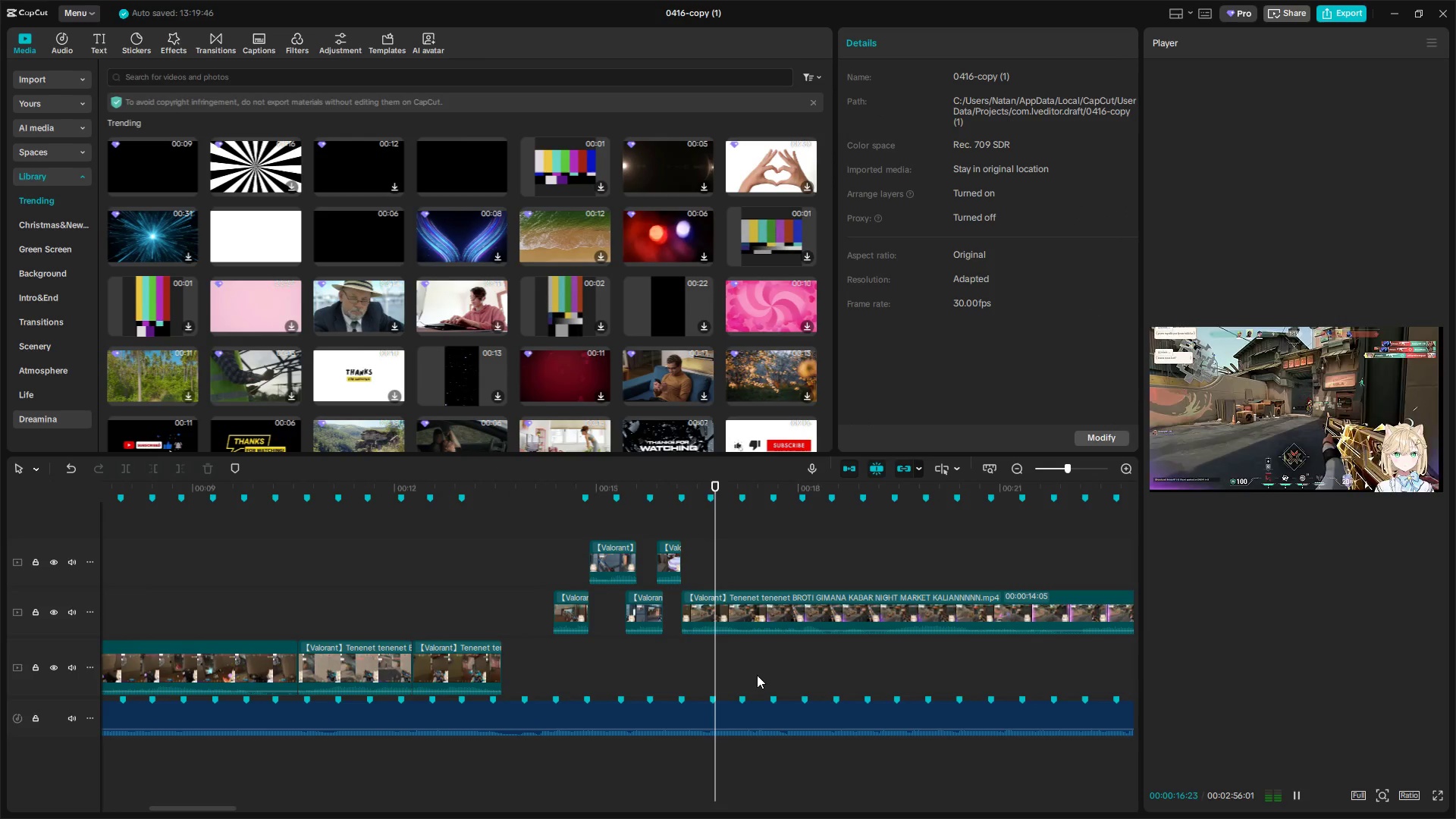 
scroll: coordinate [755, 679], scroll_direction: up, amount: 8.0
 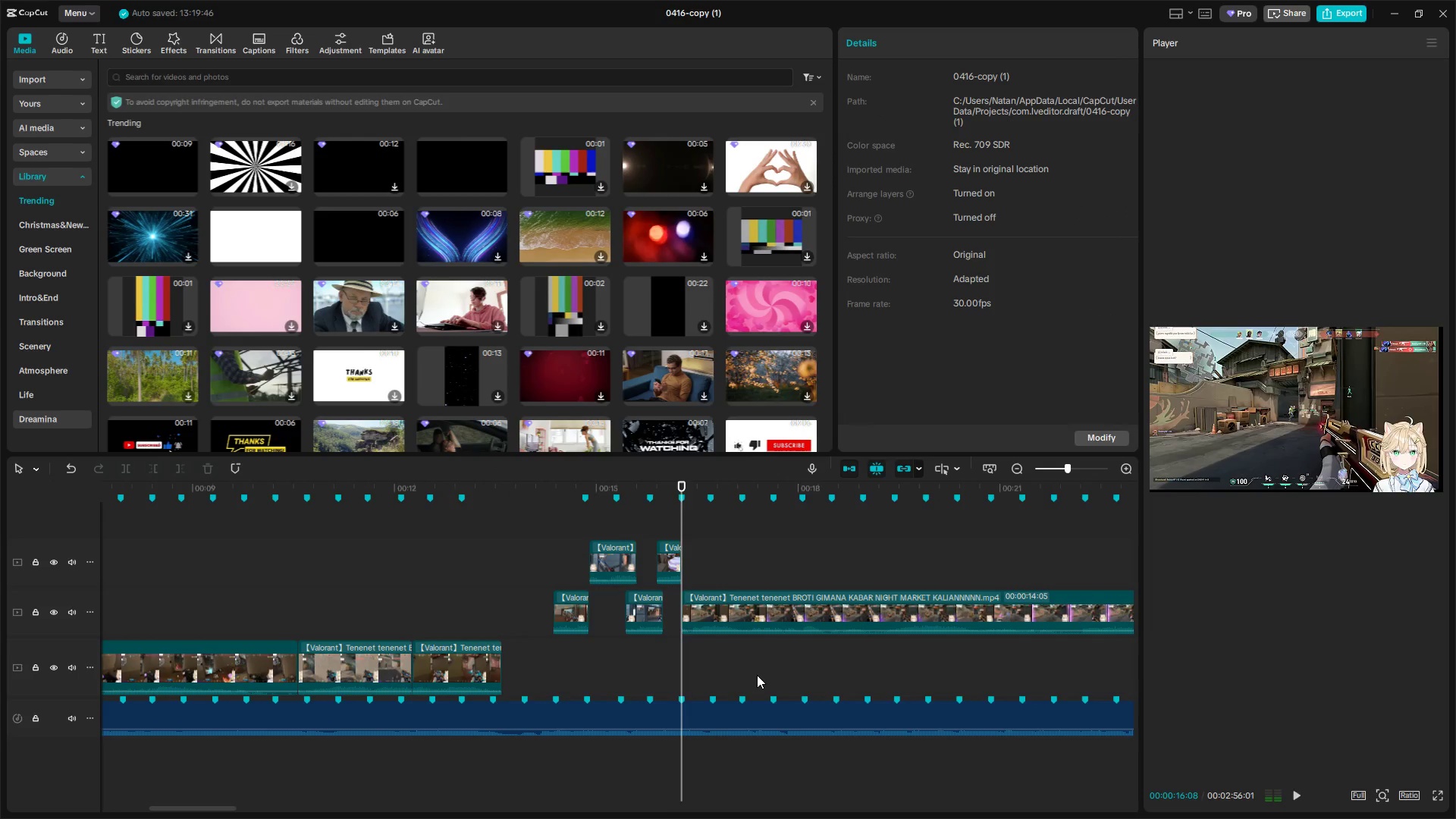 
key(Space)
 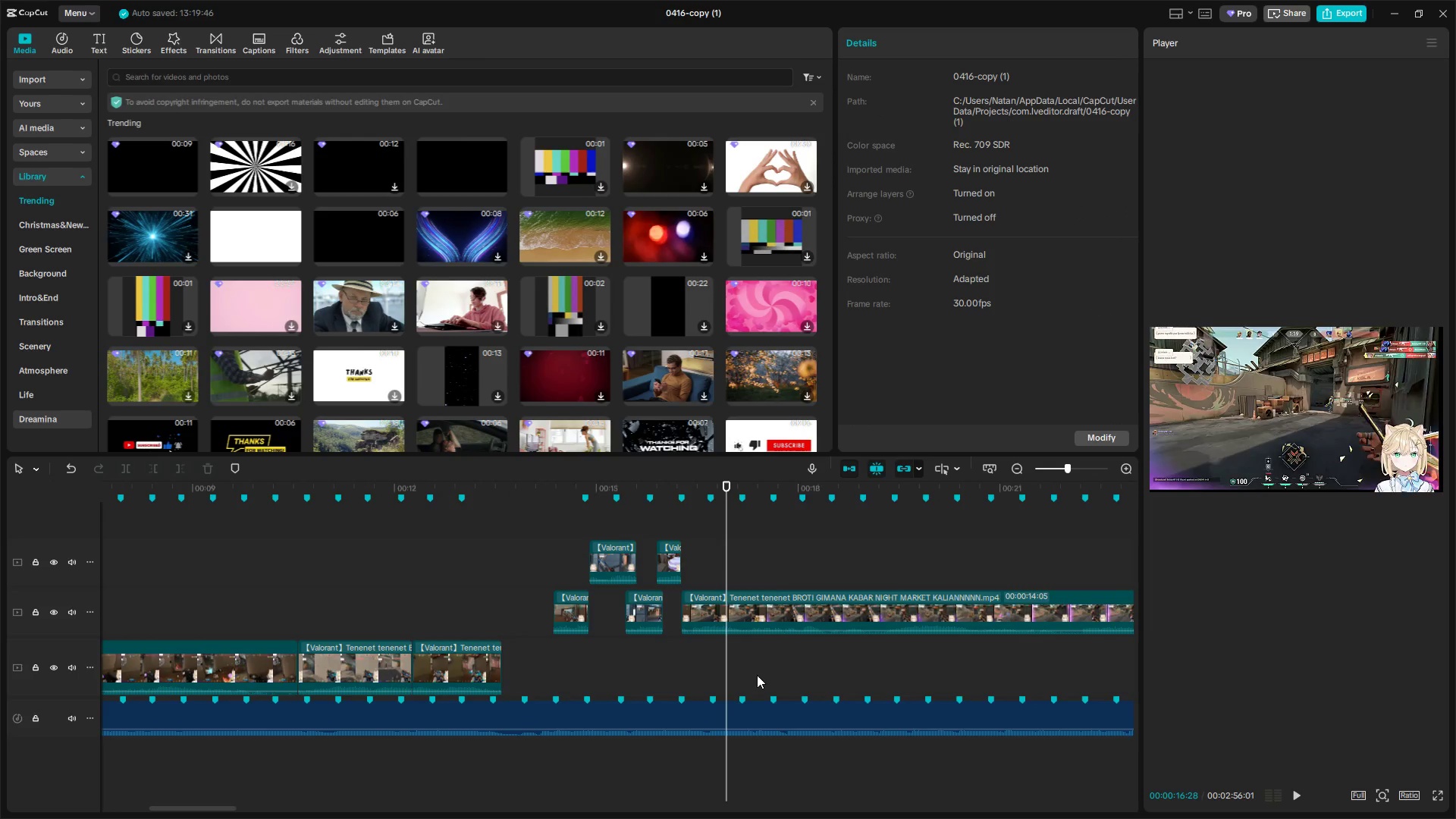 
key(Space)
 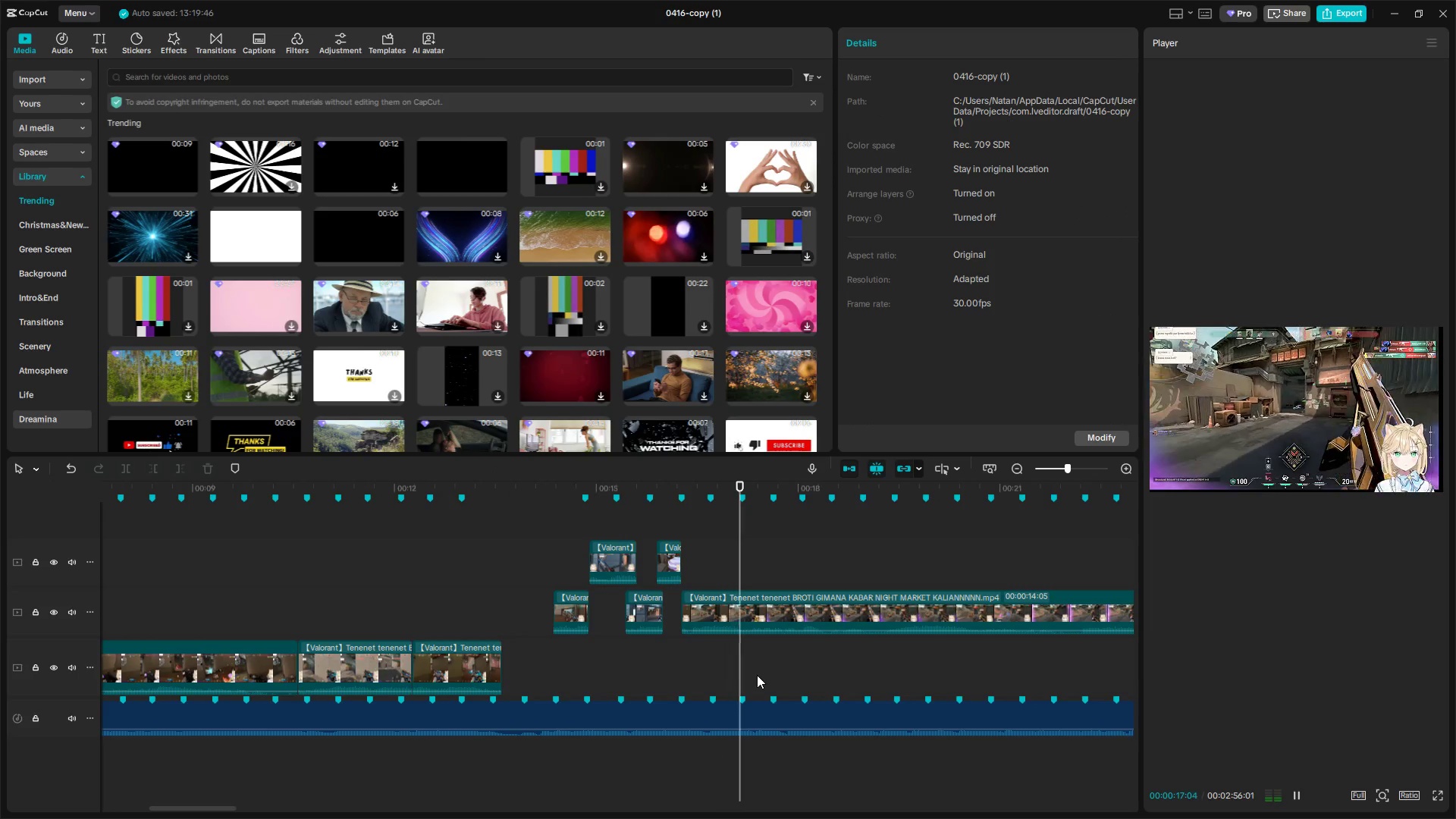 
key(Space)
 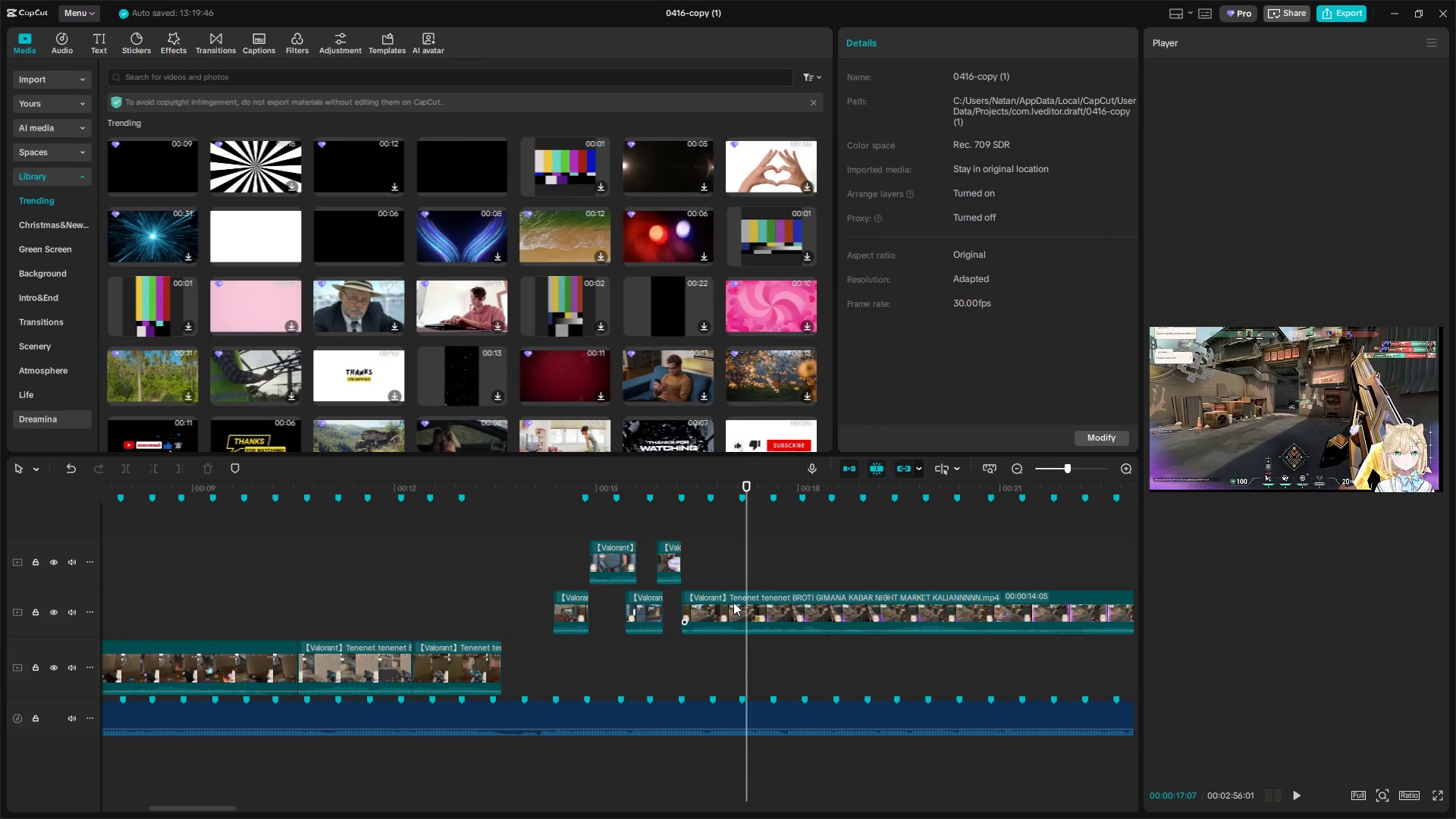 
left_click([714, 559])
 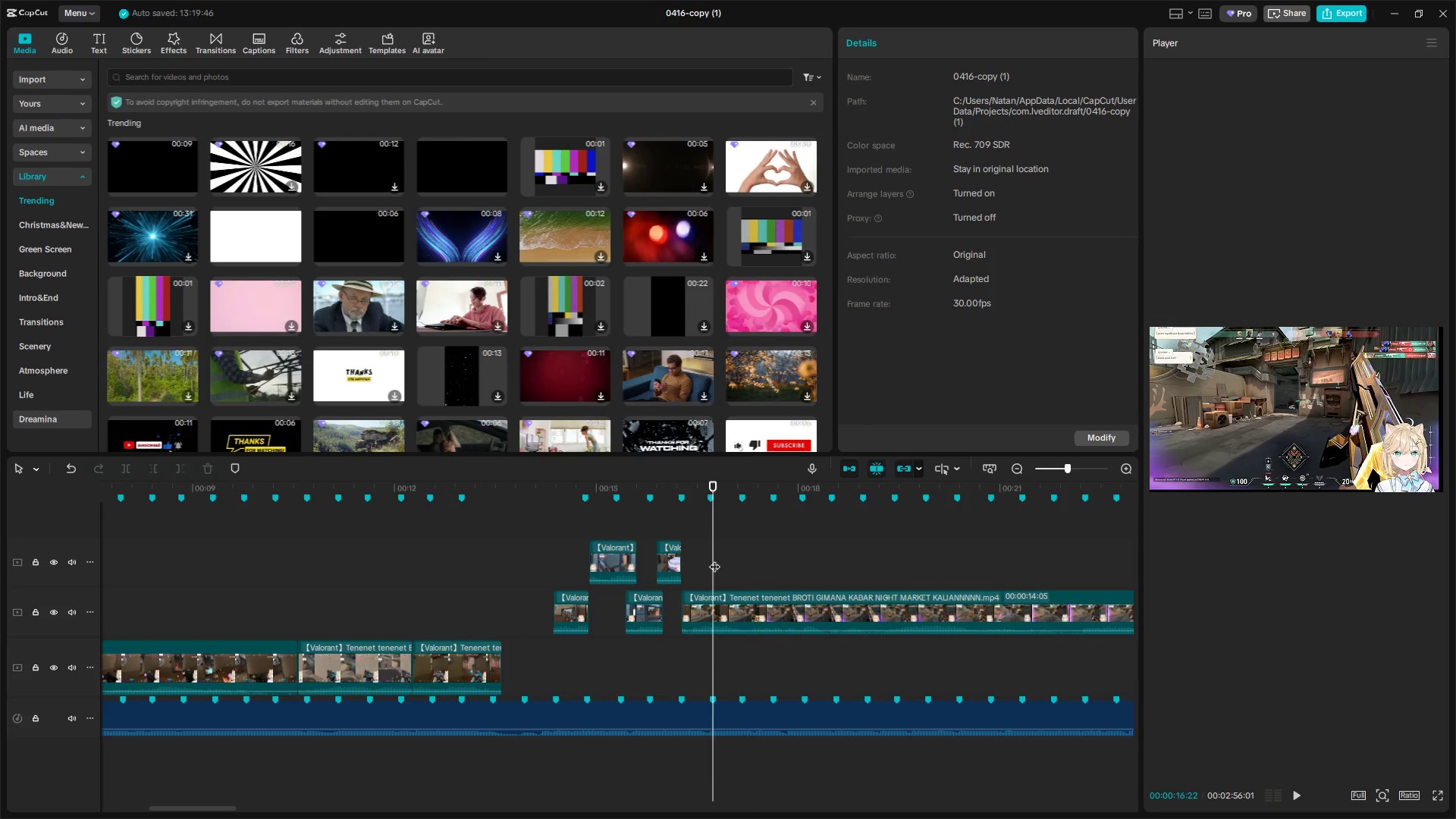 
left_click_drag(start_coordinate=[714, 559], to_coordinate=[705, 563])
 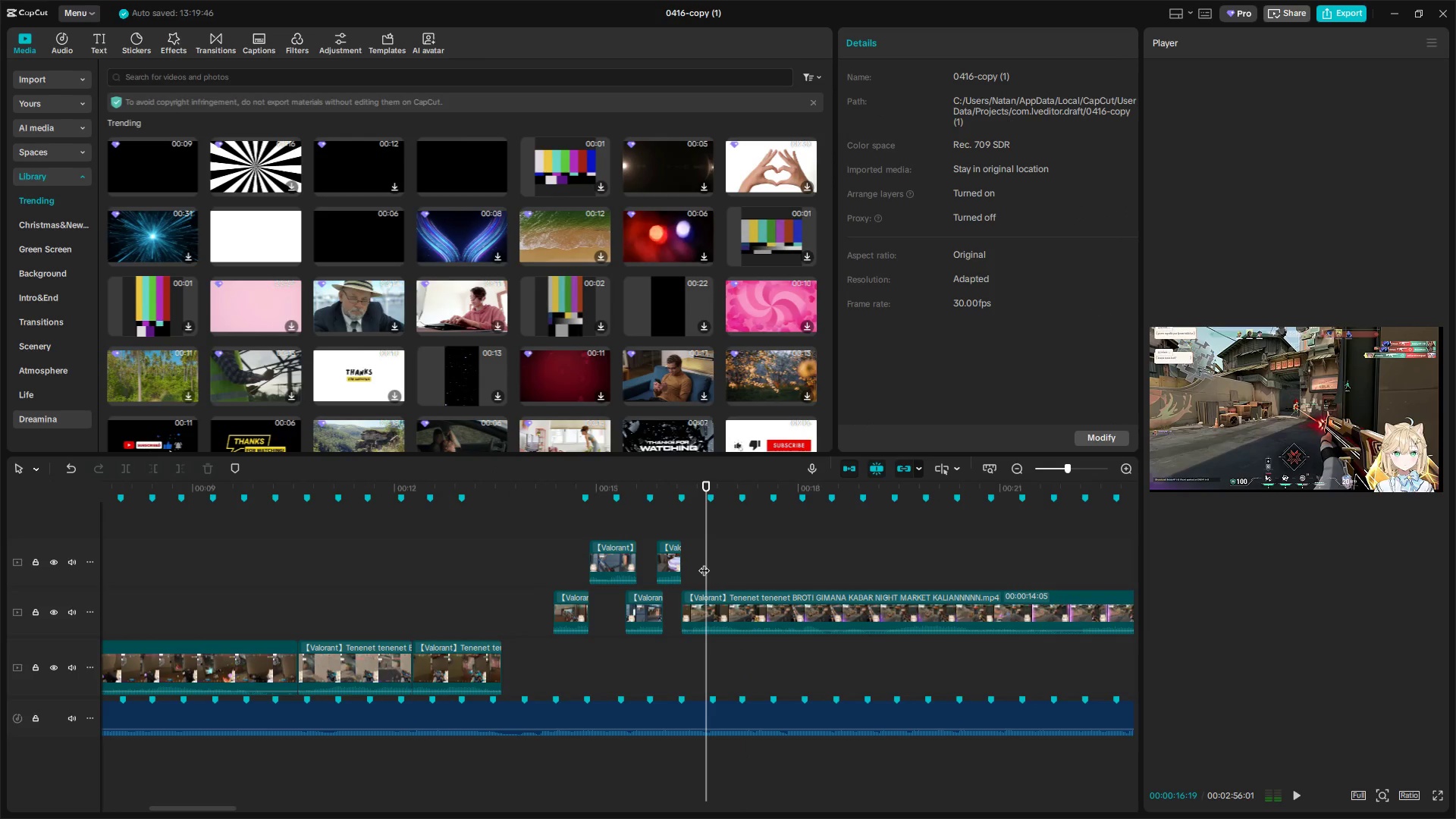 
left_click_drag(start_coordinate=[703, 563], to_coordinate=[685, 566])
 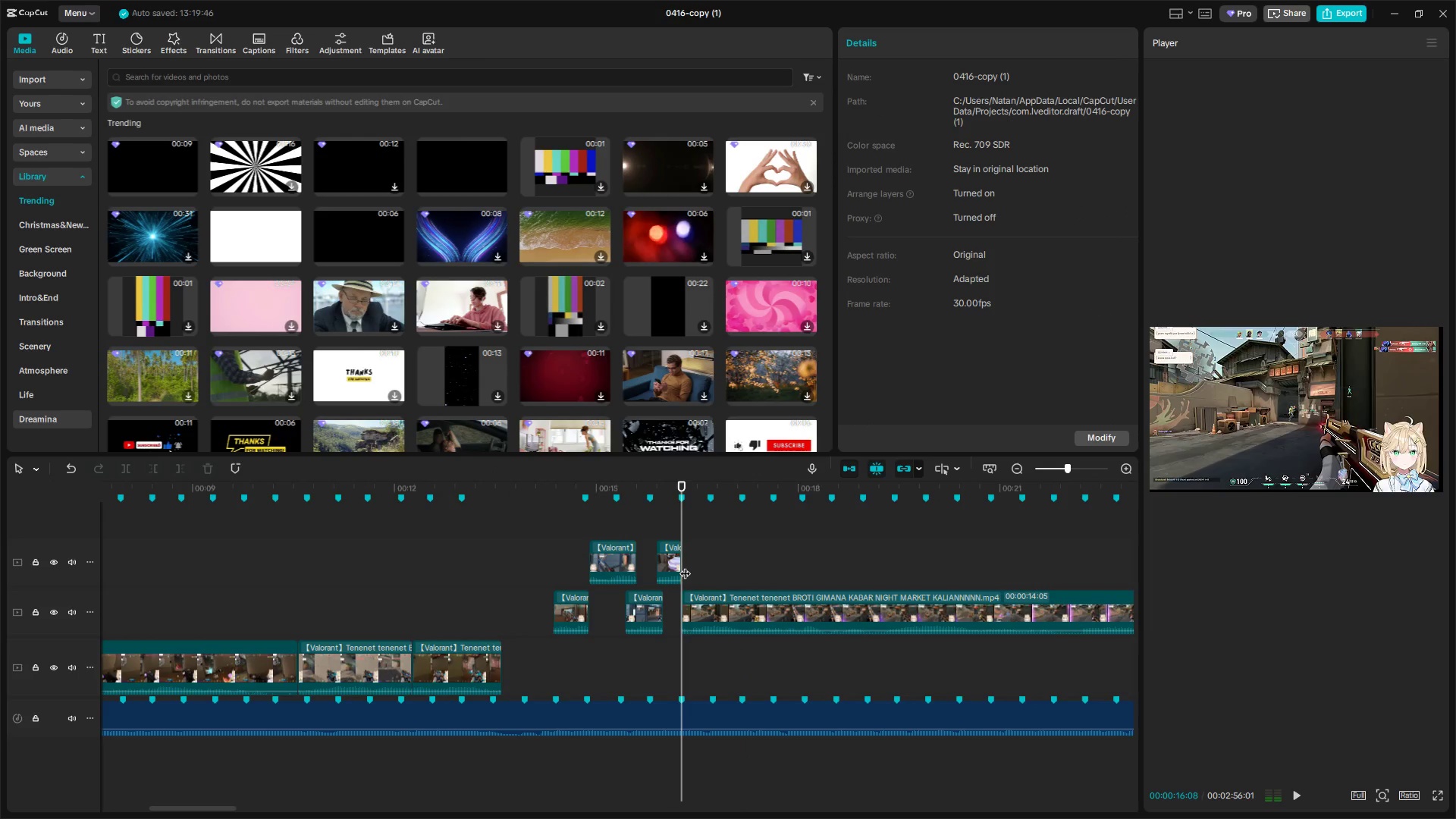 
key(Space)
 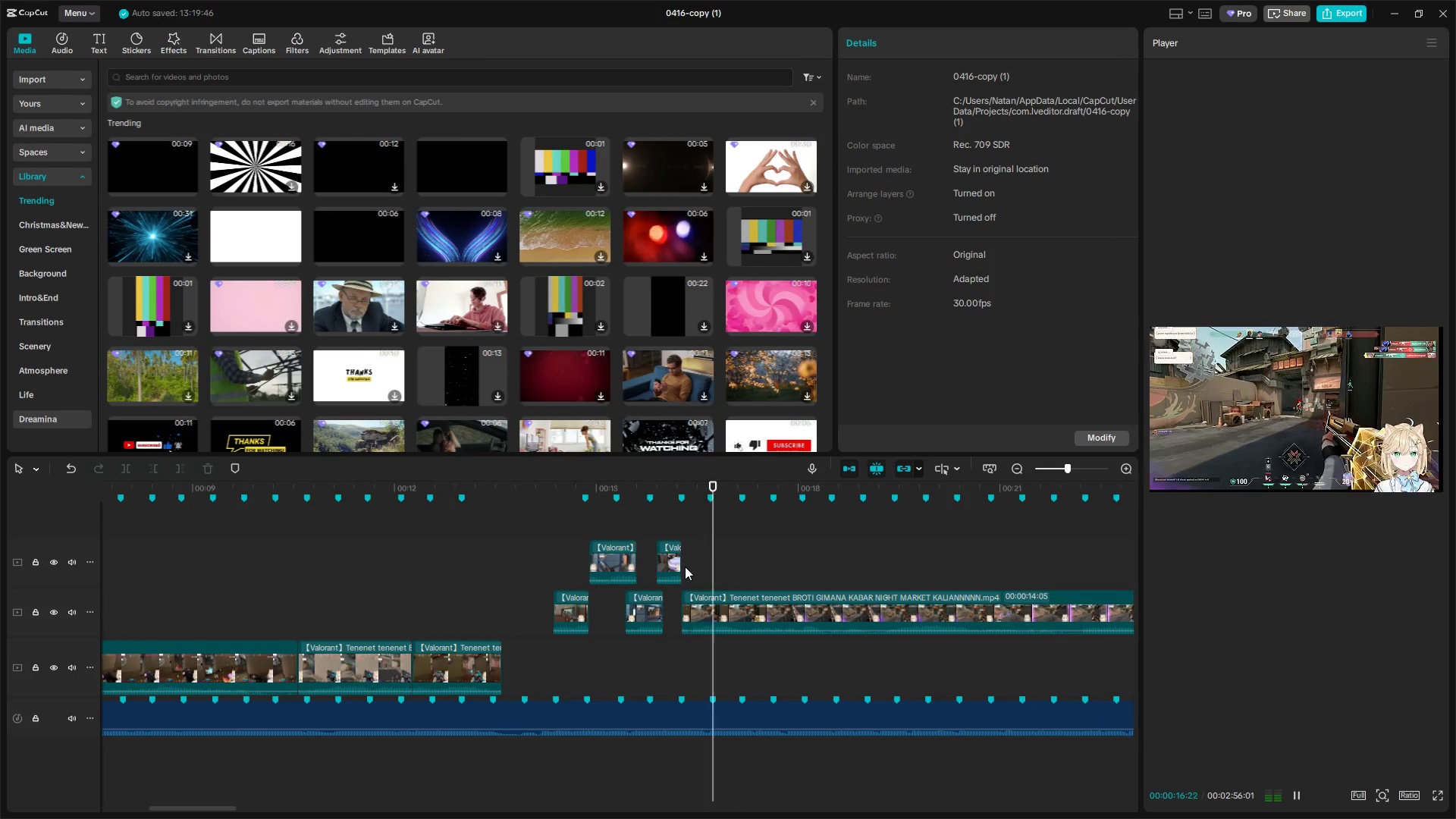 
key(W)
 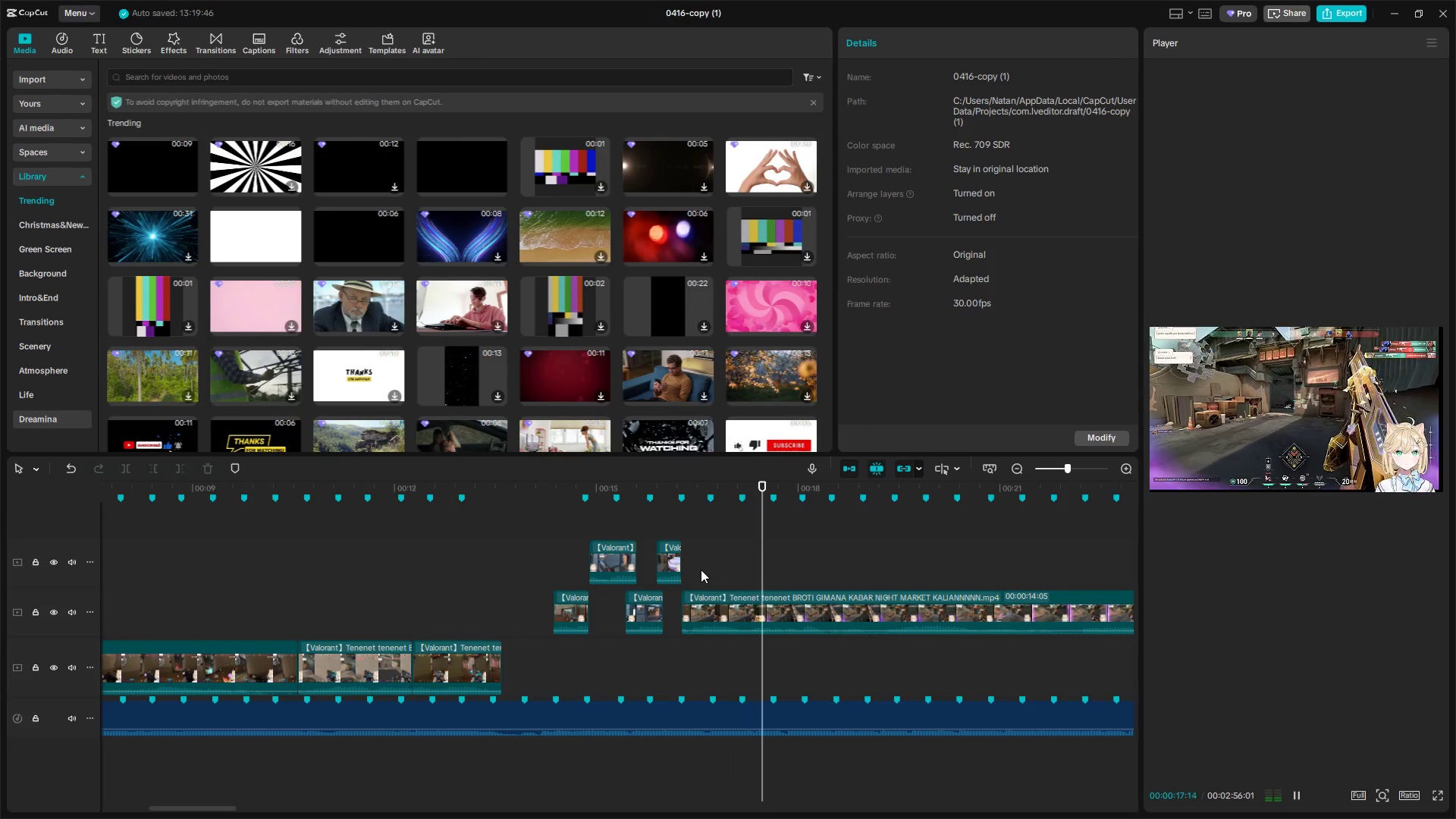 
key(Space)
 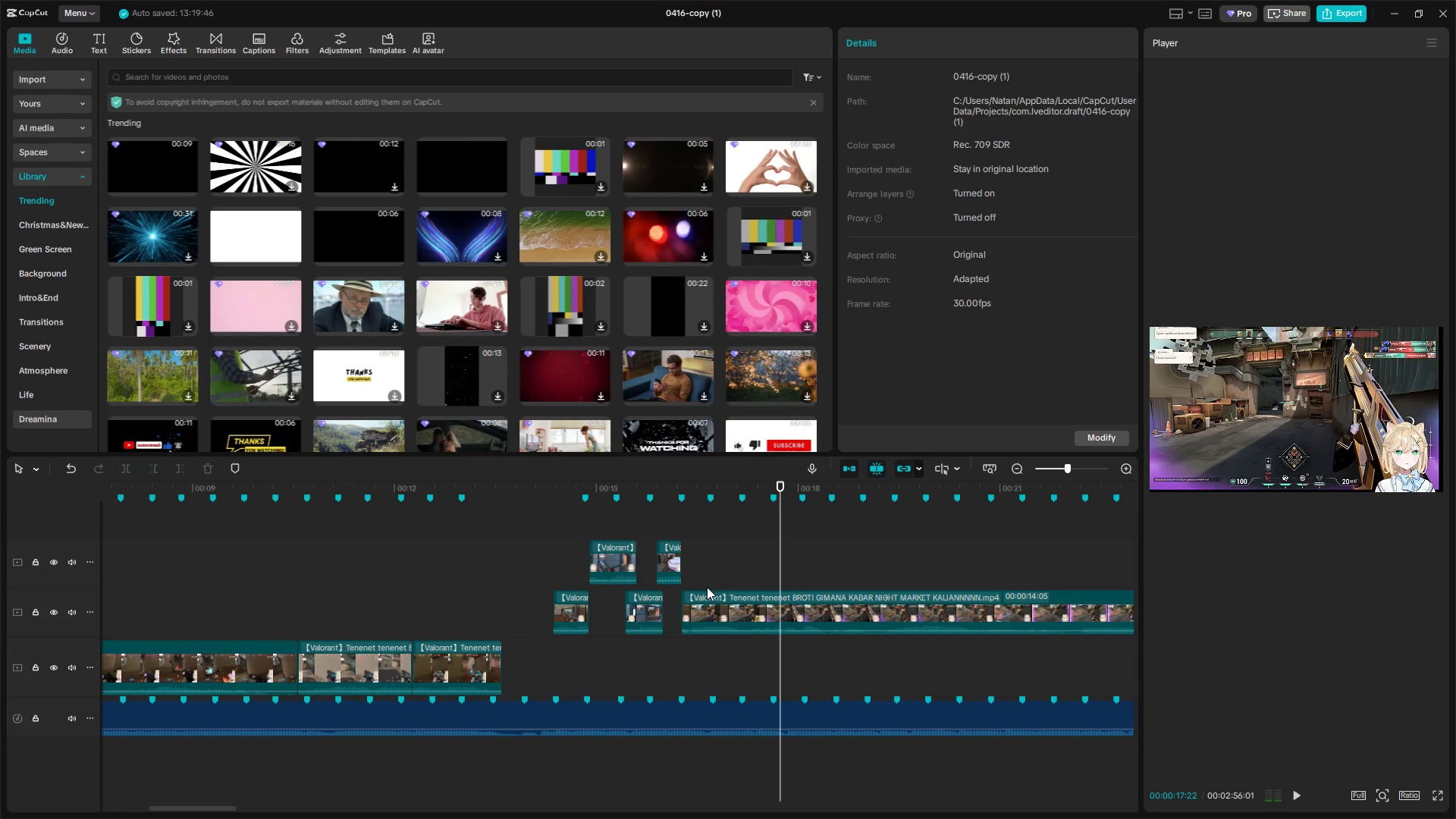 
left_click([706, 566])
 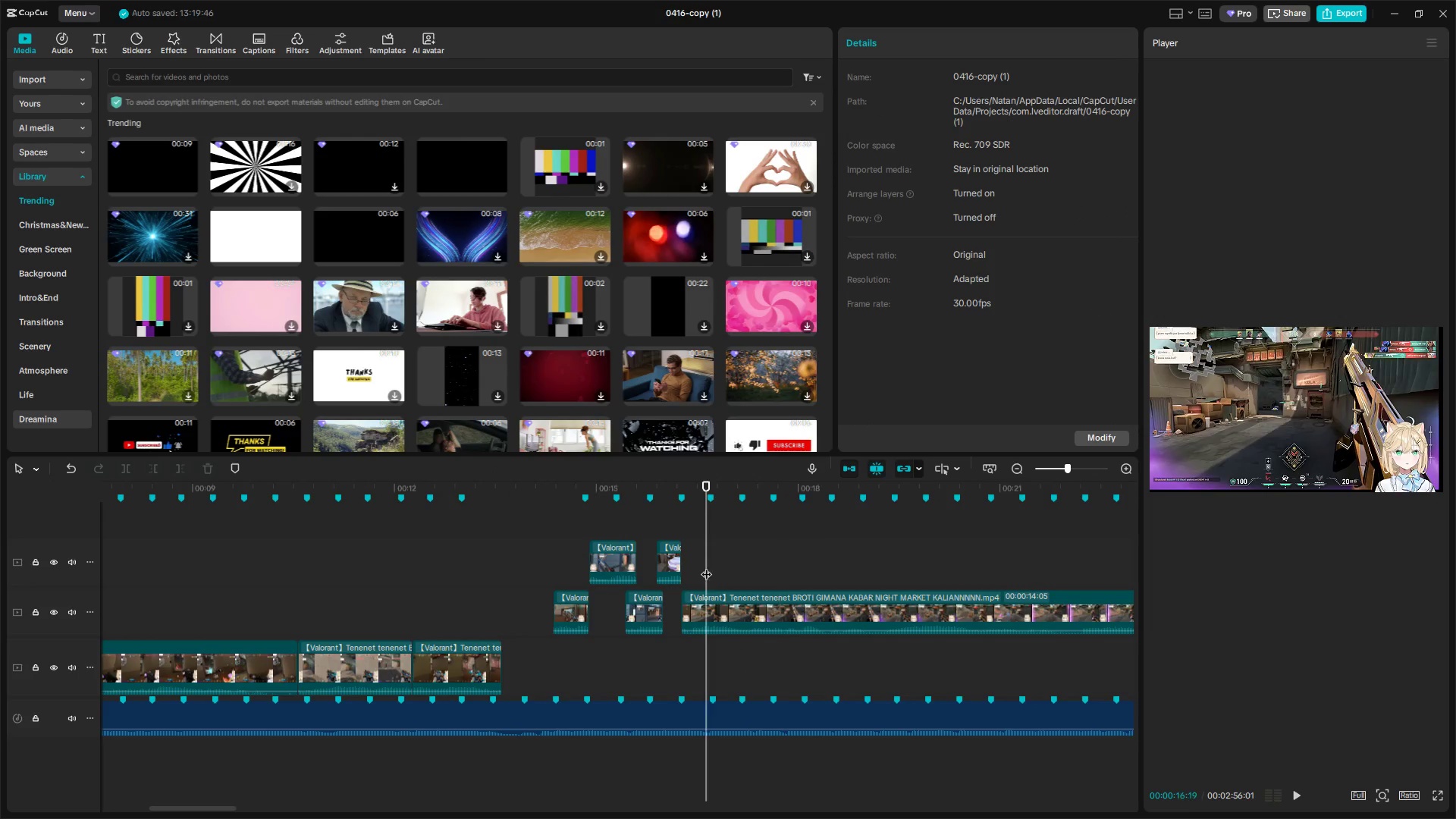 
left_click_drag(start_coordinate=[706, 566], to_coordinate=[682, 573])
 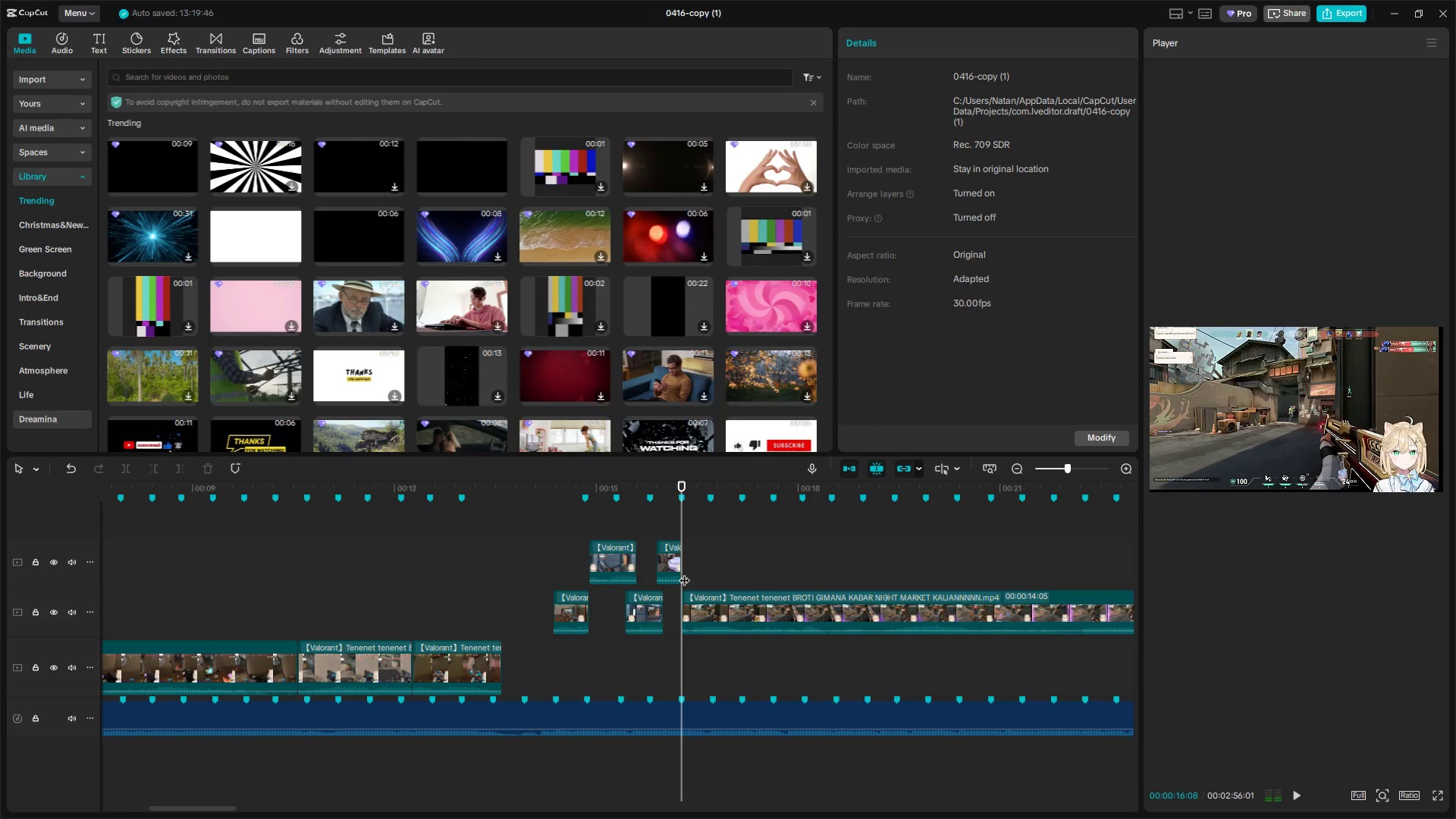 
left_click([35, 76])
 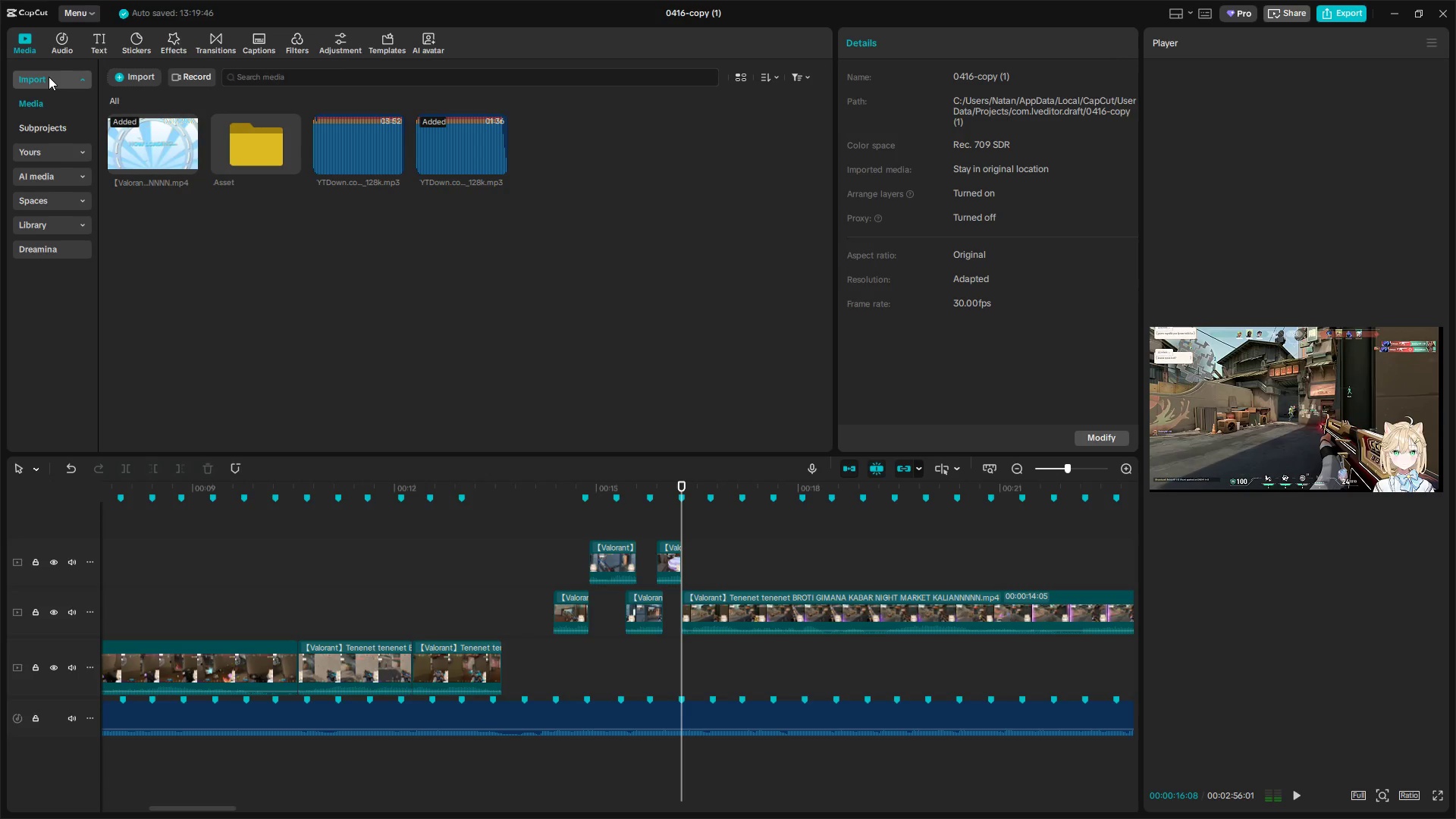 
wait(34.69)
 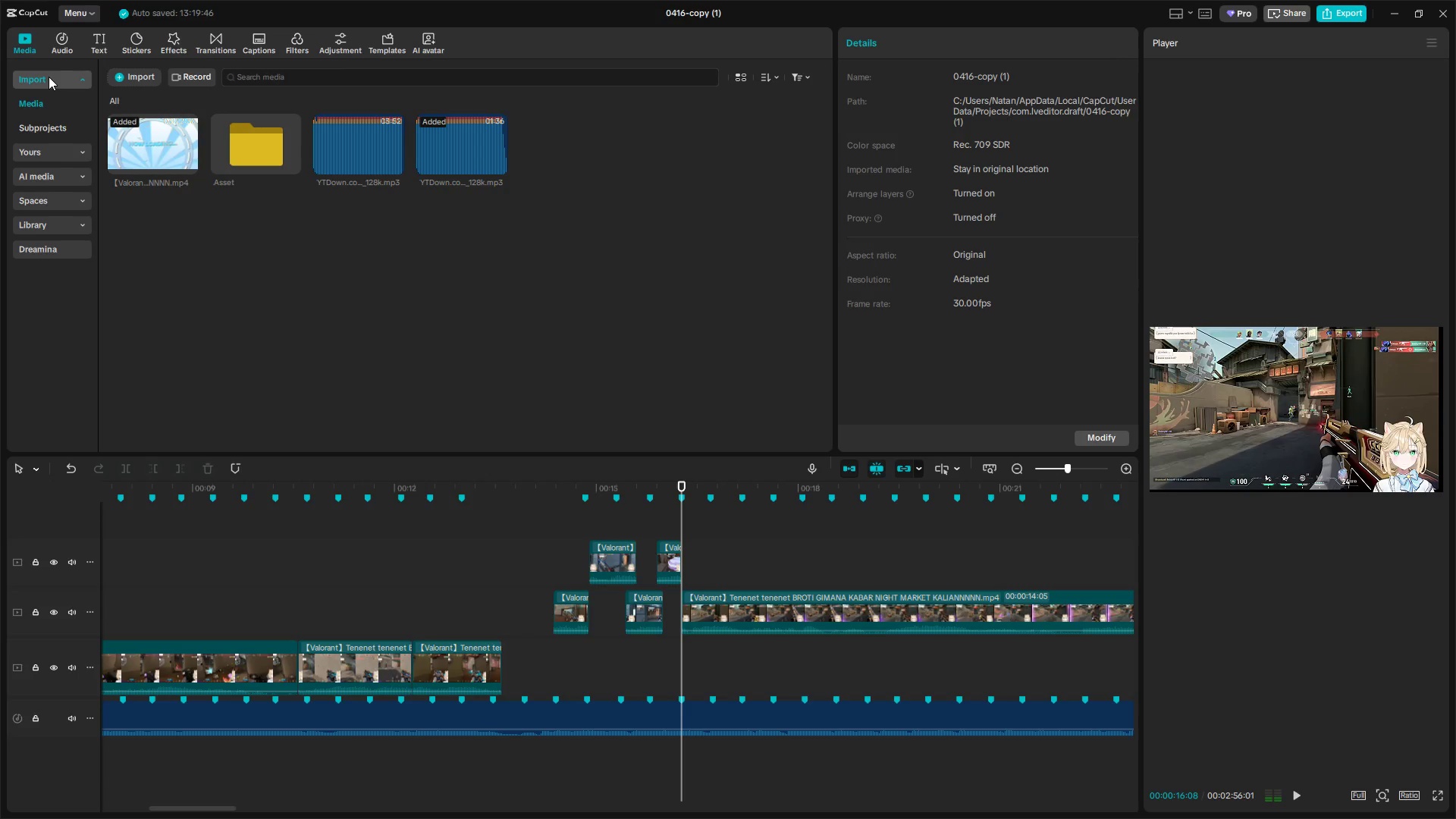 
key(Space)
 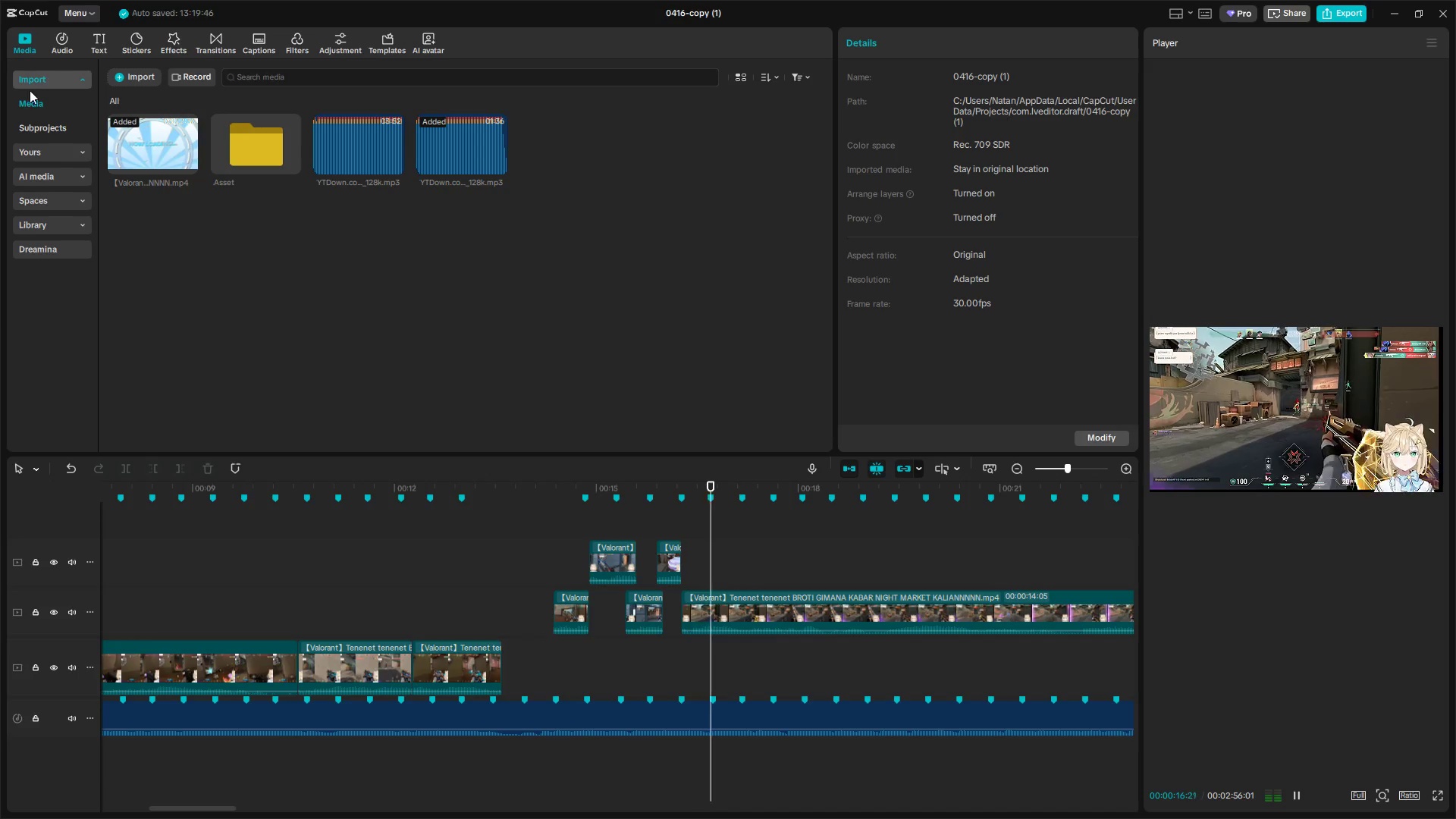 
key(Space)
 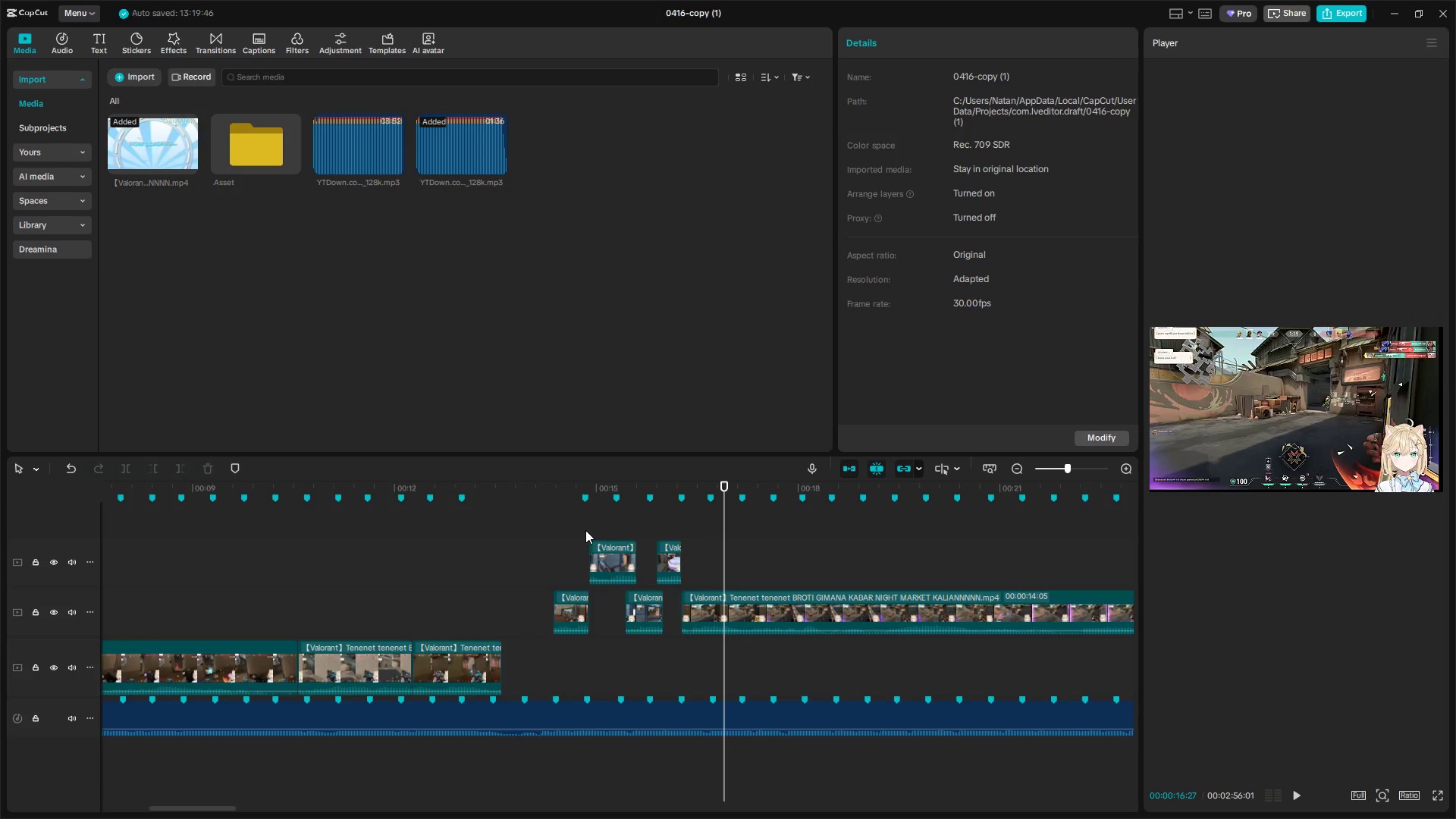 
key(Space)
 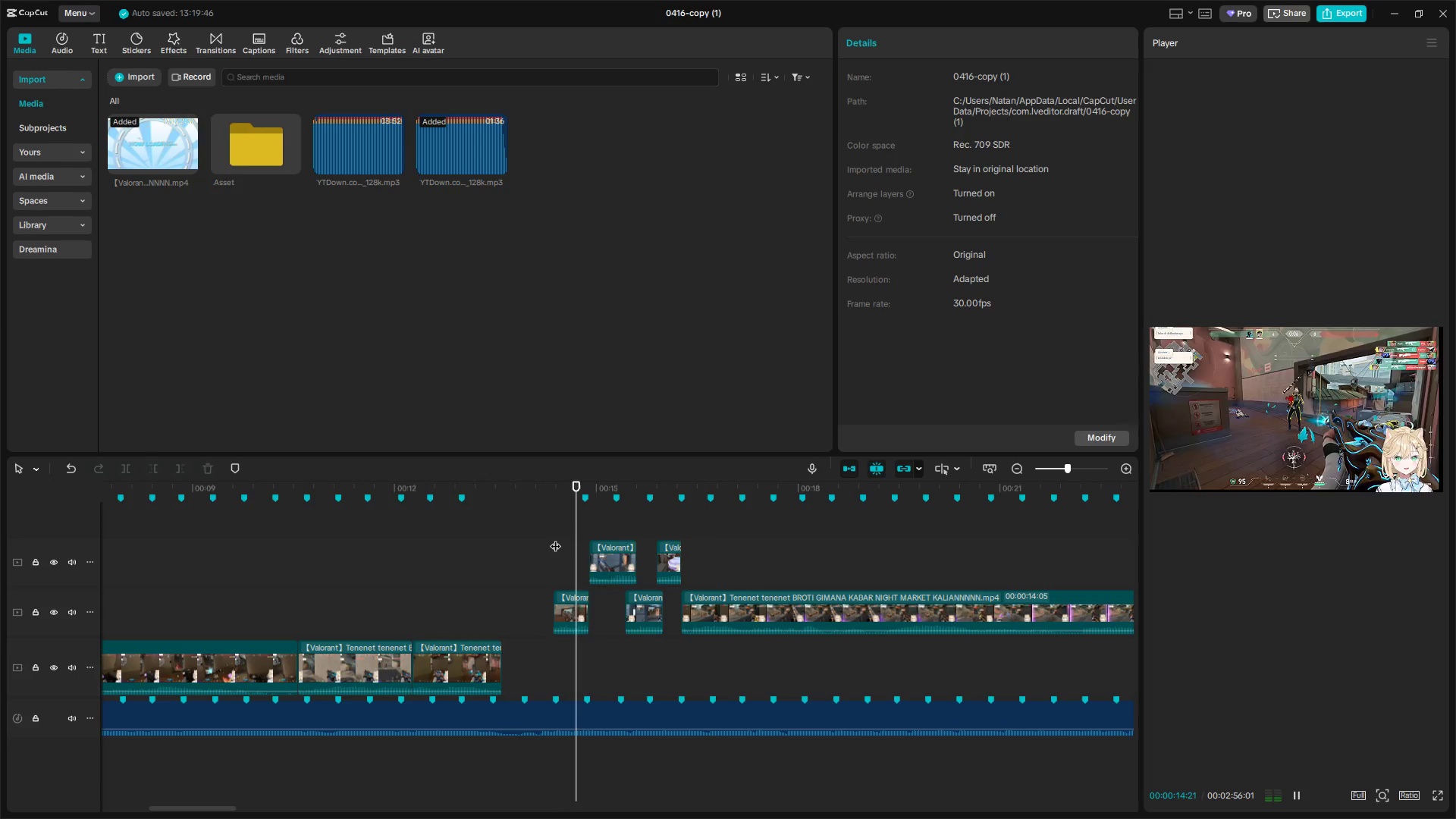 
key(Space)
 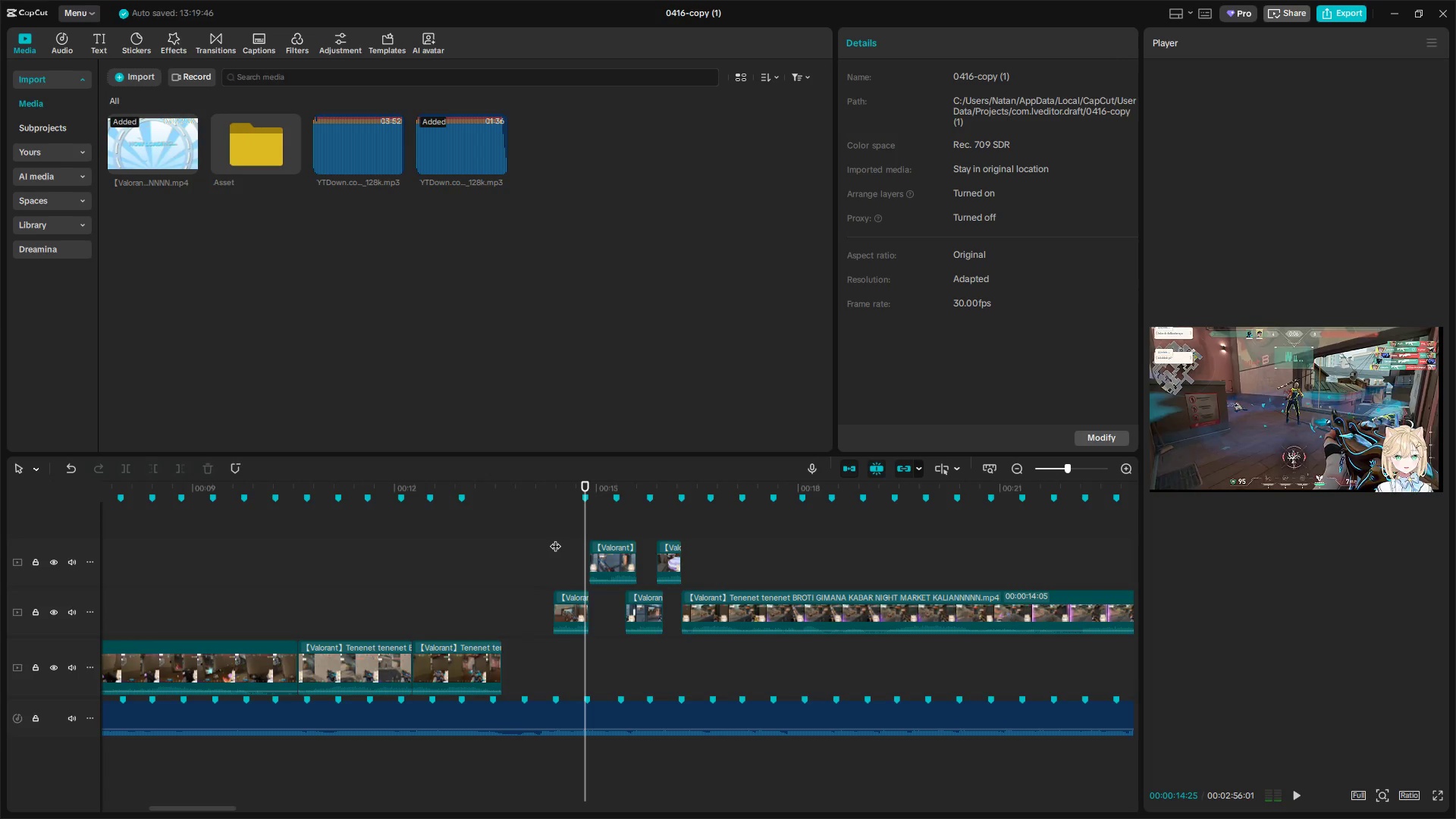 
key(Space)
 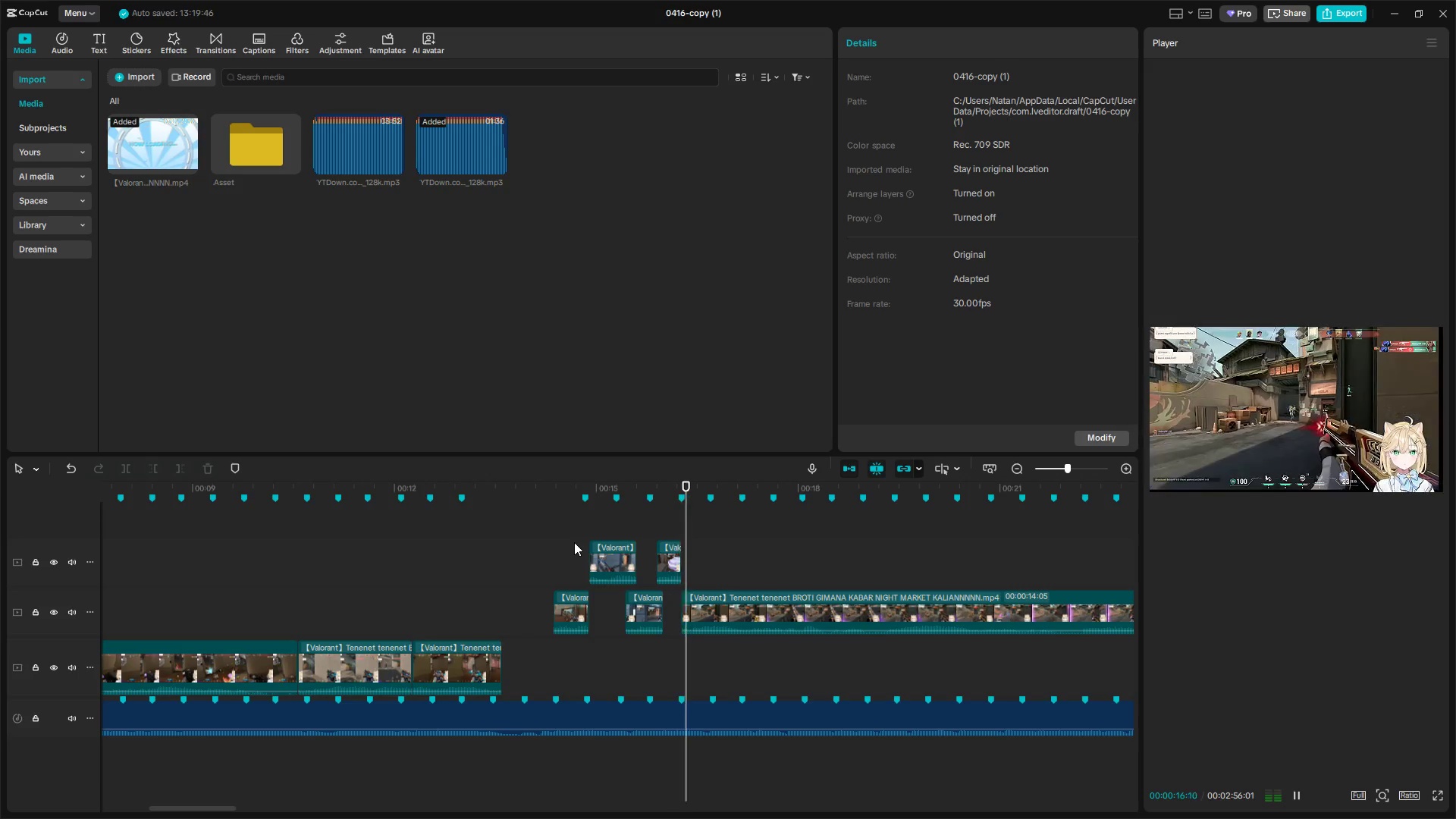 
key(Space)
 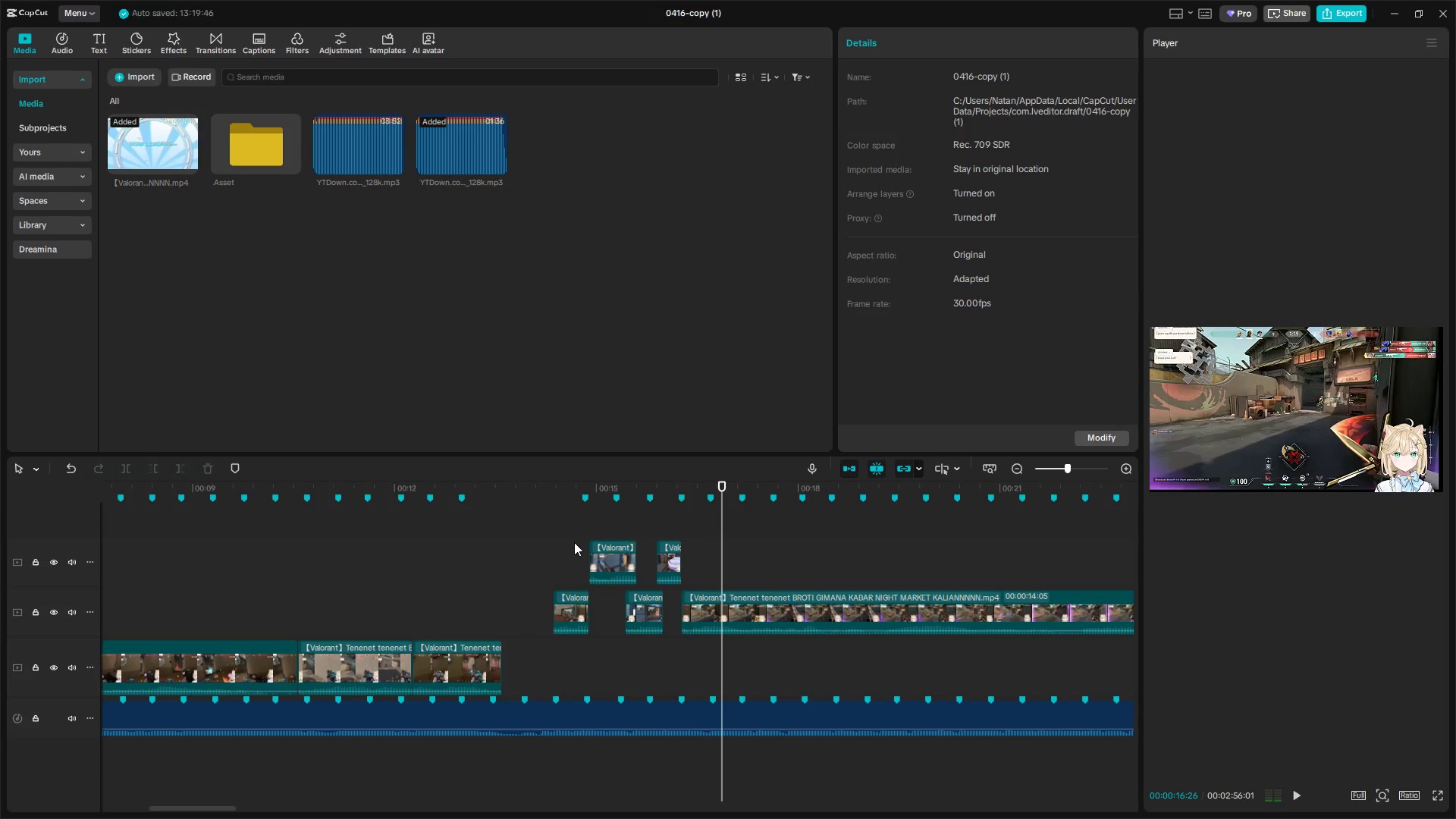 
key(Space)
 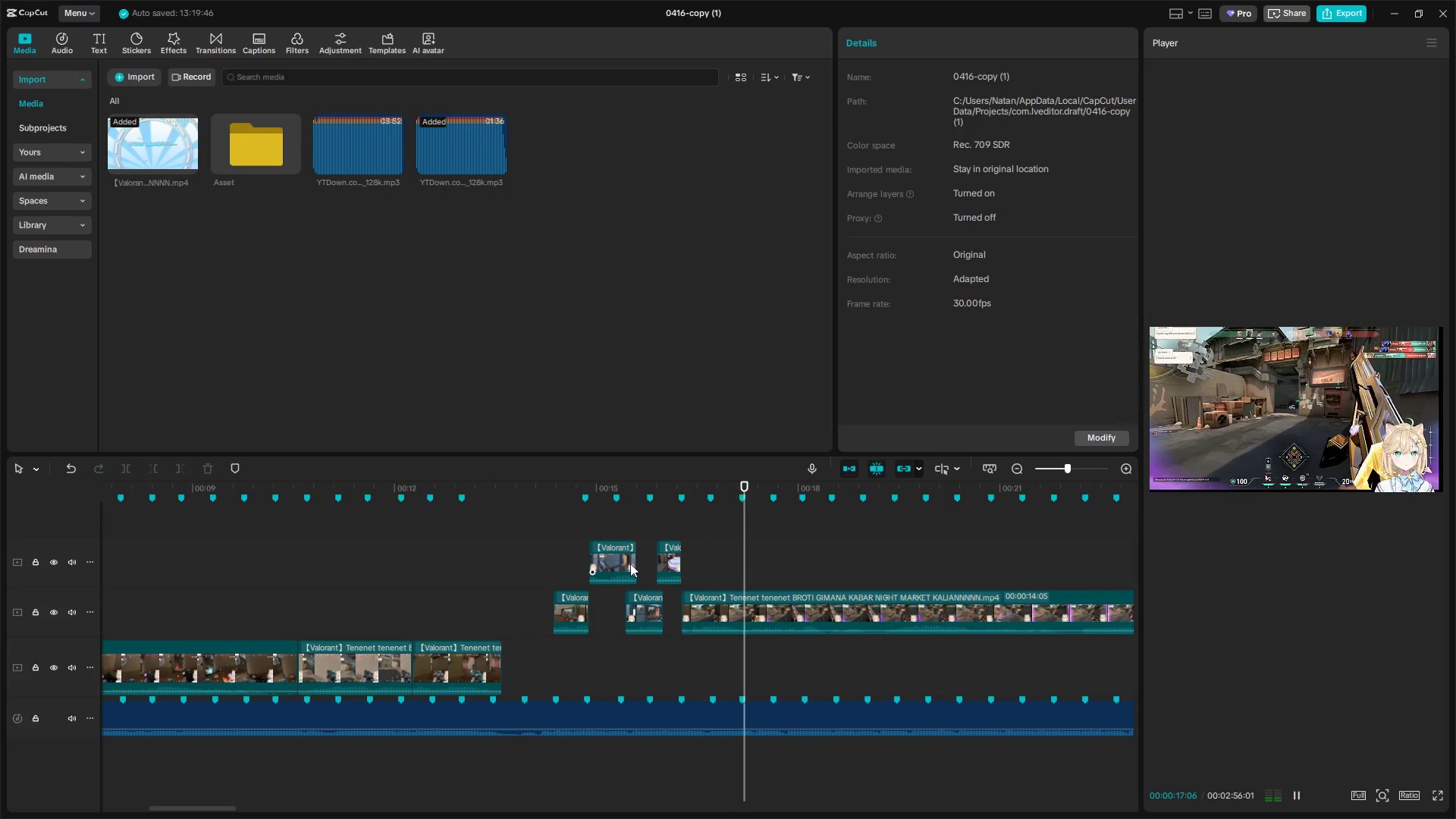 
key(Space)
 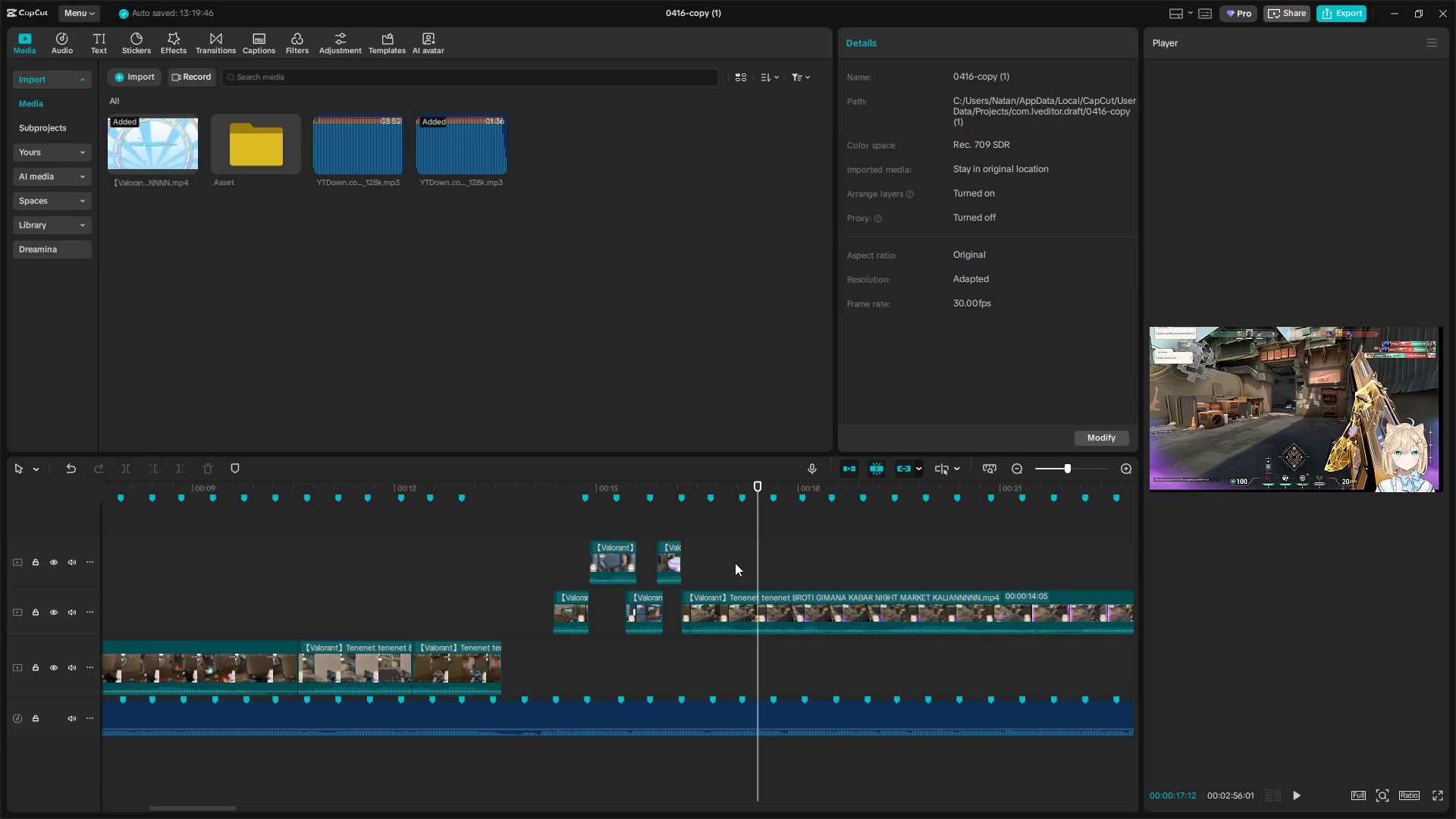 
left_click([733, 563])
 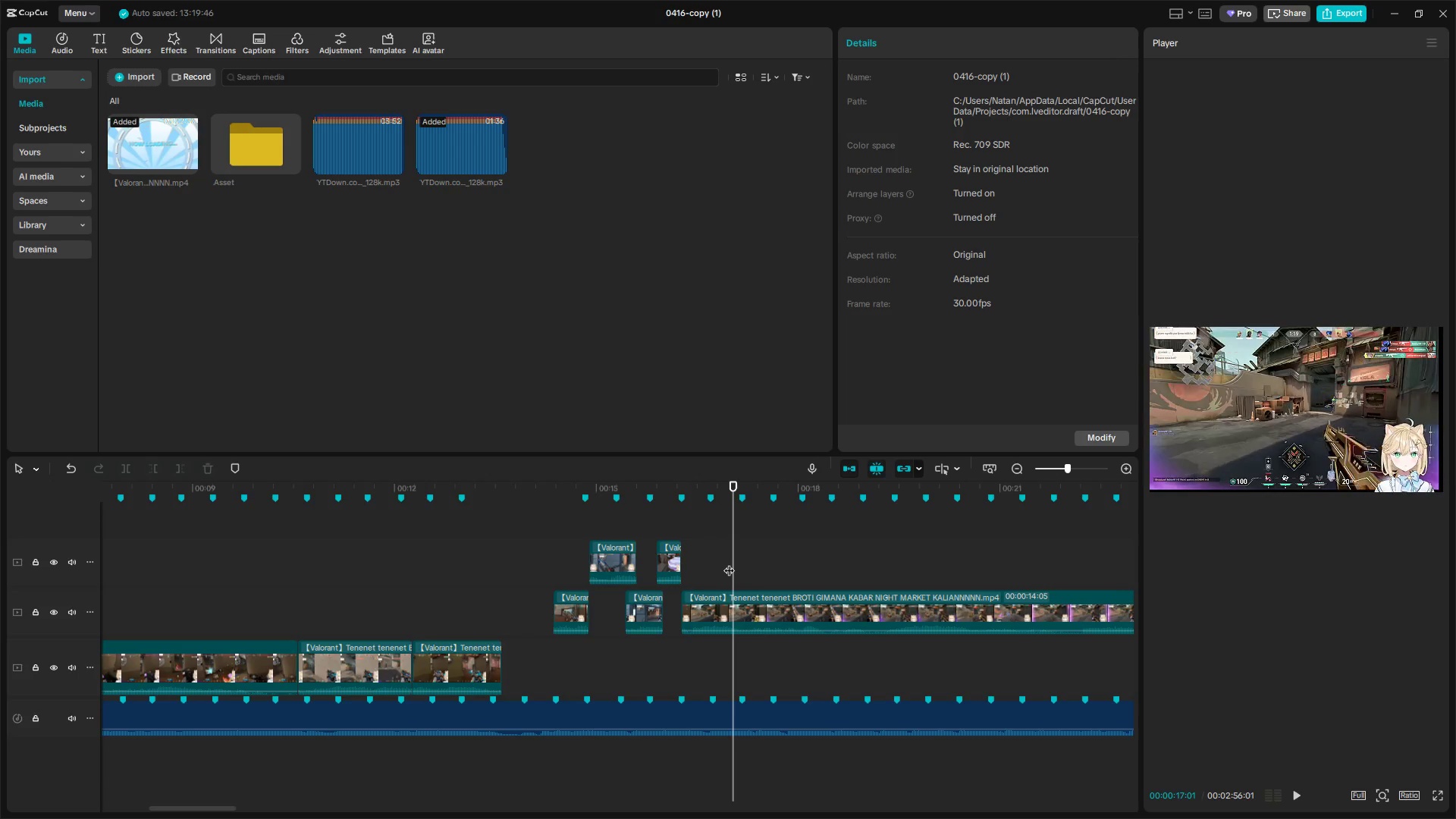 
left_click_drag(start_coordinate=[727, 563], to_coordinate=[678, 567])
 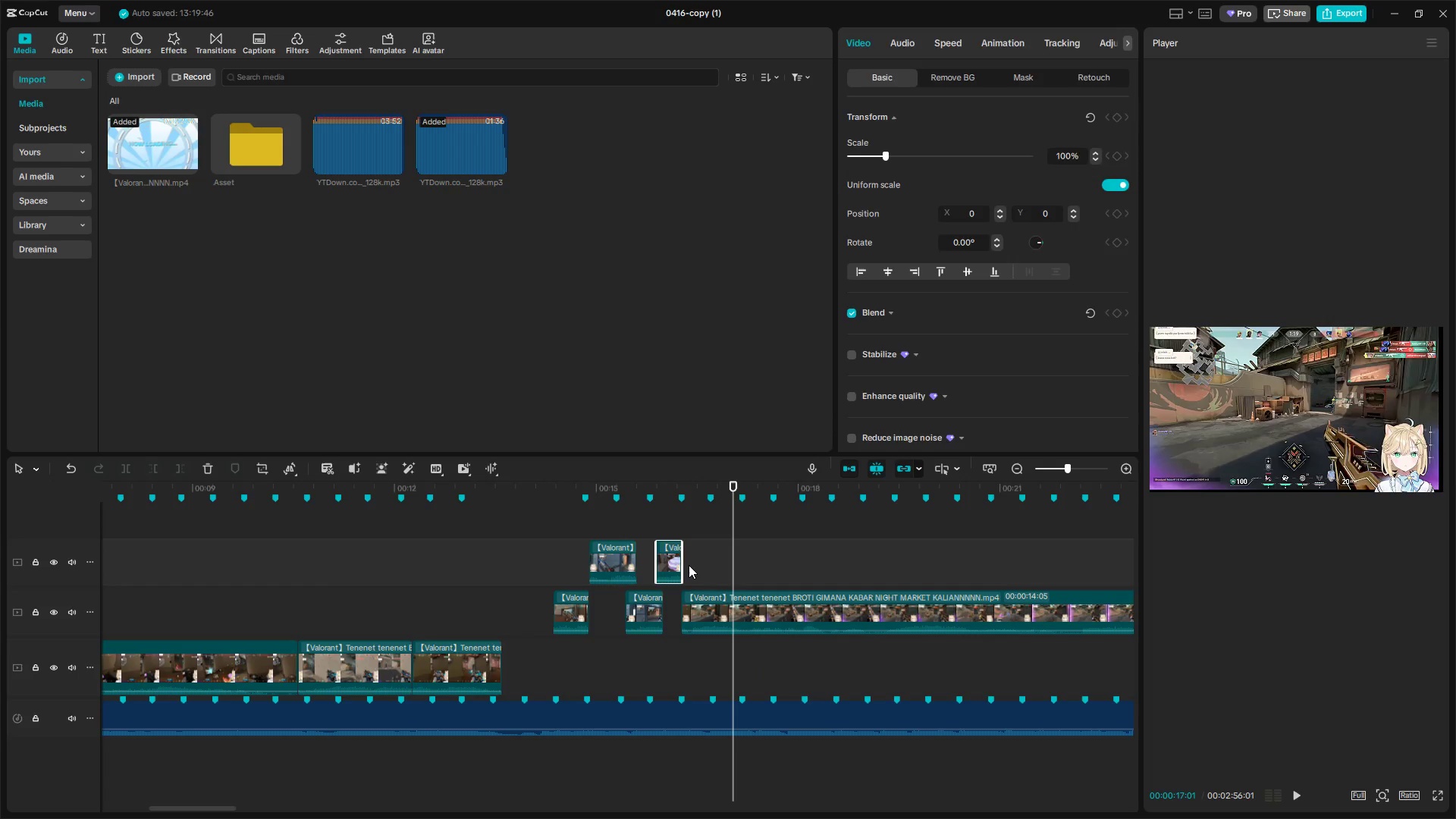 
left_click([689, 565])
 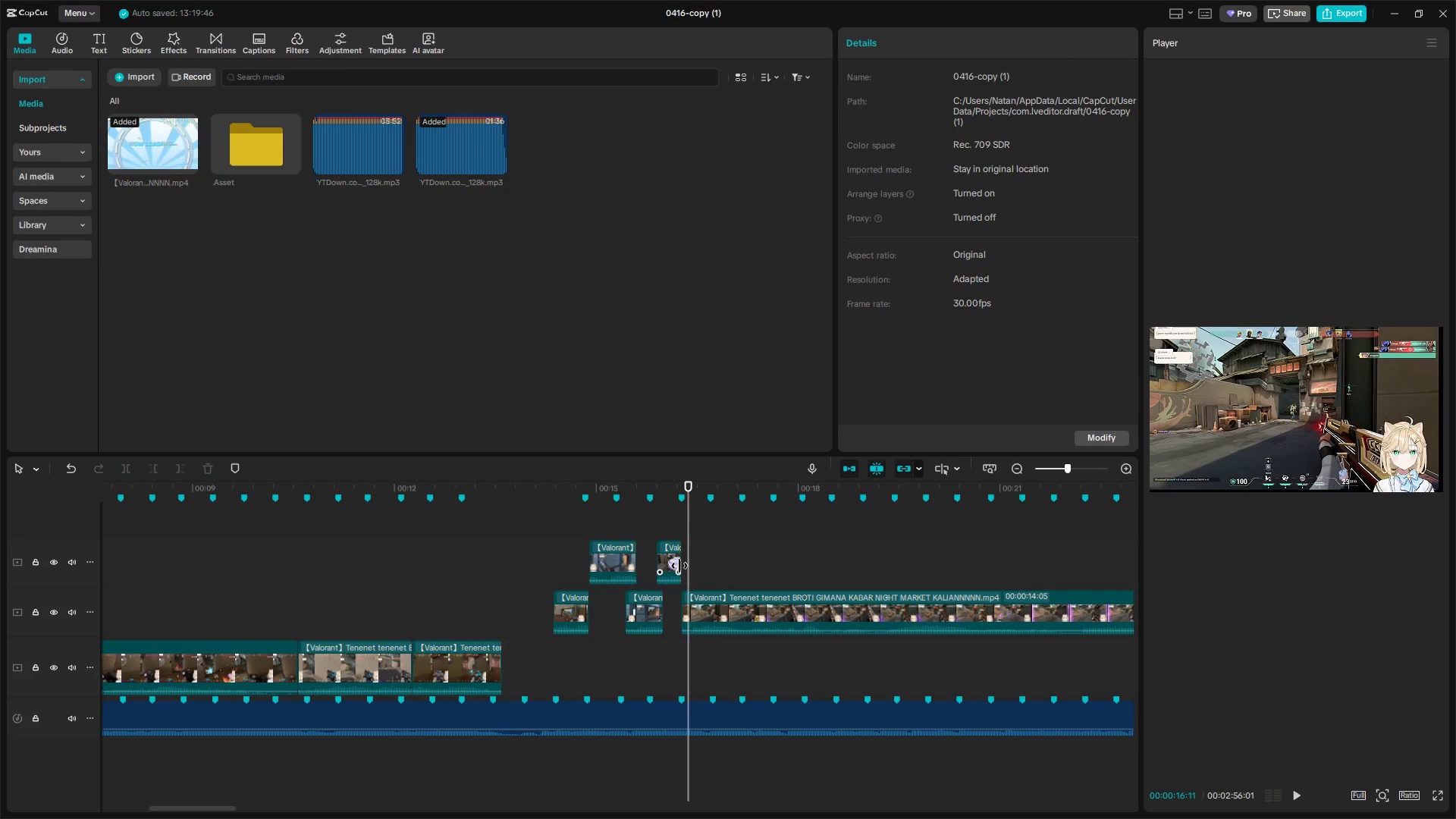 
wait(38.55)
 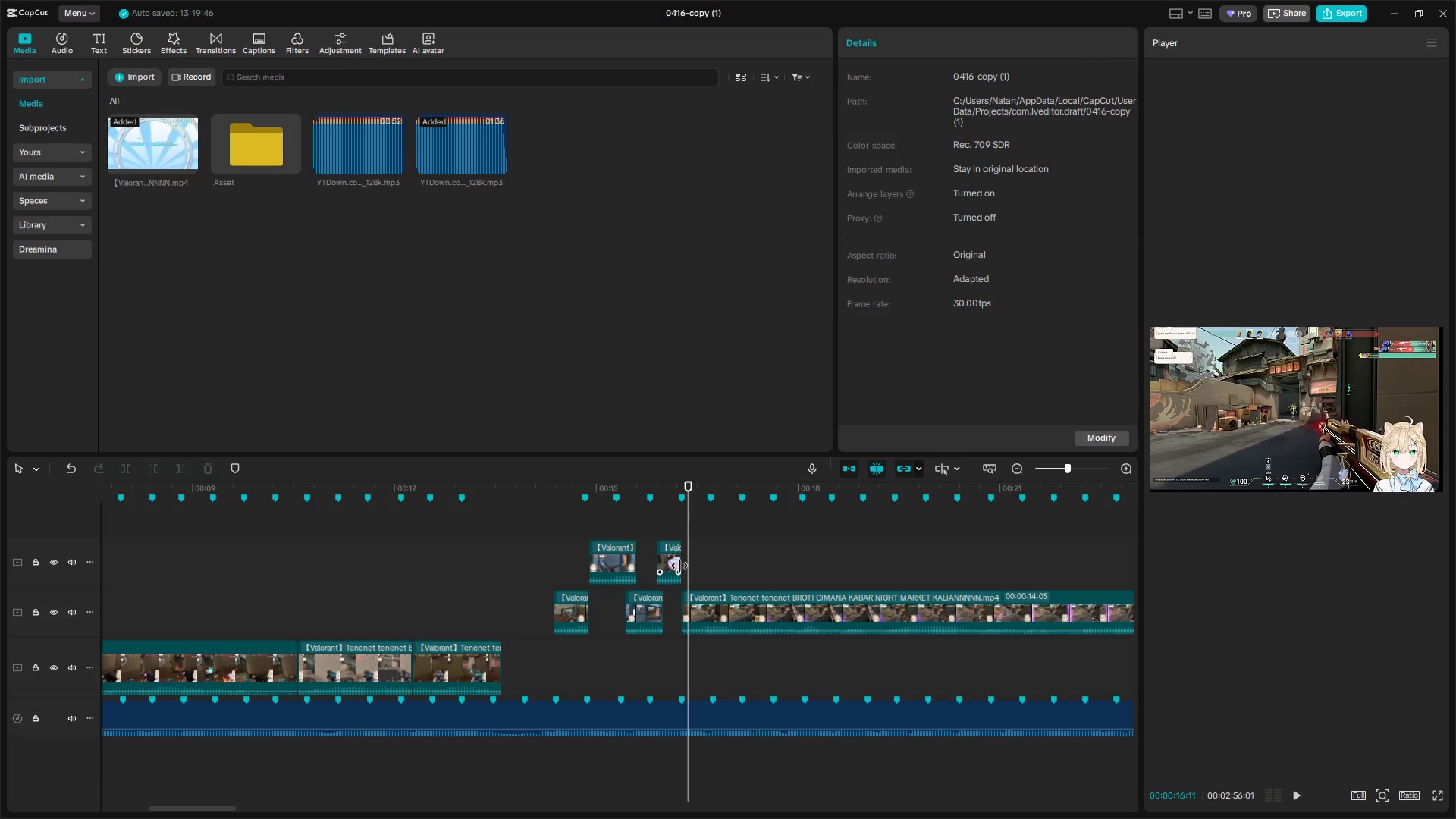 
left_click([566, 529])
 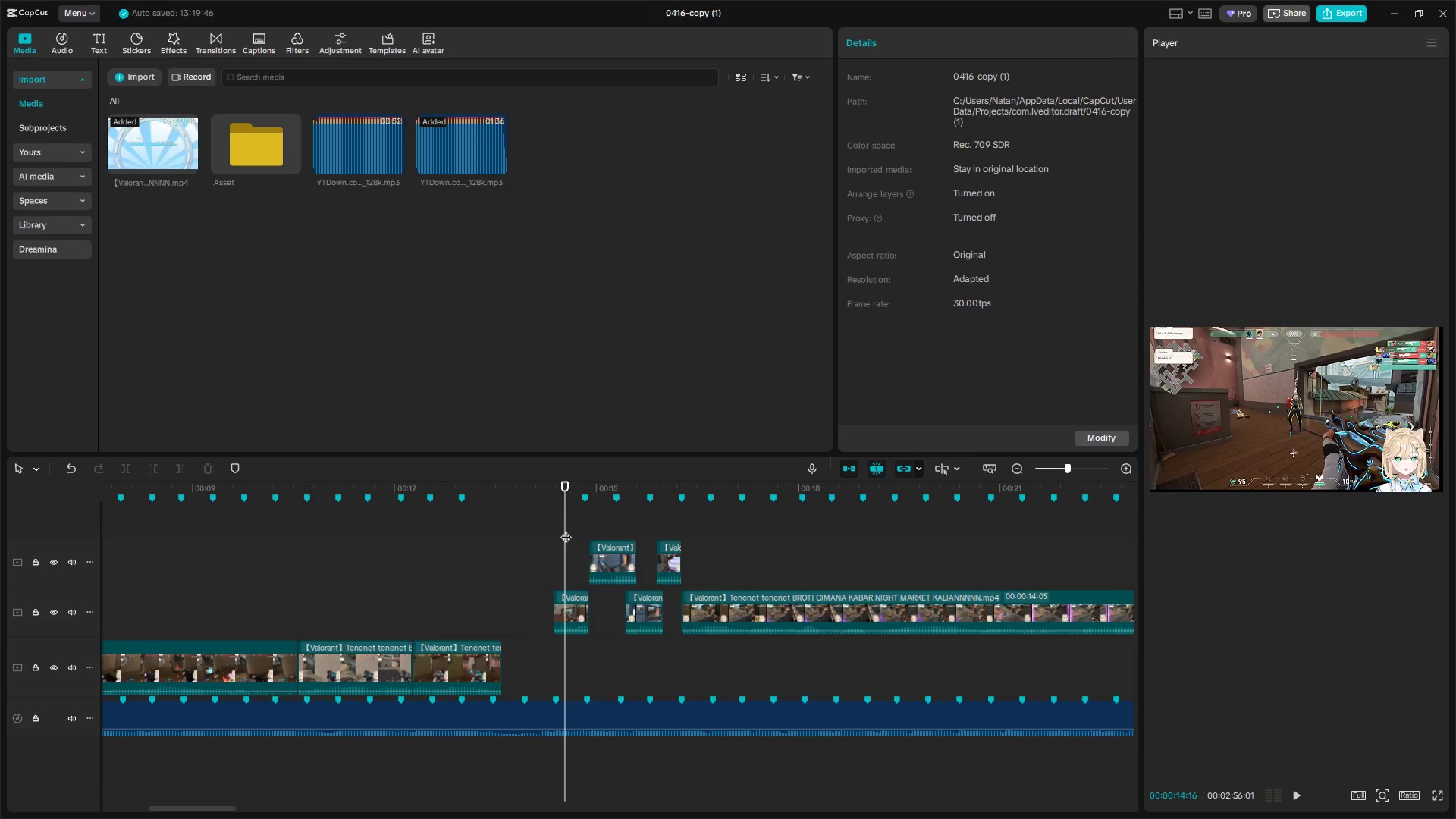 
left_click_drag(start_coordinate=[566, 530], to_coordinate=[551, 539])
 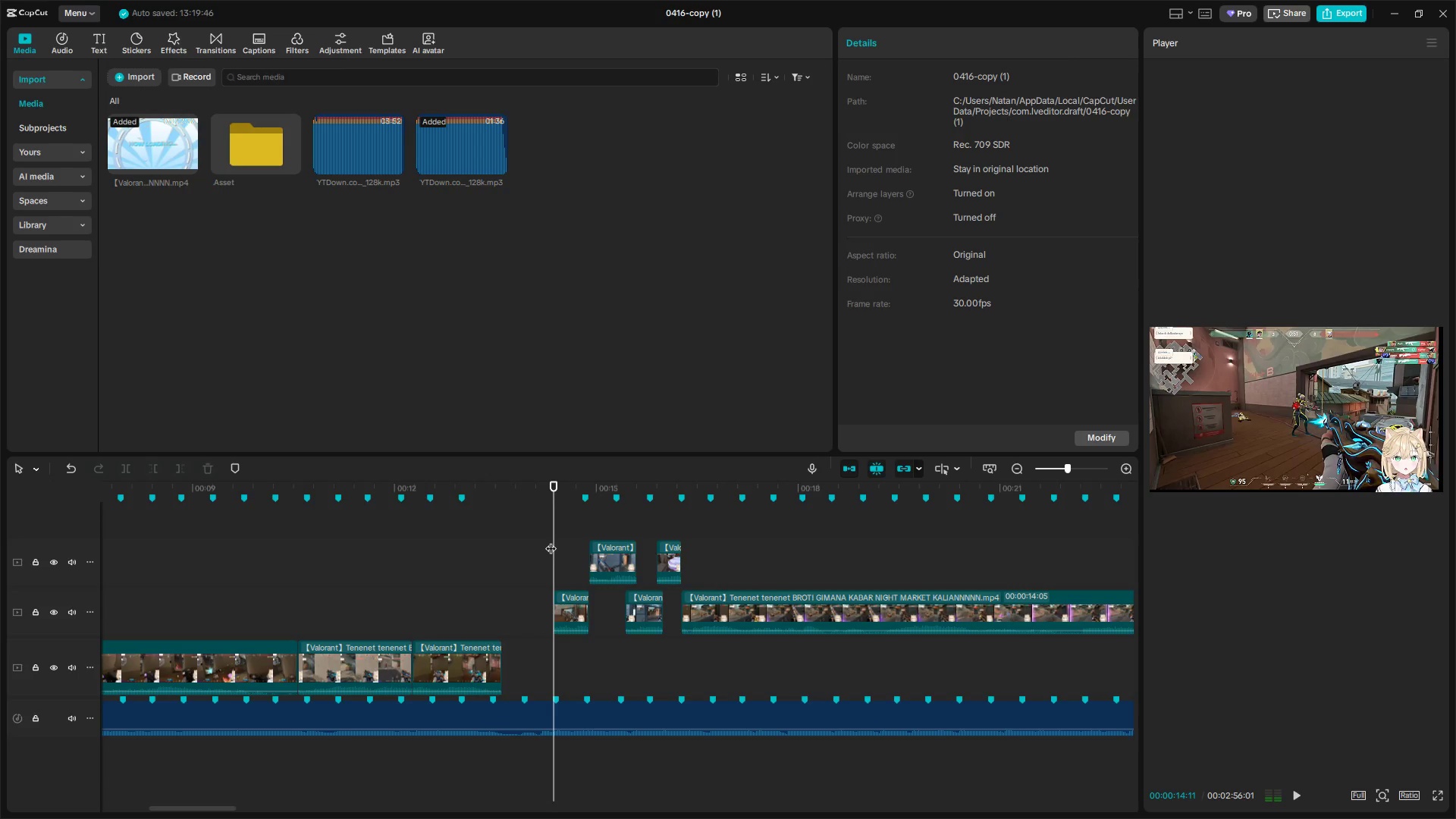 
key(Space)
 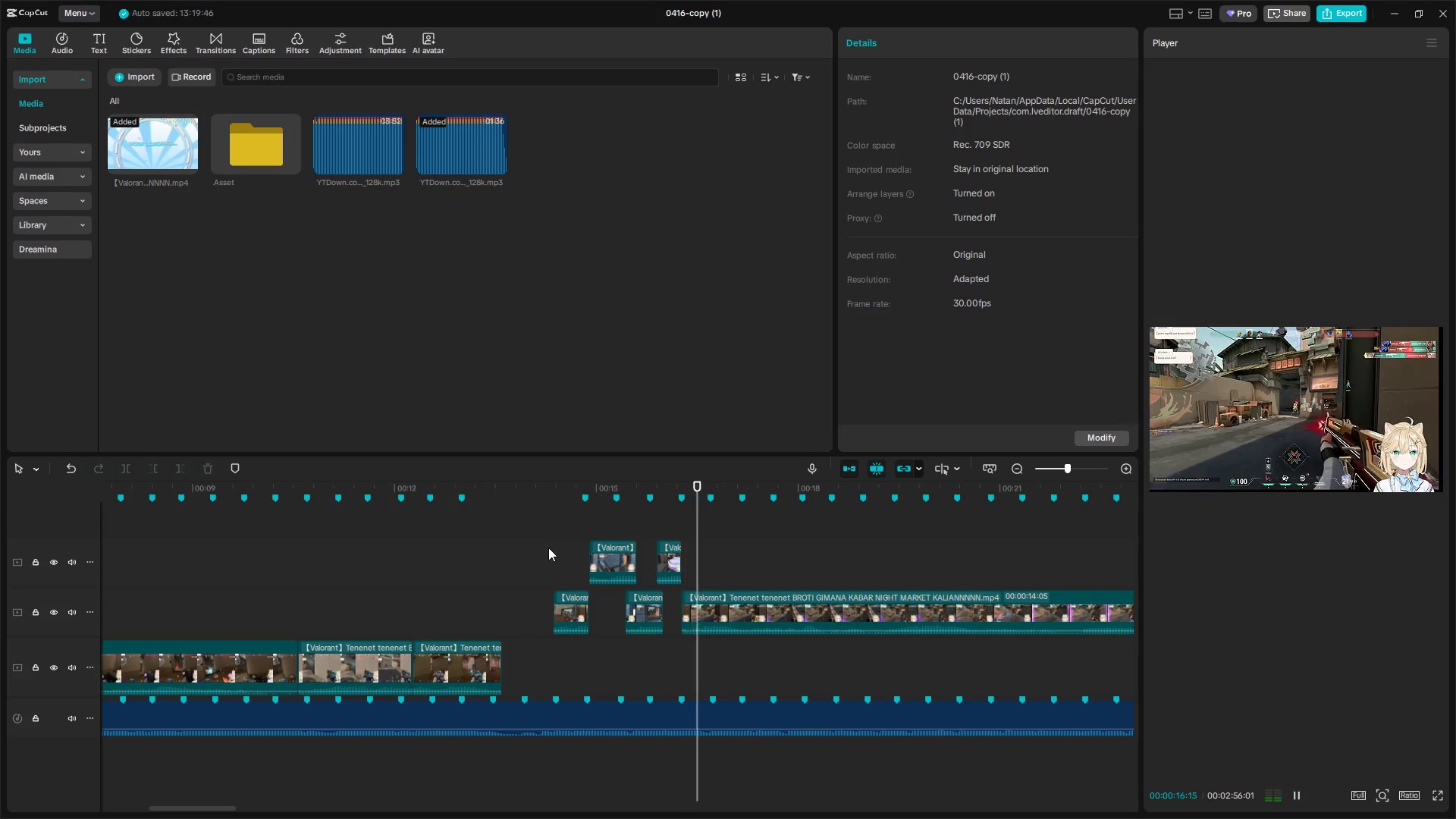 
key(Space)
 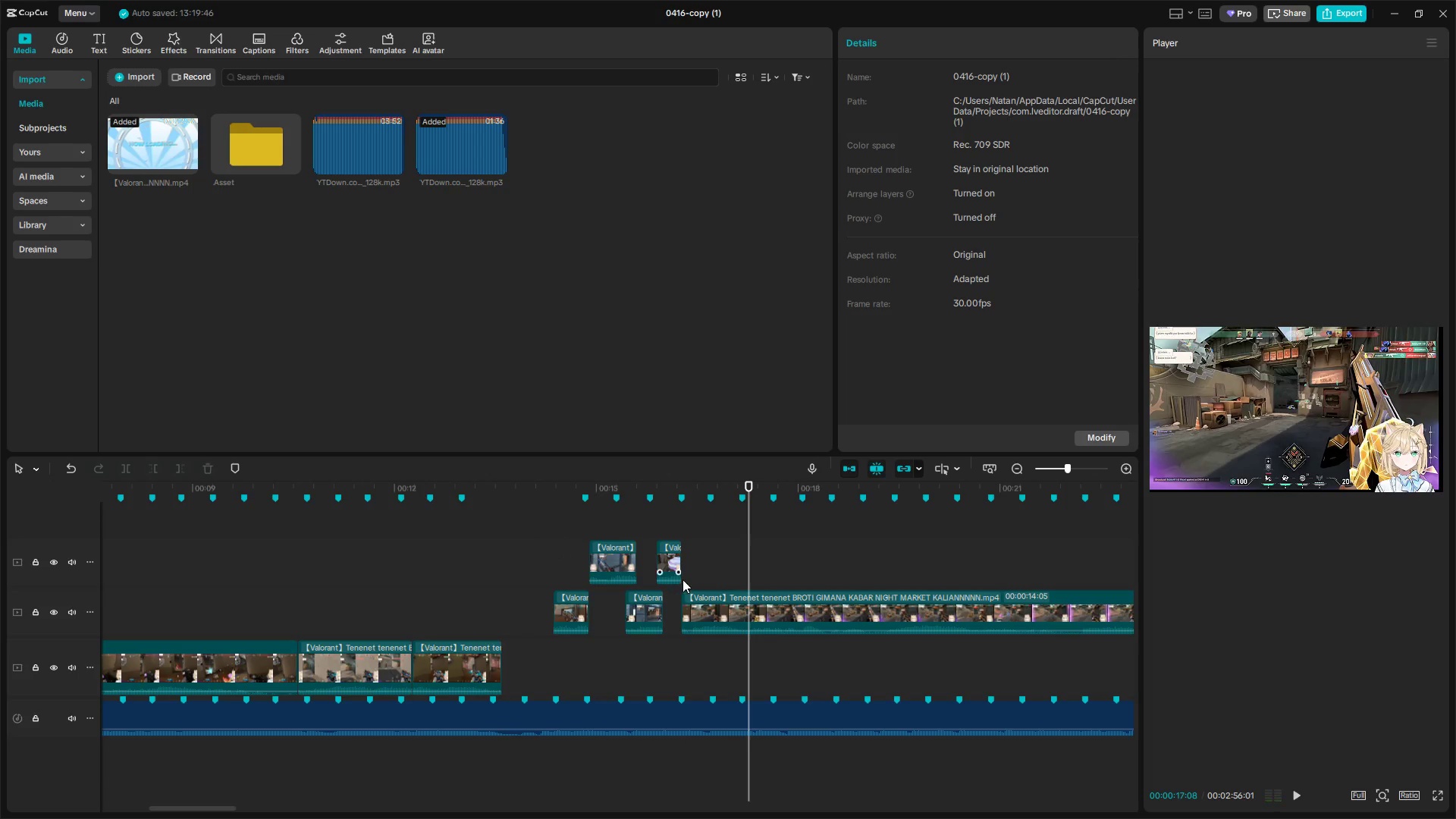 
left_click([721, 560])
 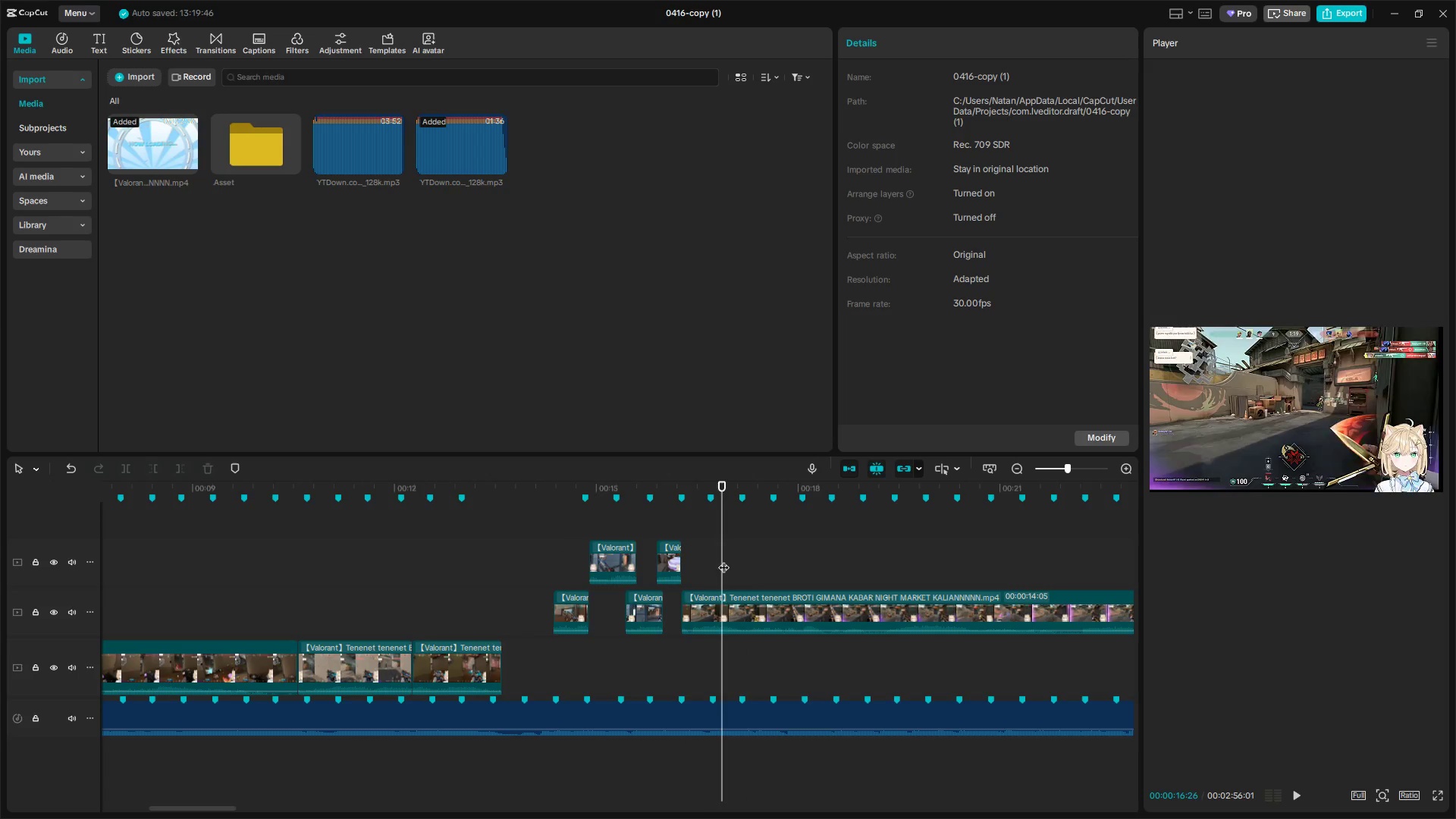 
left_click_drag(start_coordinate=[723, 560], to_coordinate=[692, 563])
 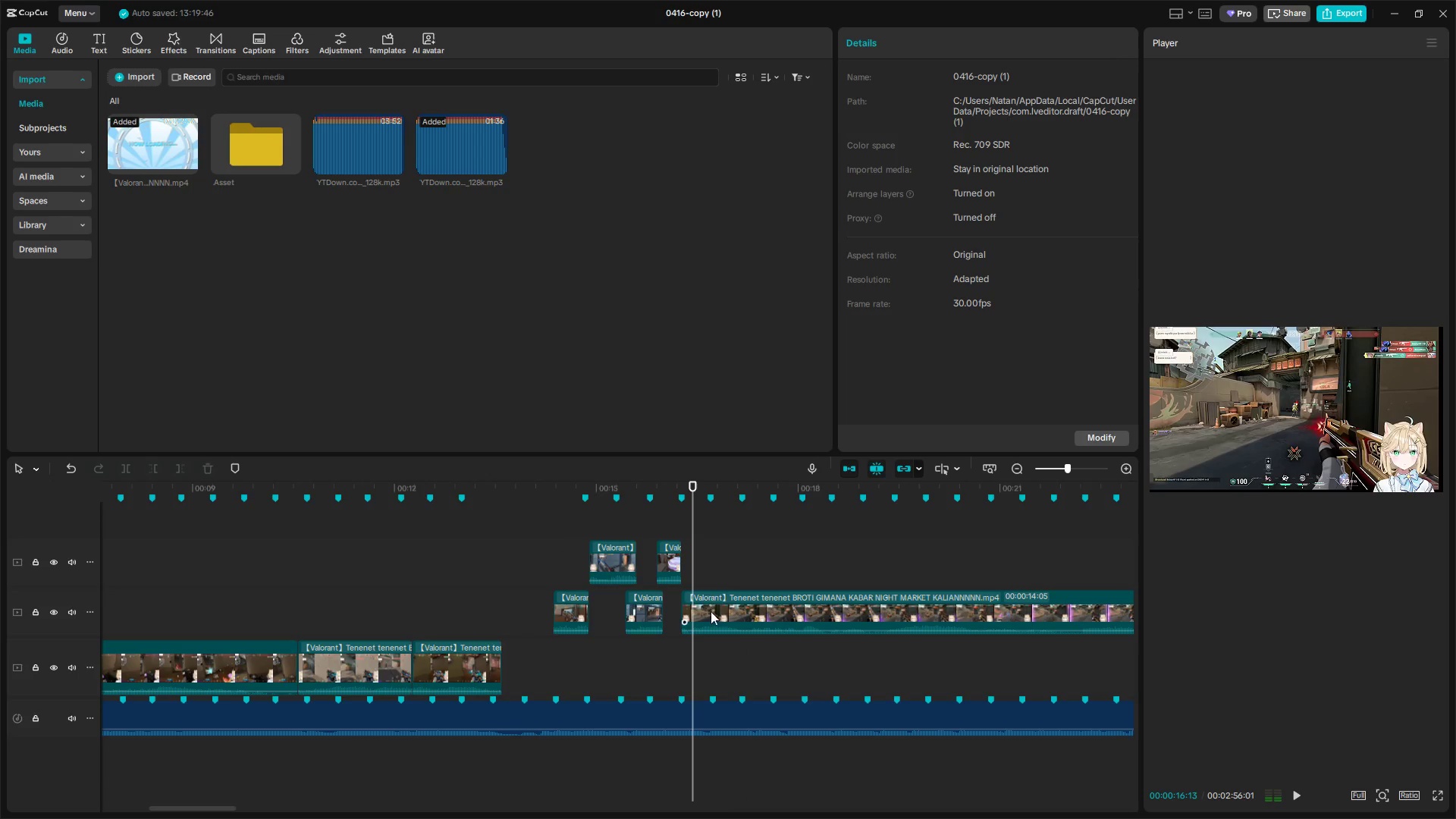 
left_click([711, 604])
 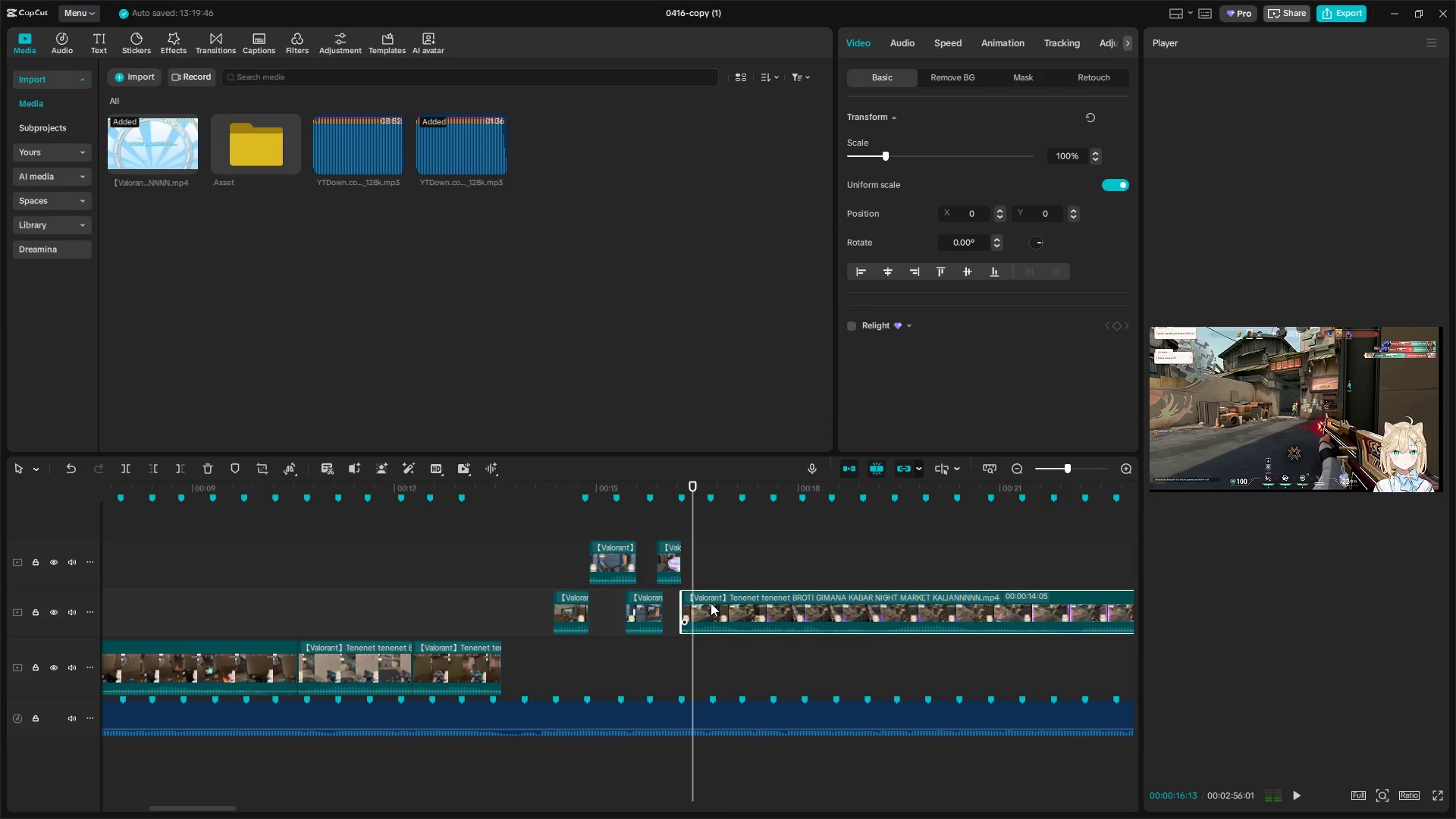 
key(Q)
 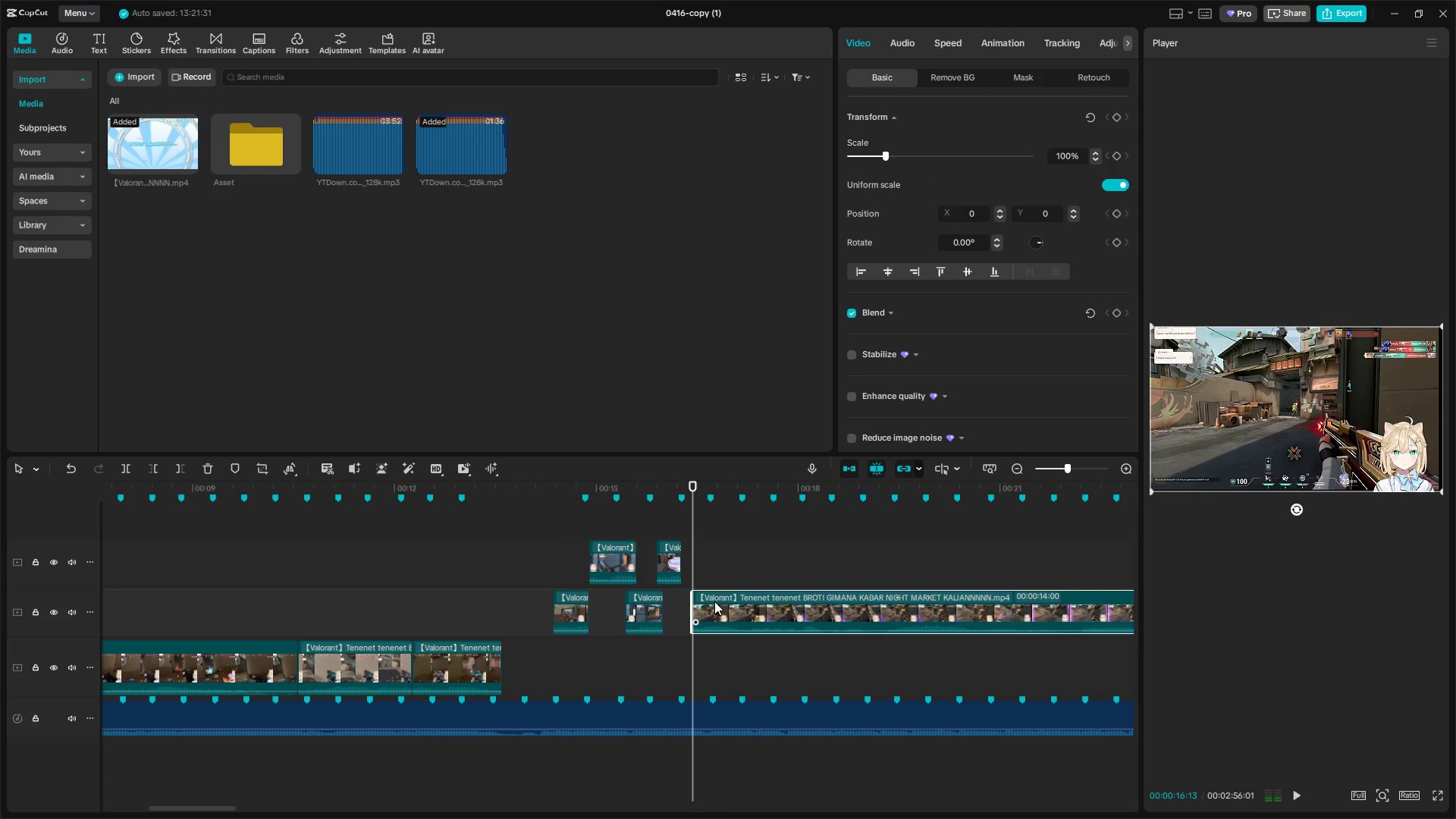 
left_click_drag(start_coordinate=[714, 601], to_coordinate=[705, 601])
 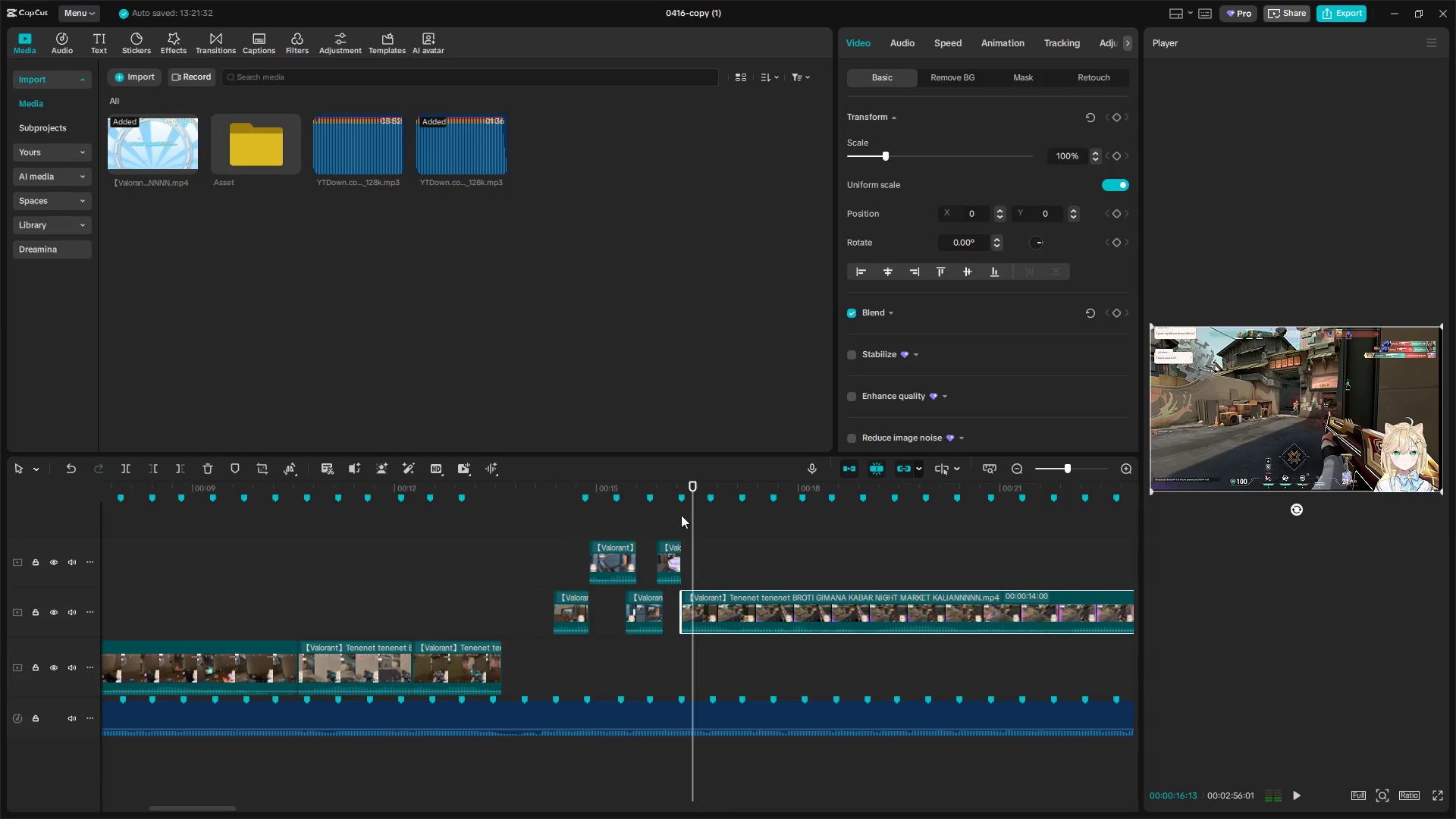 
left_click([675, 507])
 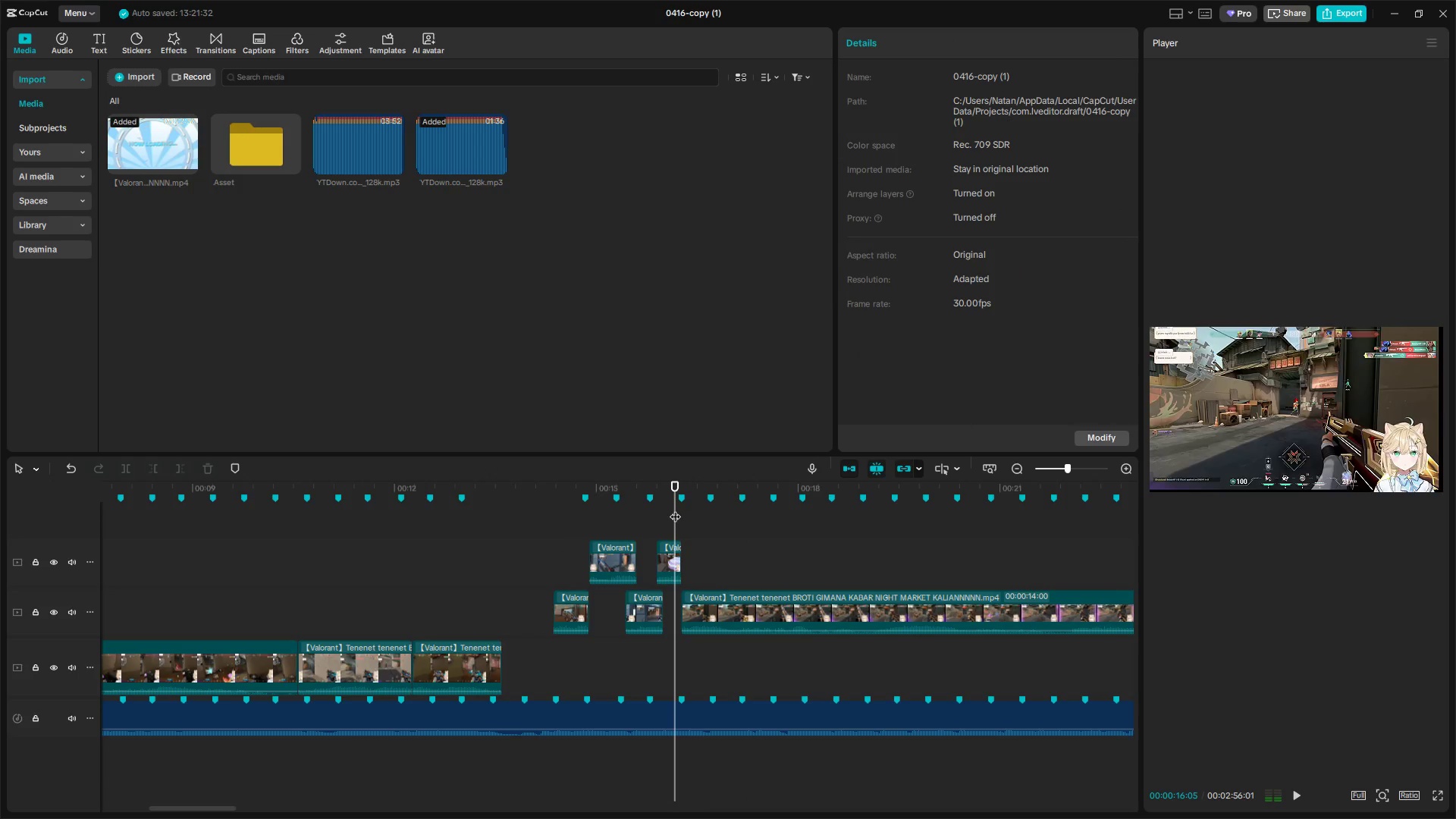 
key(Space)
 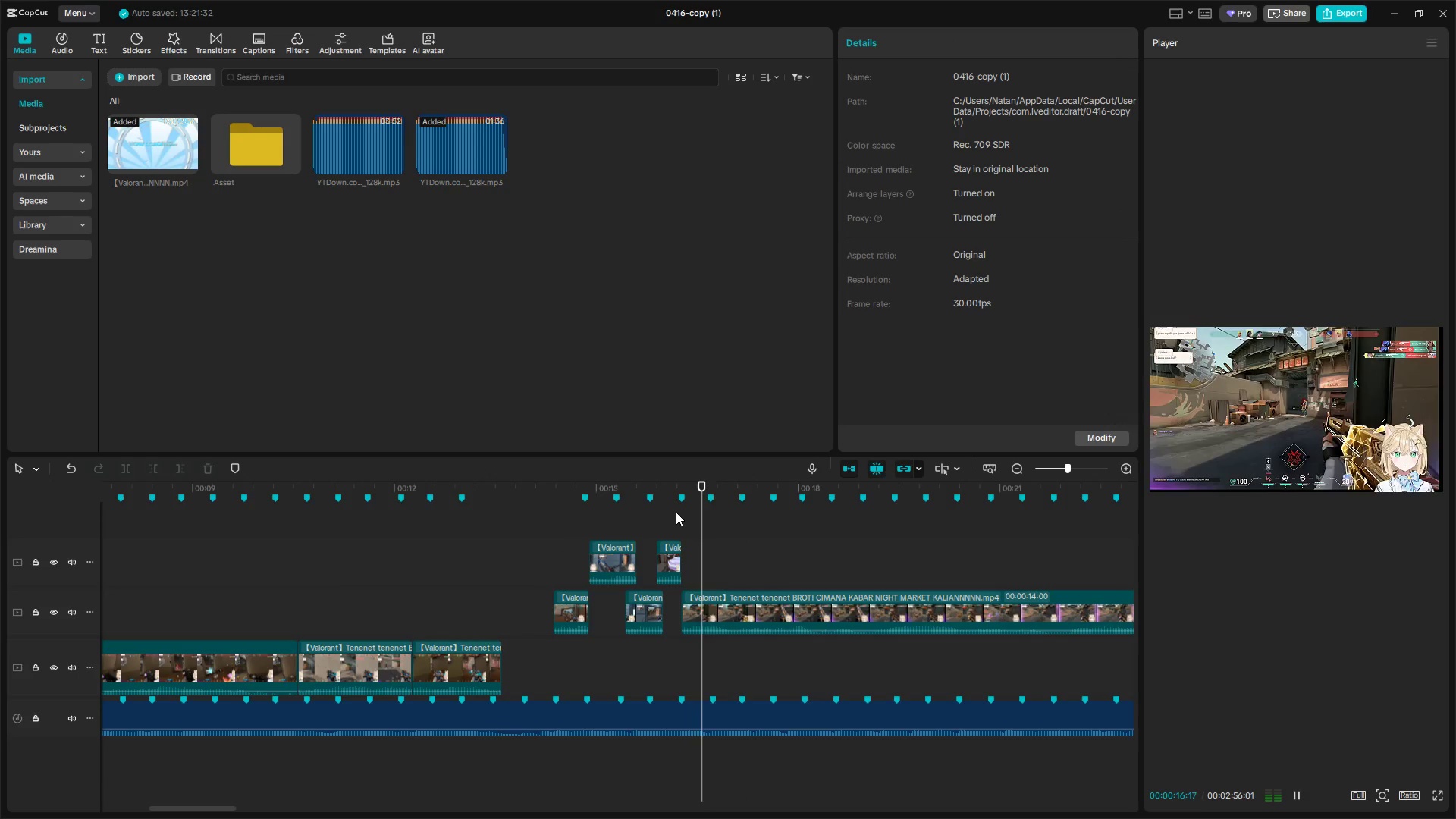 
key(Space)
 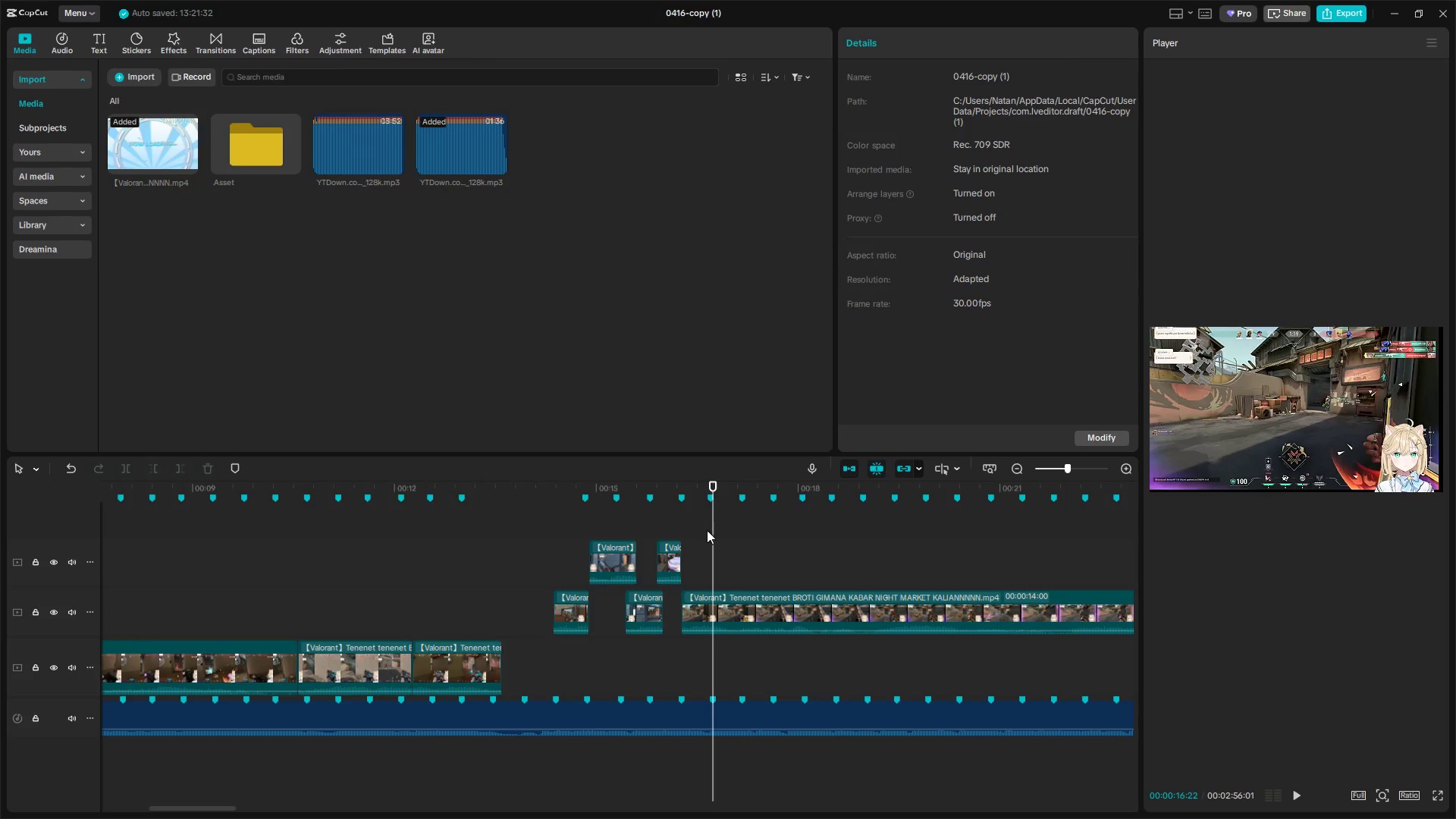 
left_click_drag(start_coordinate=[714, 533], to_coordinate=[697, 536])
 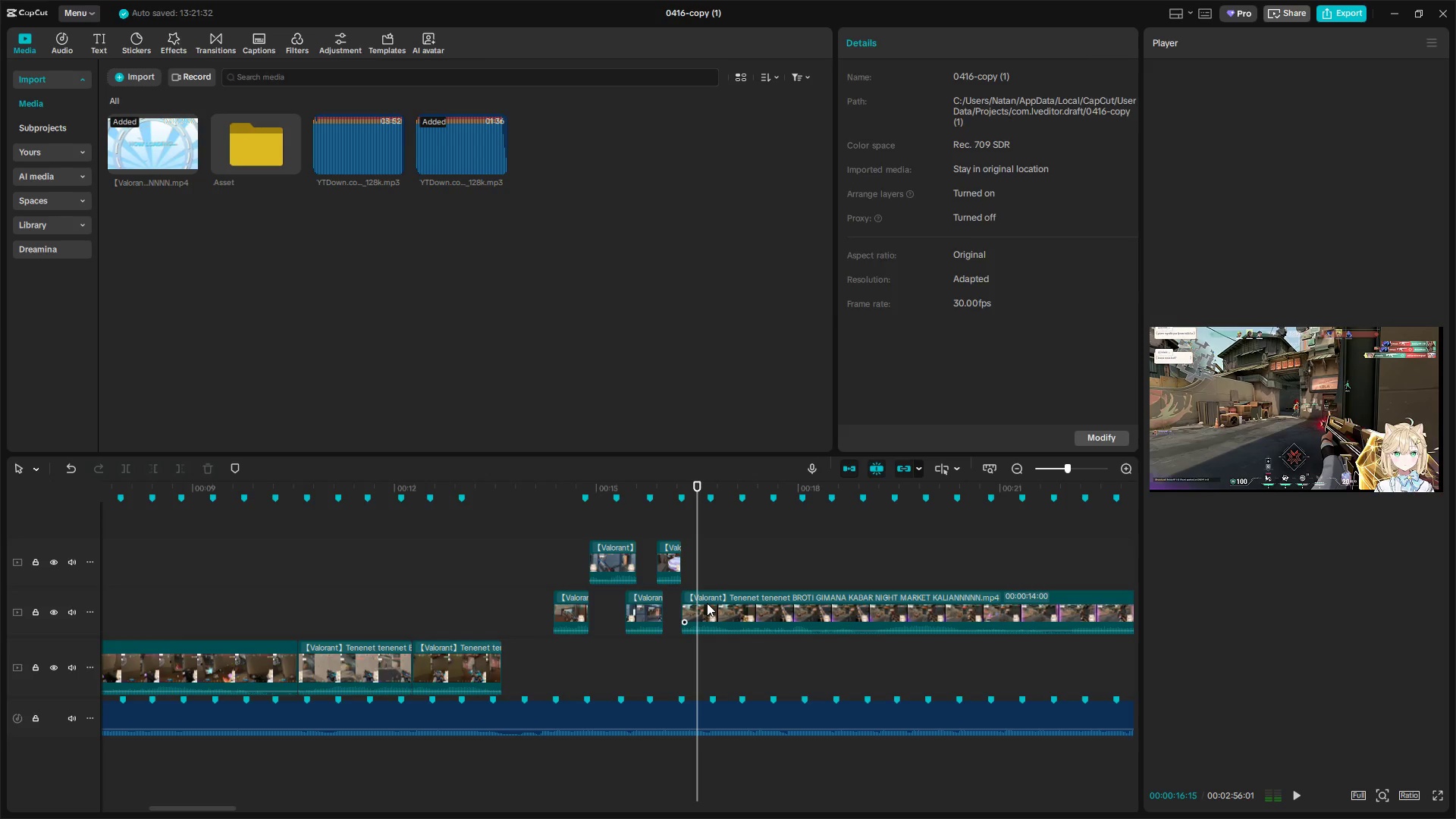 
left_click([707, 606])
 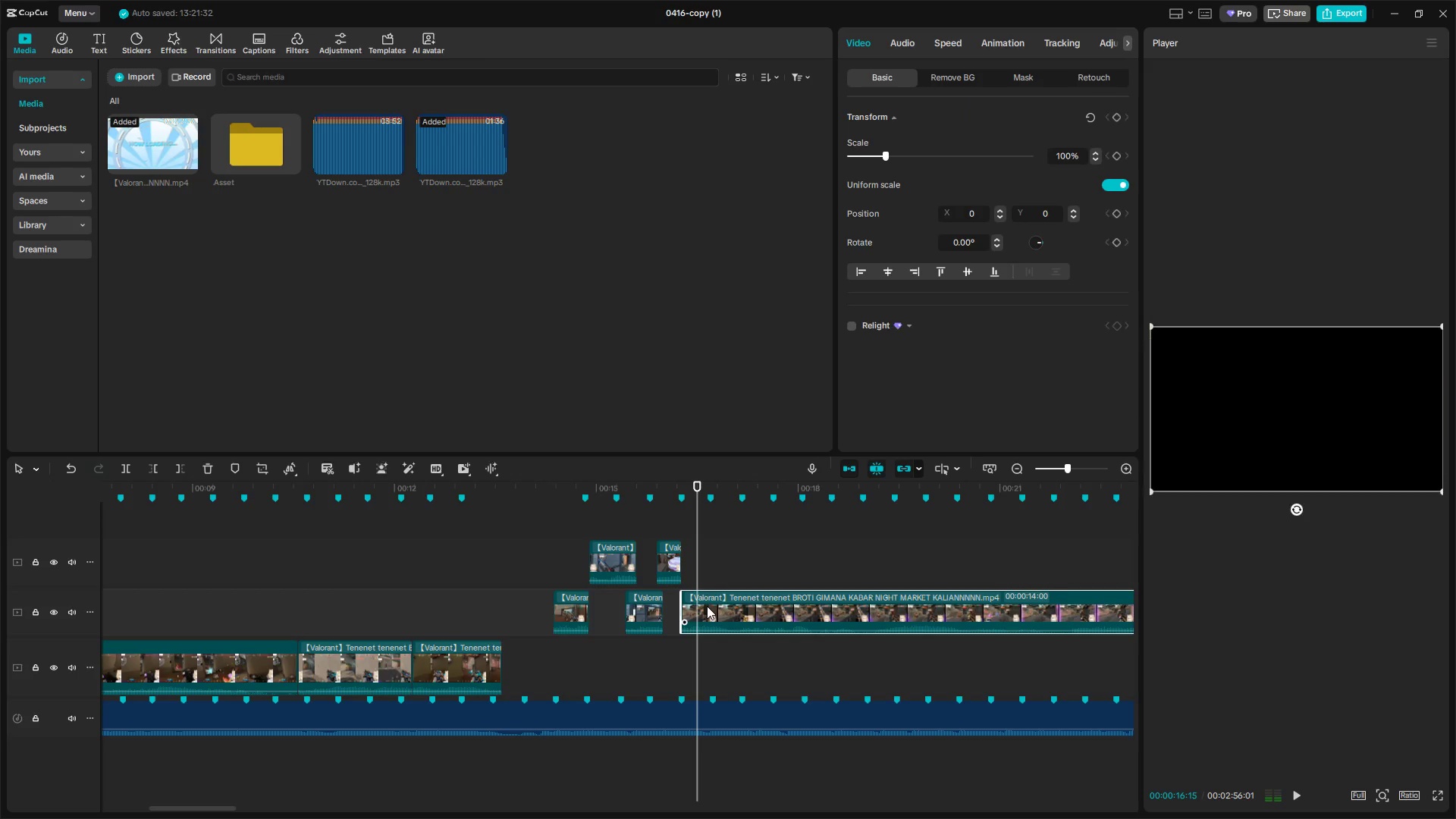 
key(W)
 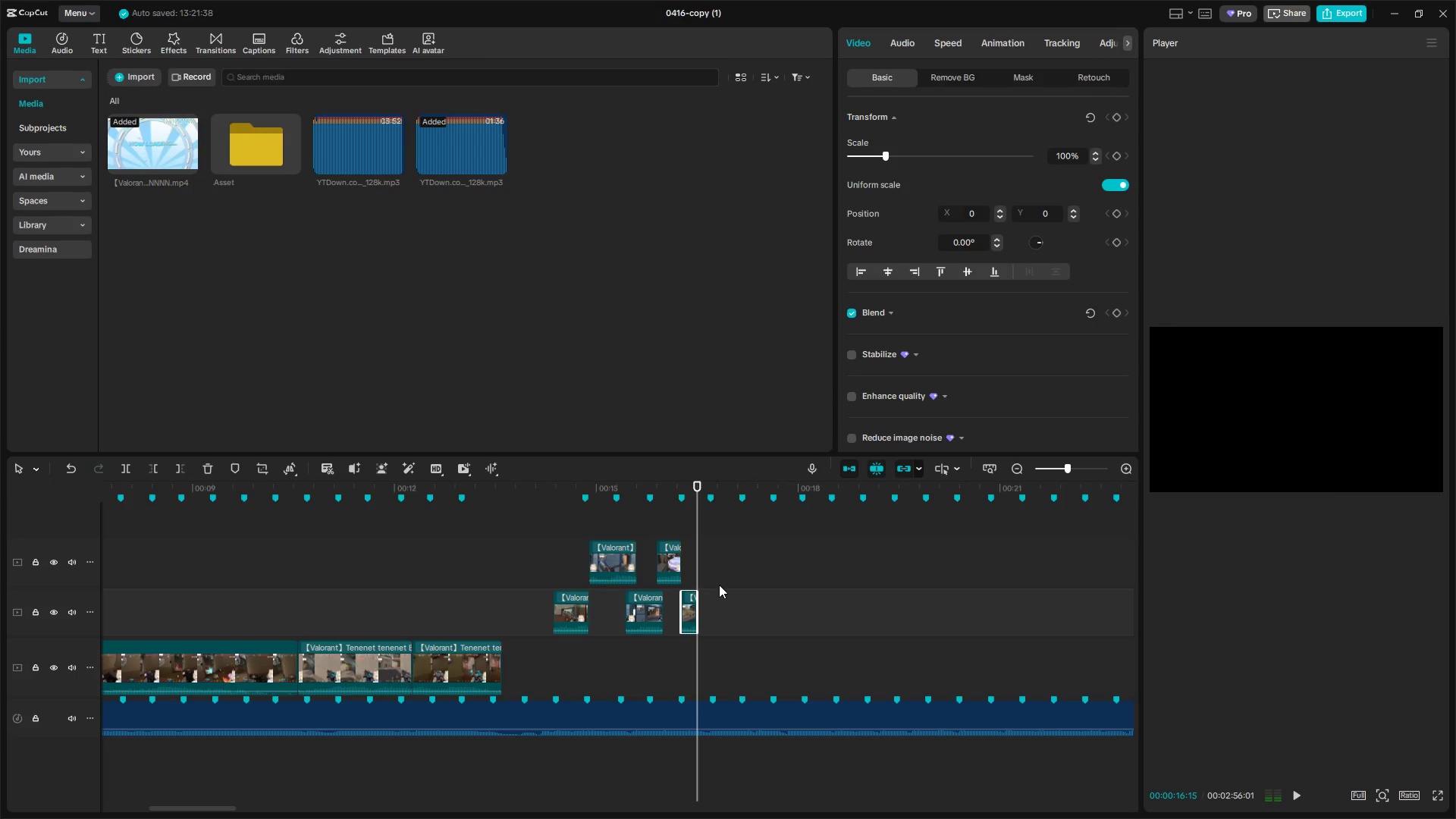 
key(Control+Z)
 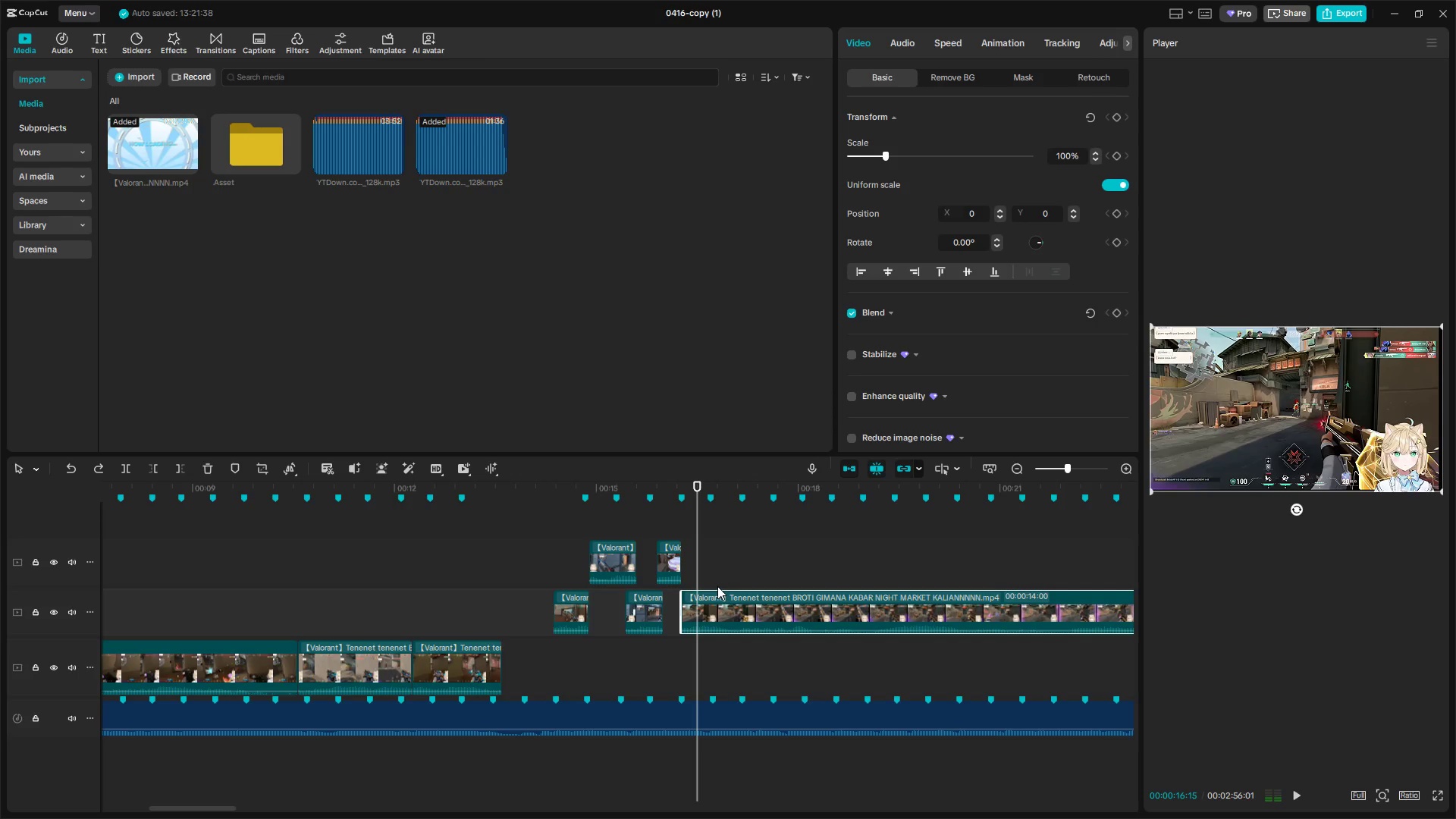 
key(W)
 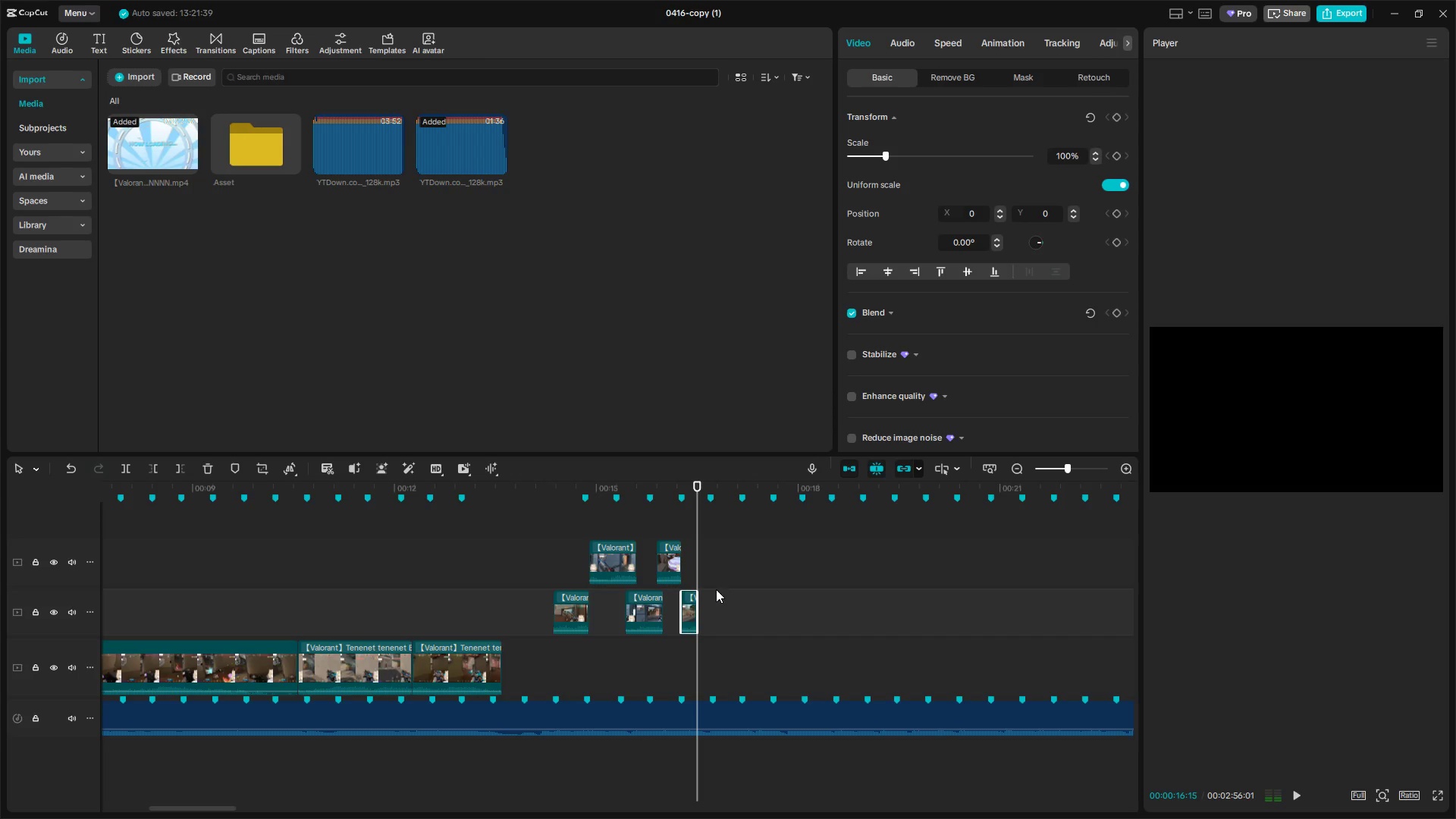 
key(Control+Z)
 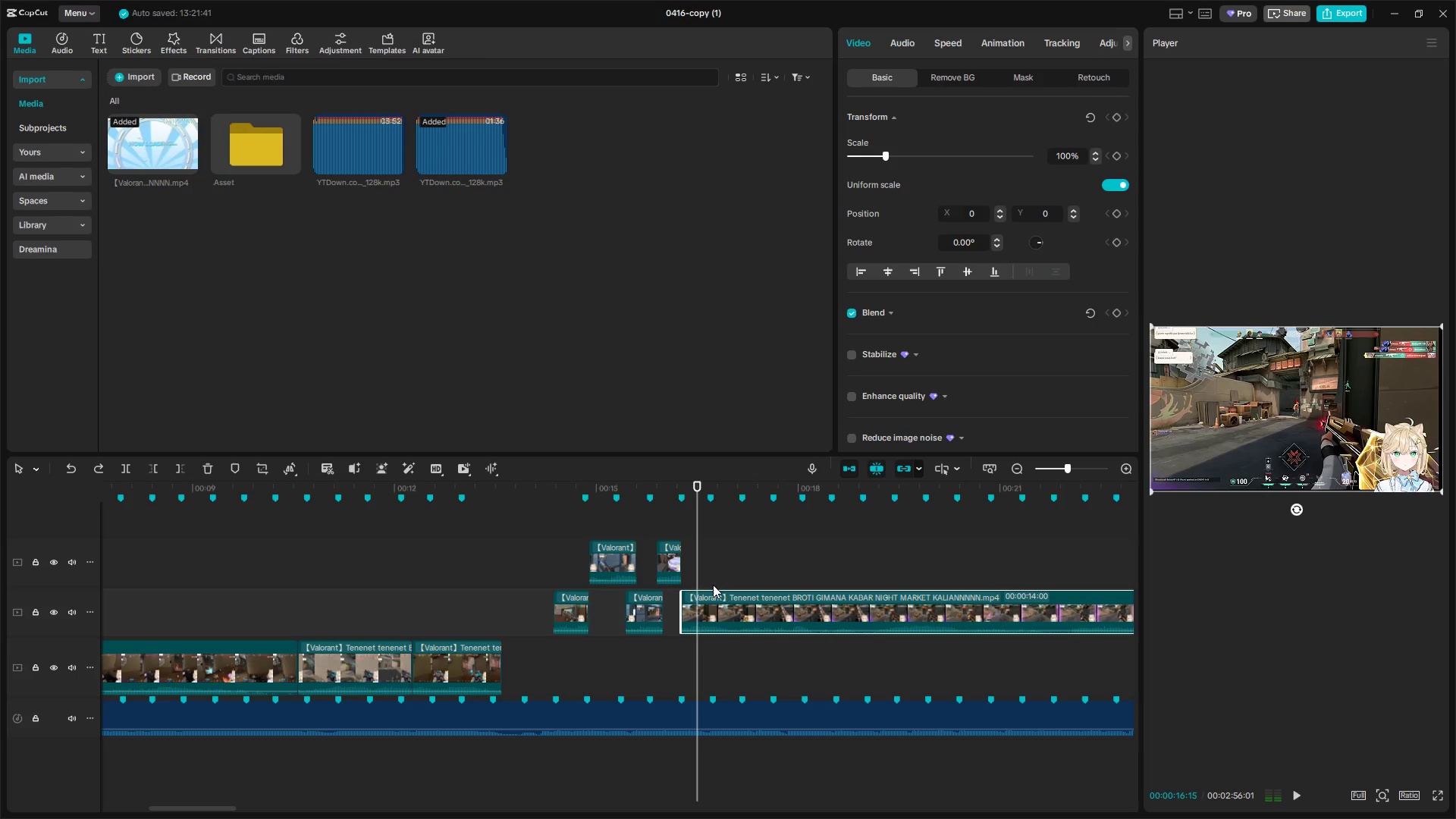 
key(Shift+E)
 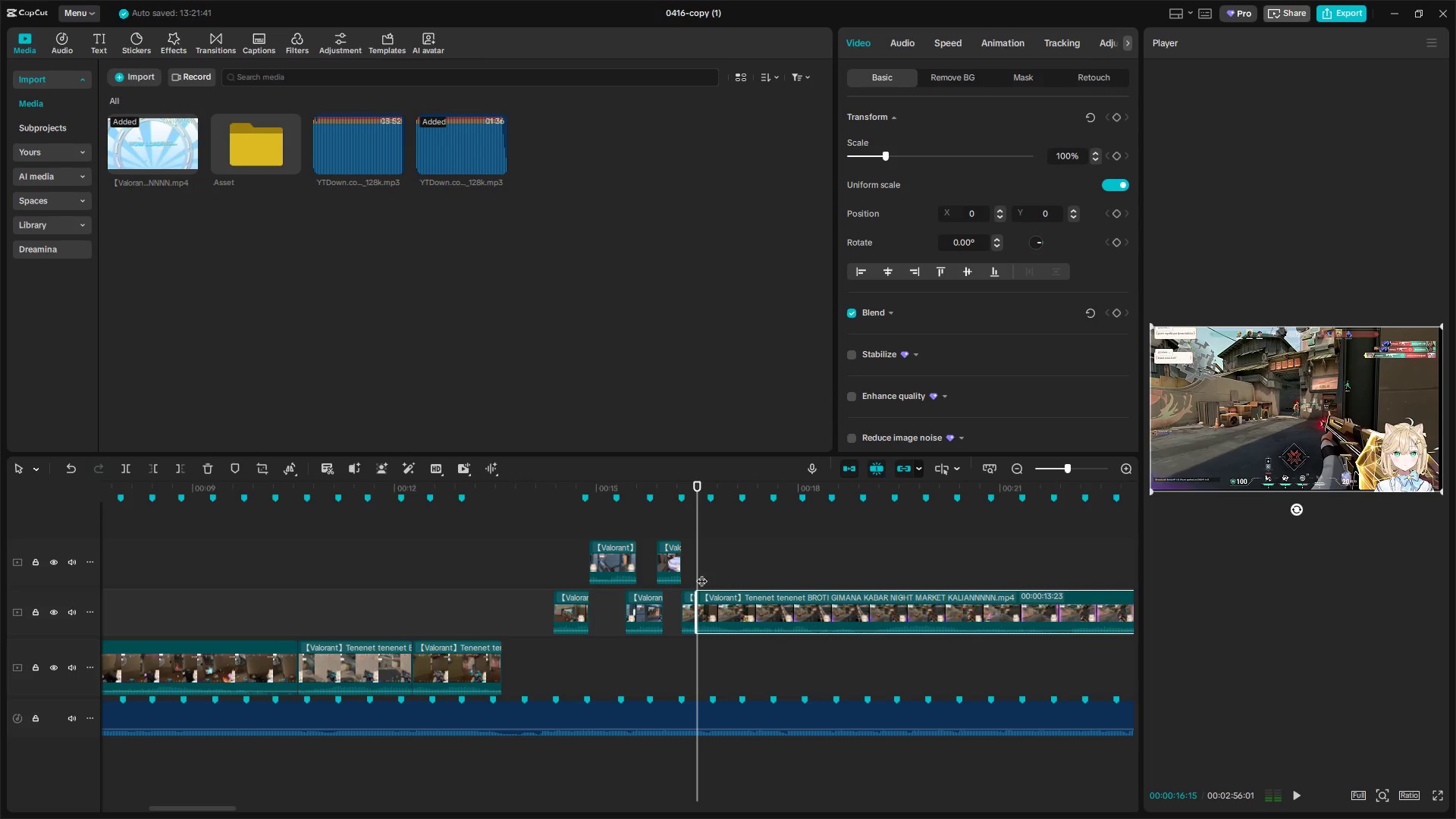 
left_click_drag(start_coordinate=[697, 571], to_coordinate=[901, 569])
 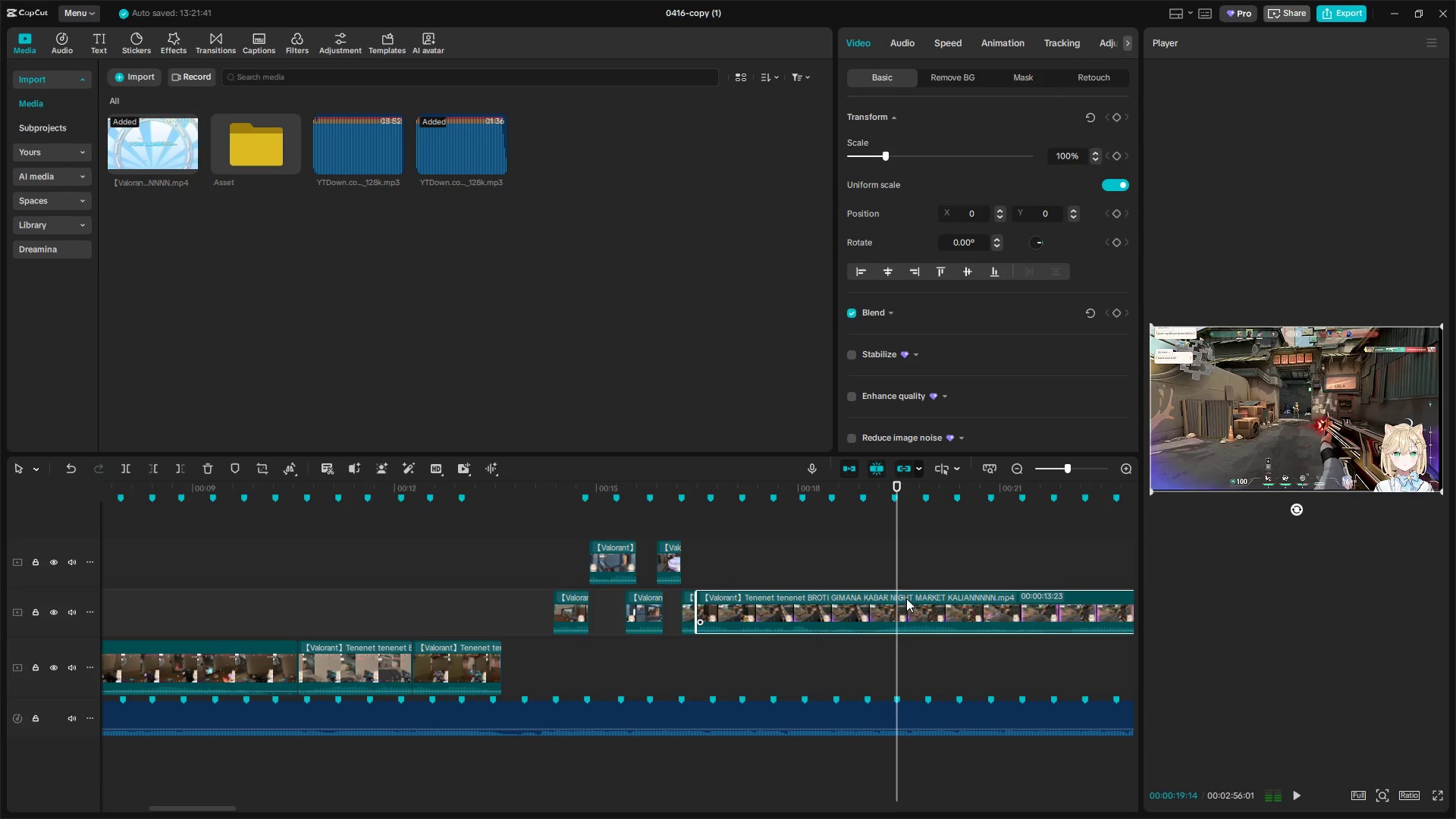 
left_click([906, 598])
 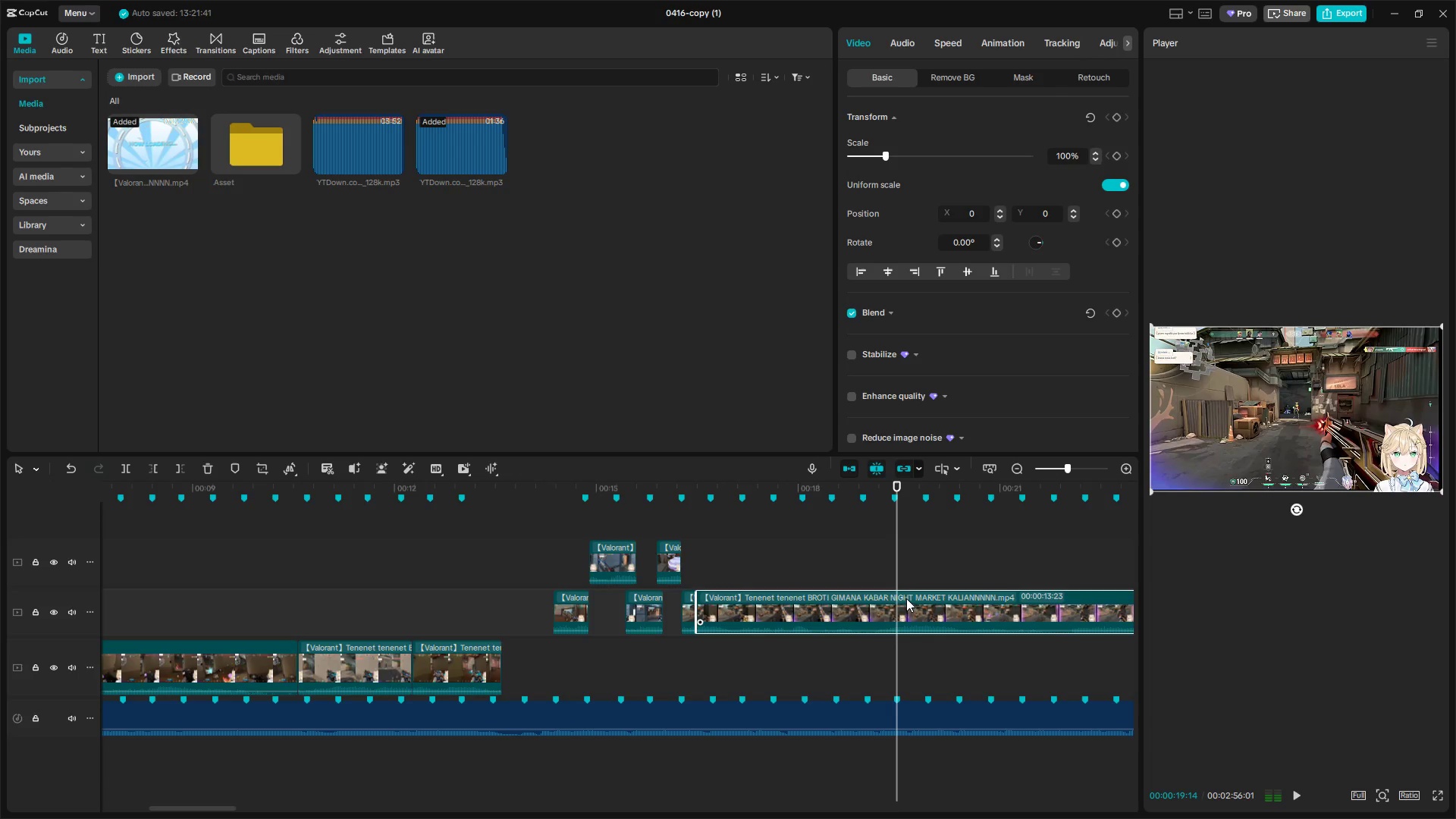 
key(Q)
 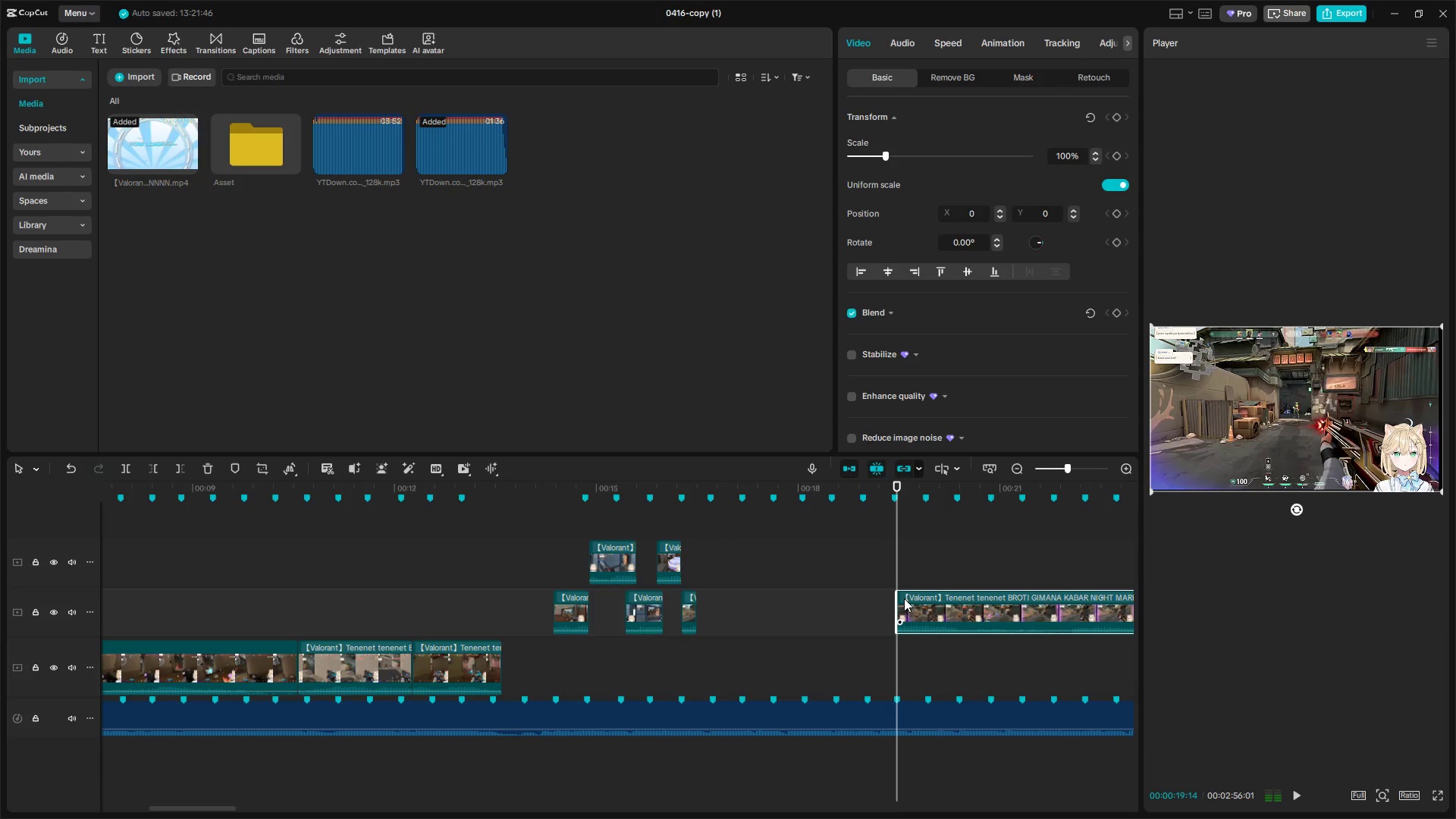 
left_click_drag(start_coordinate=[904, 598], to_coordinate=[704, 601])
 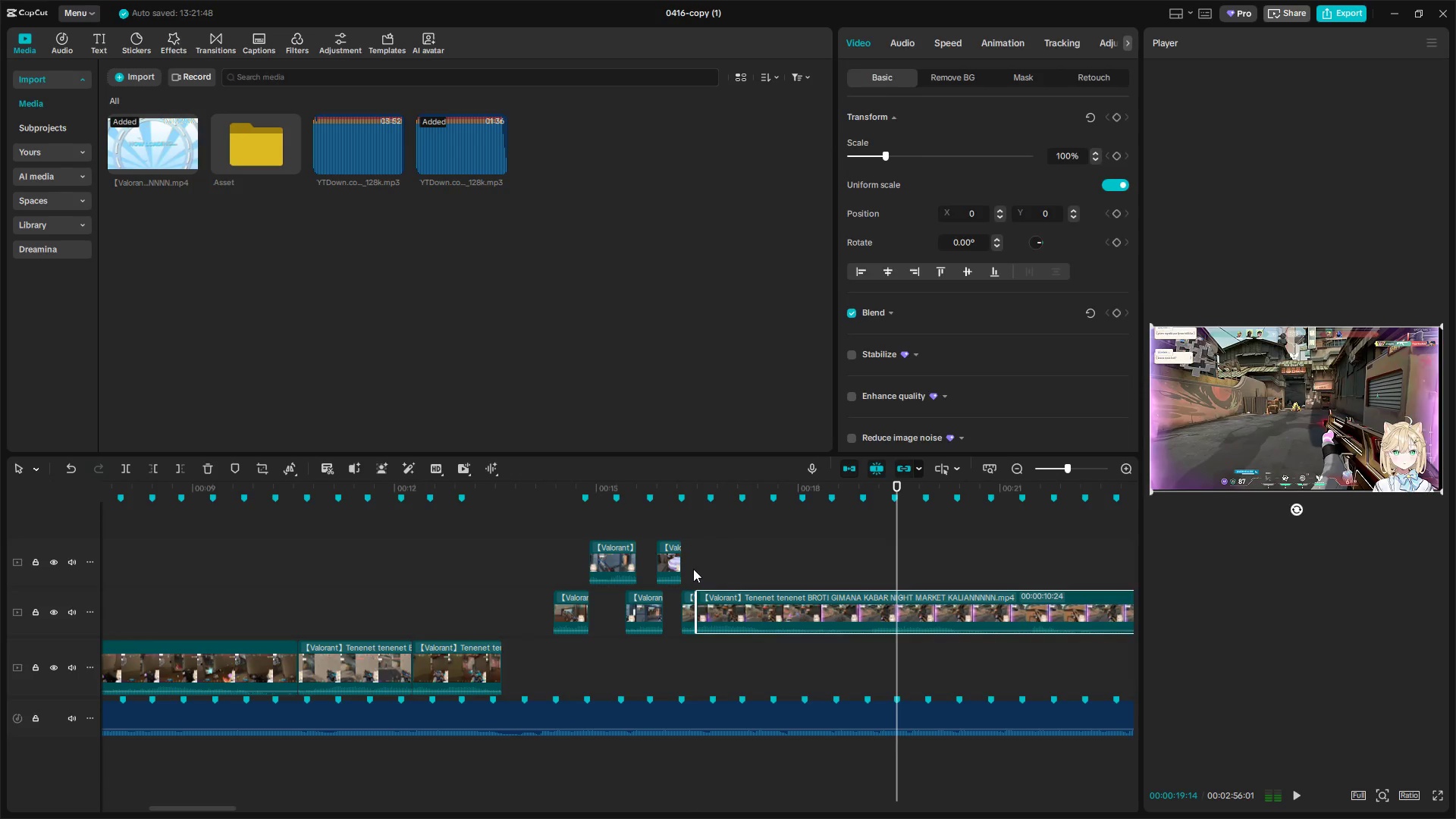 
left_click([693, 569])
 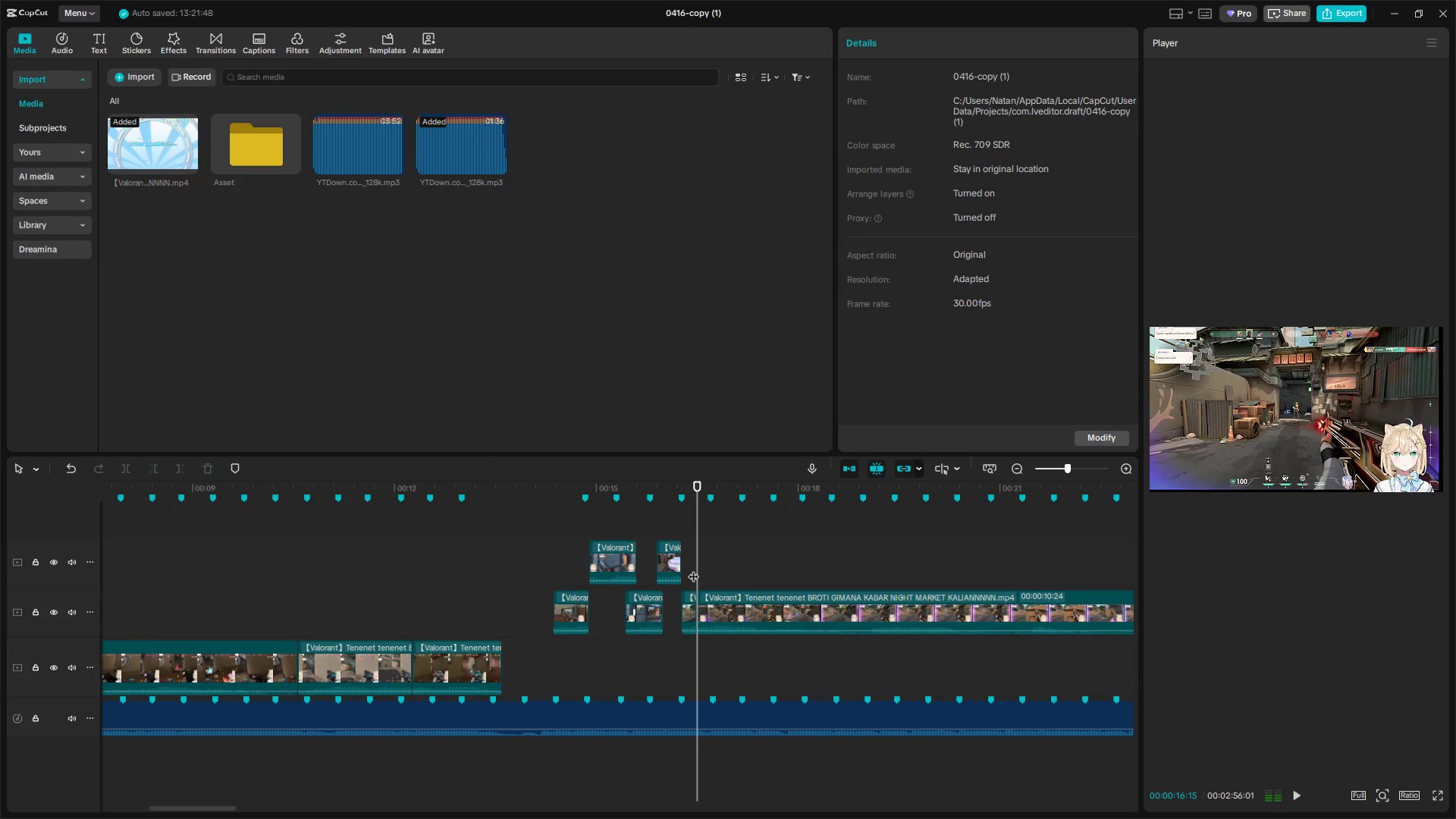 
left_click_drag(start_coordinate=[693, 569], to_coordinate=[746, 571])
 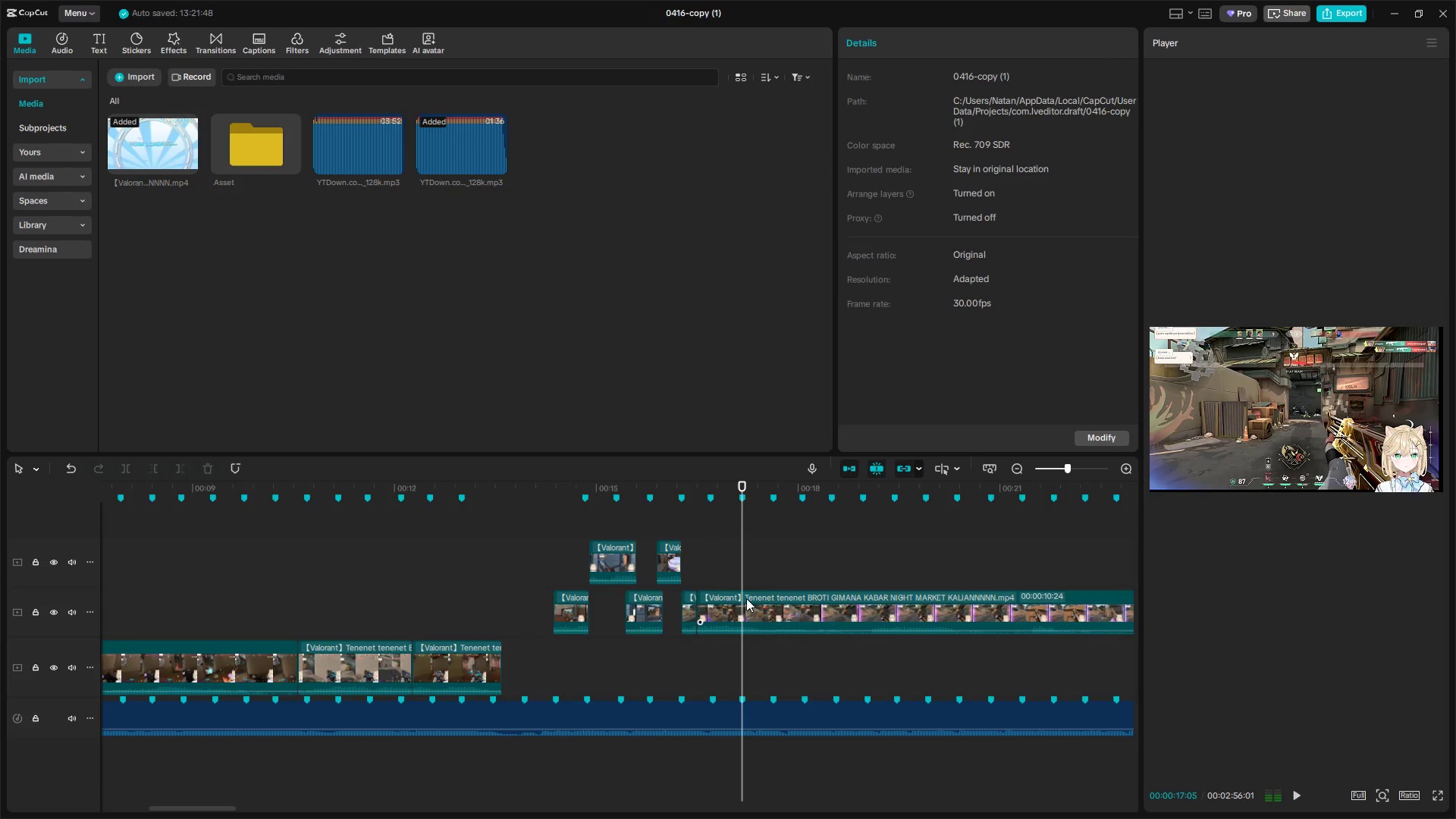 
left_click([746, 598])
 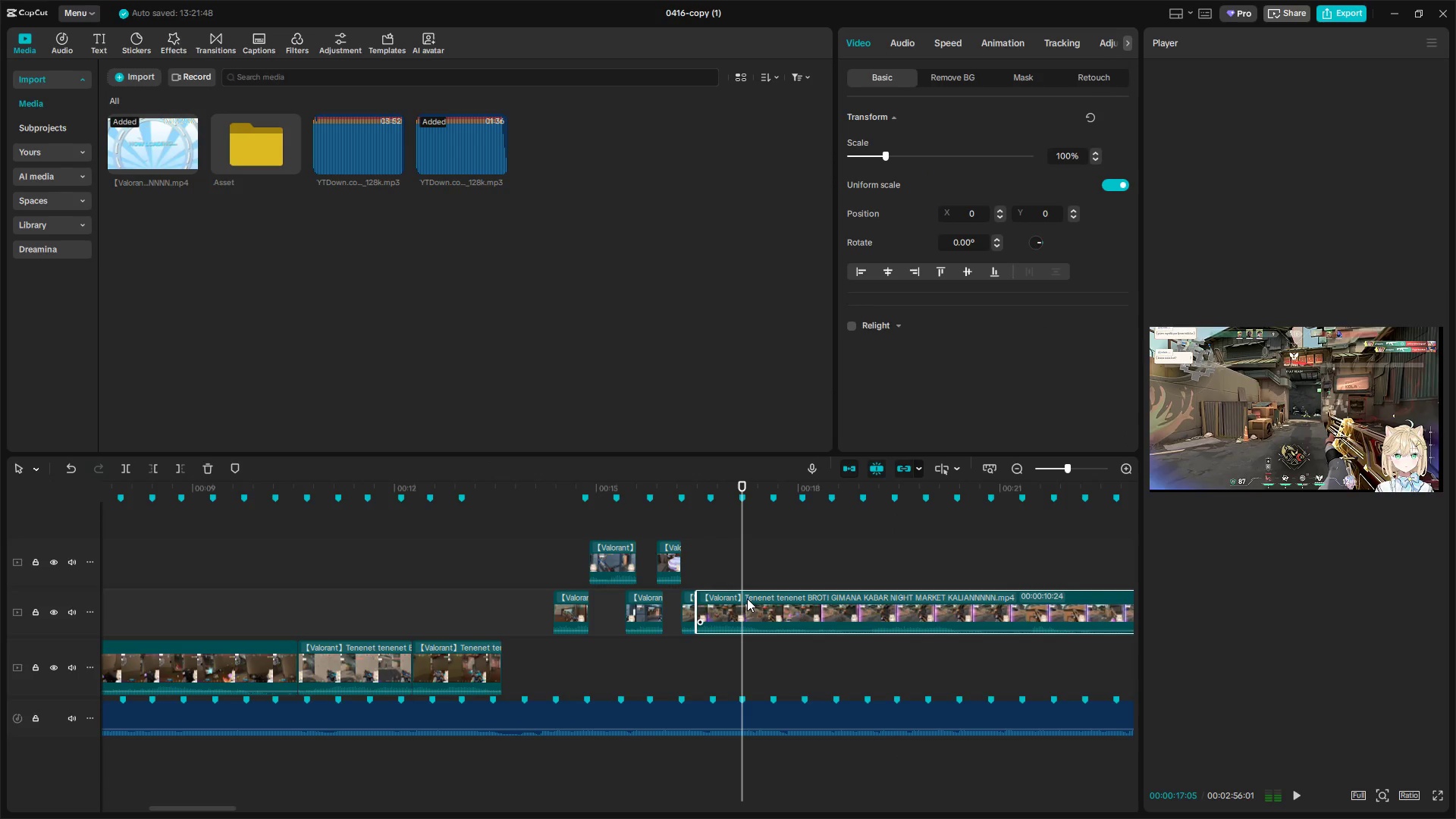 
key(Shift+E)
 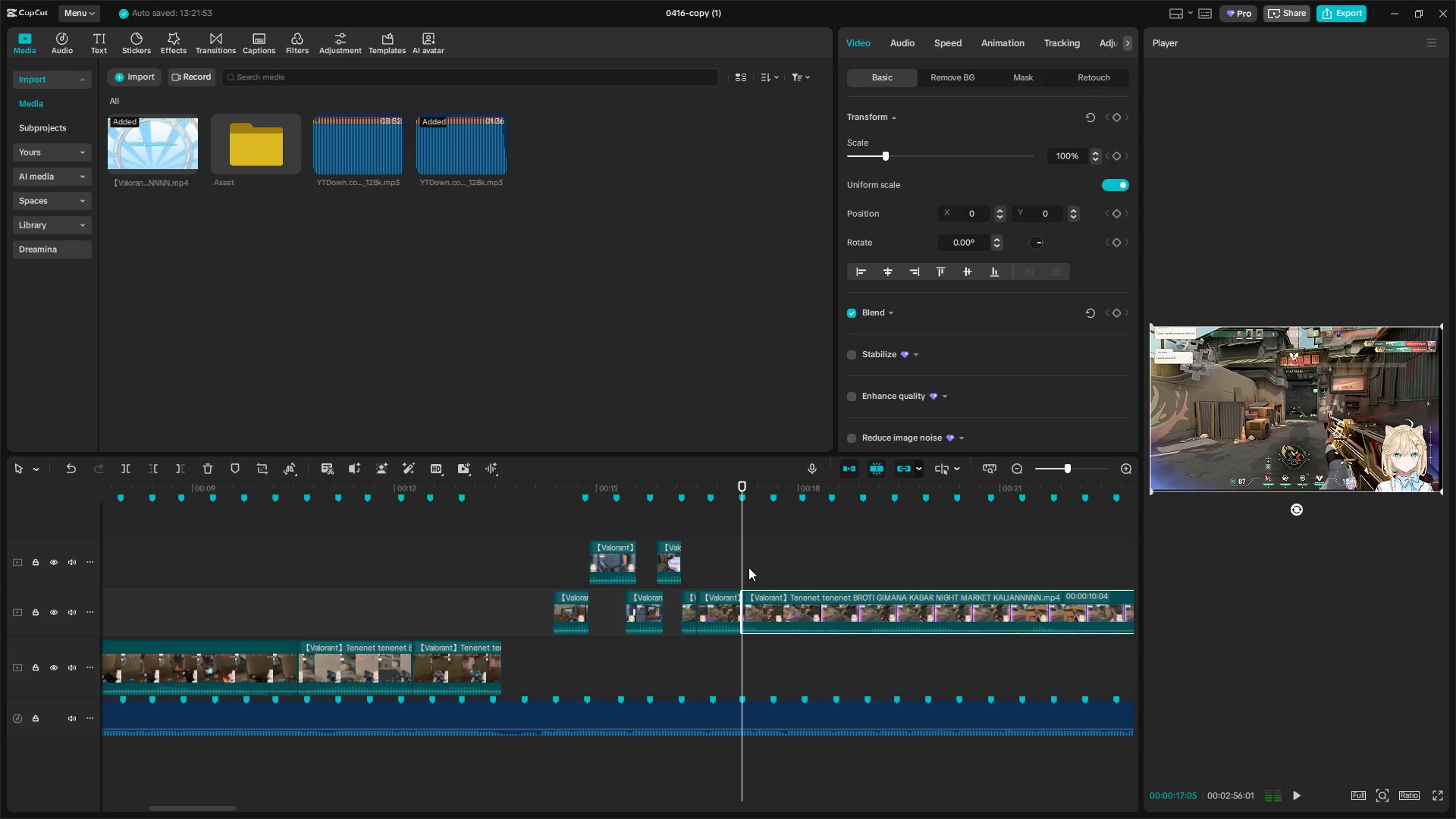 
left_click_drag(start_coordinate=[742, 567], to_coordinate=[661, 562])
 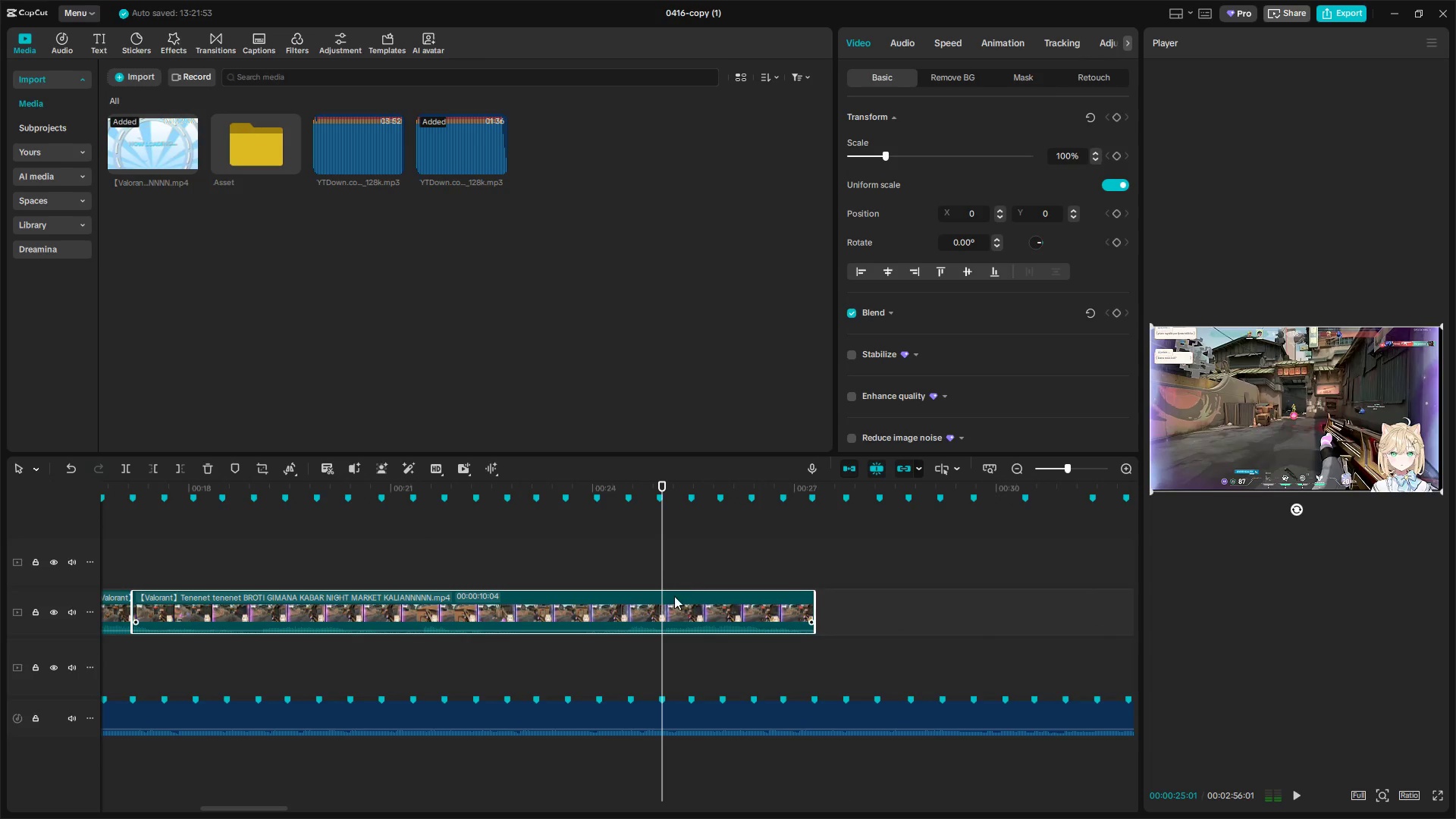 
left_click([674, 597])
 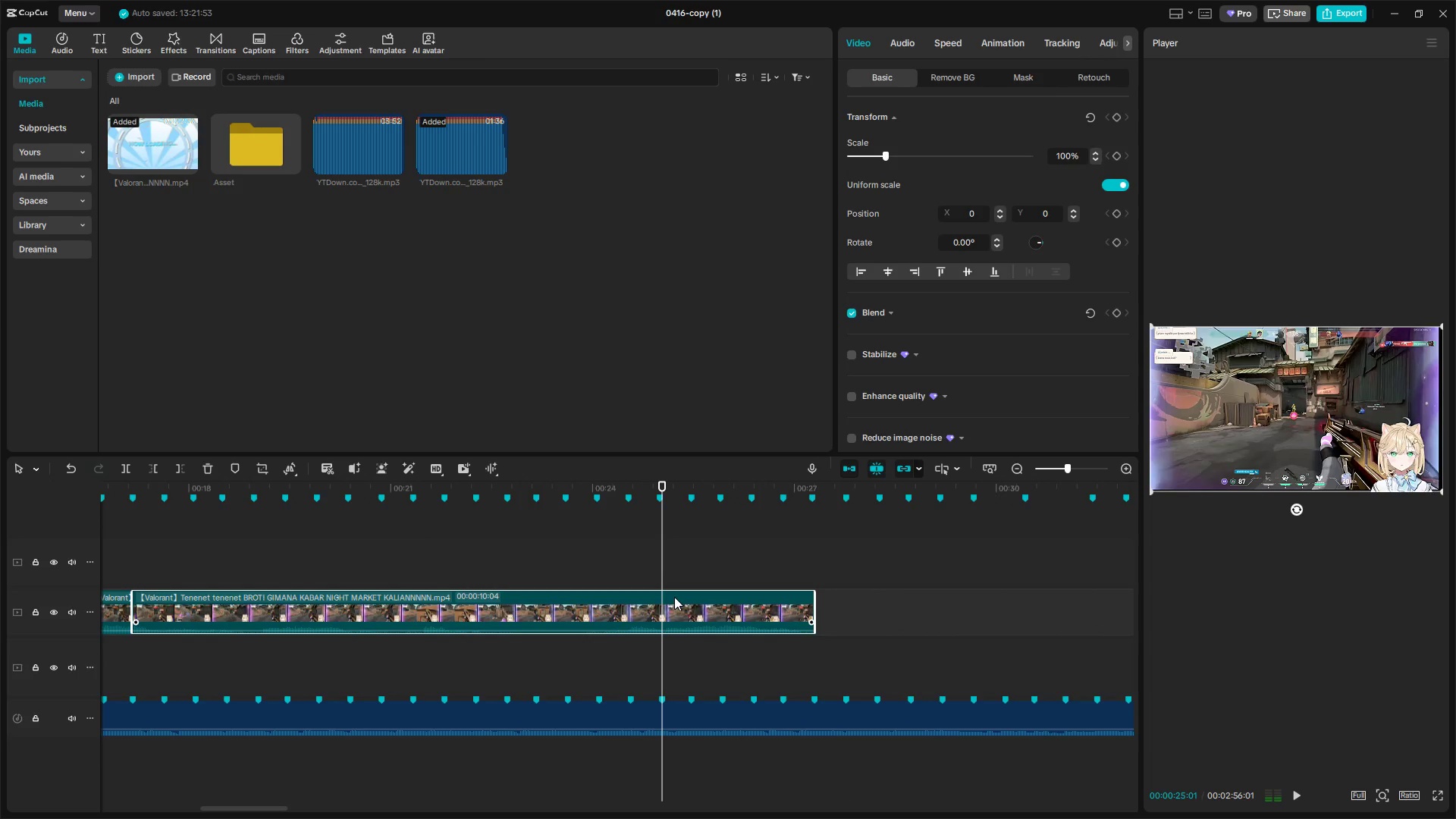 
key(Q)
 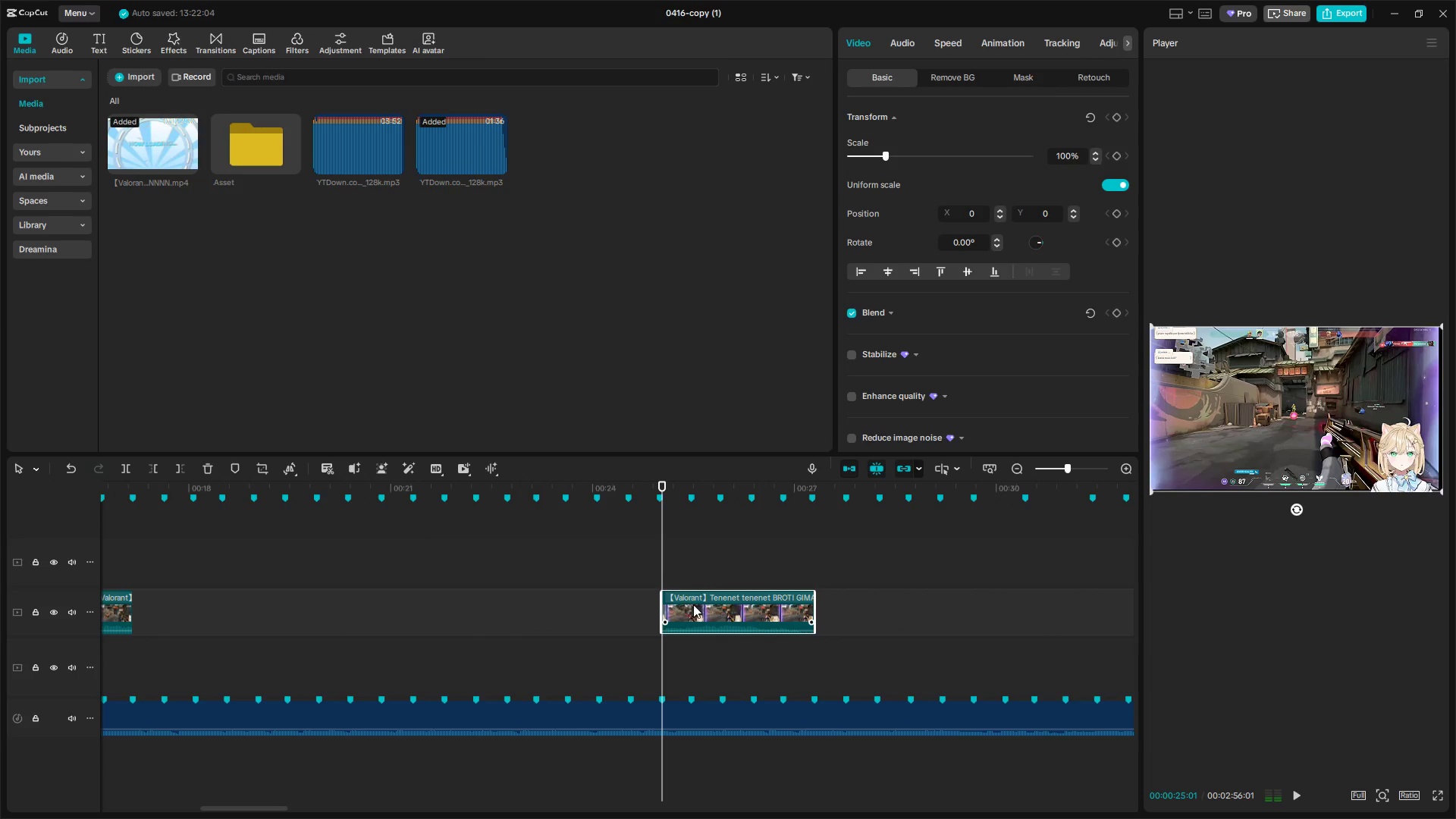 
left_click_drag(start_coordinate=[704, 606], to_coordinate=[180, 611])
 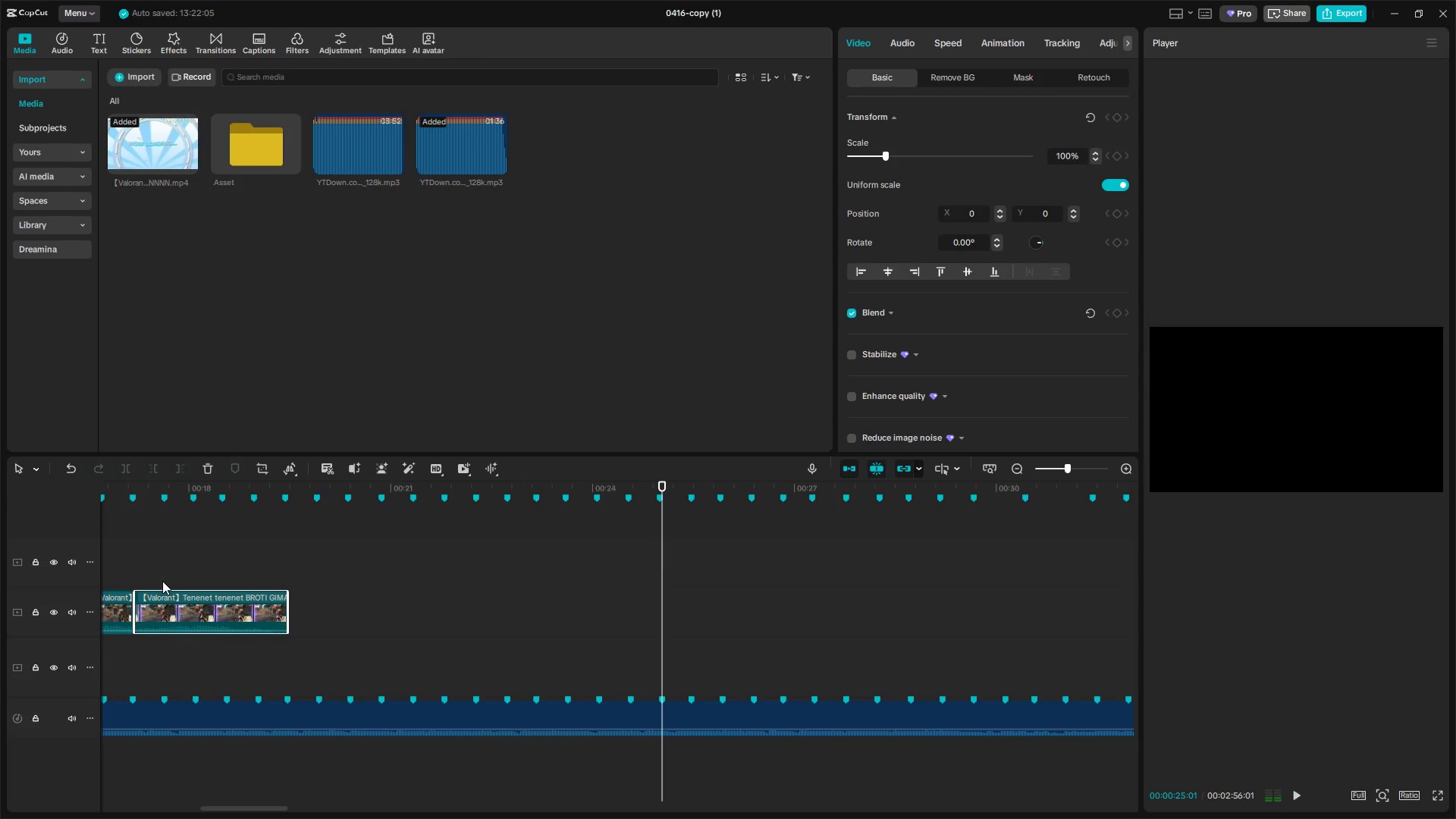 
left_click([154, 568])
 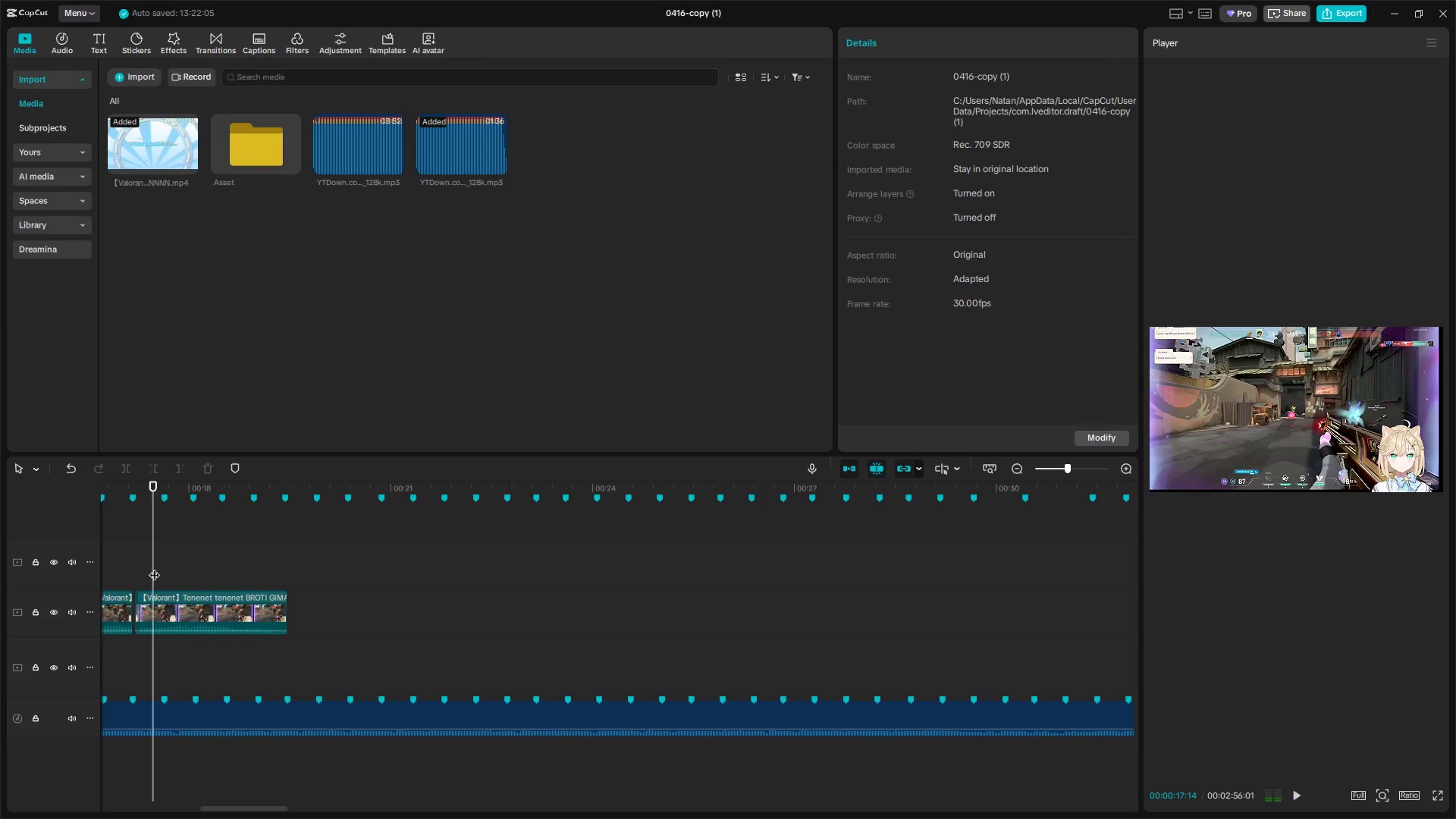 
left_click_drag(start_coordinate=[154, 567], to_coordinate=[0, 560])
 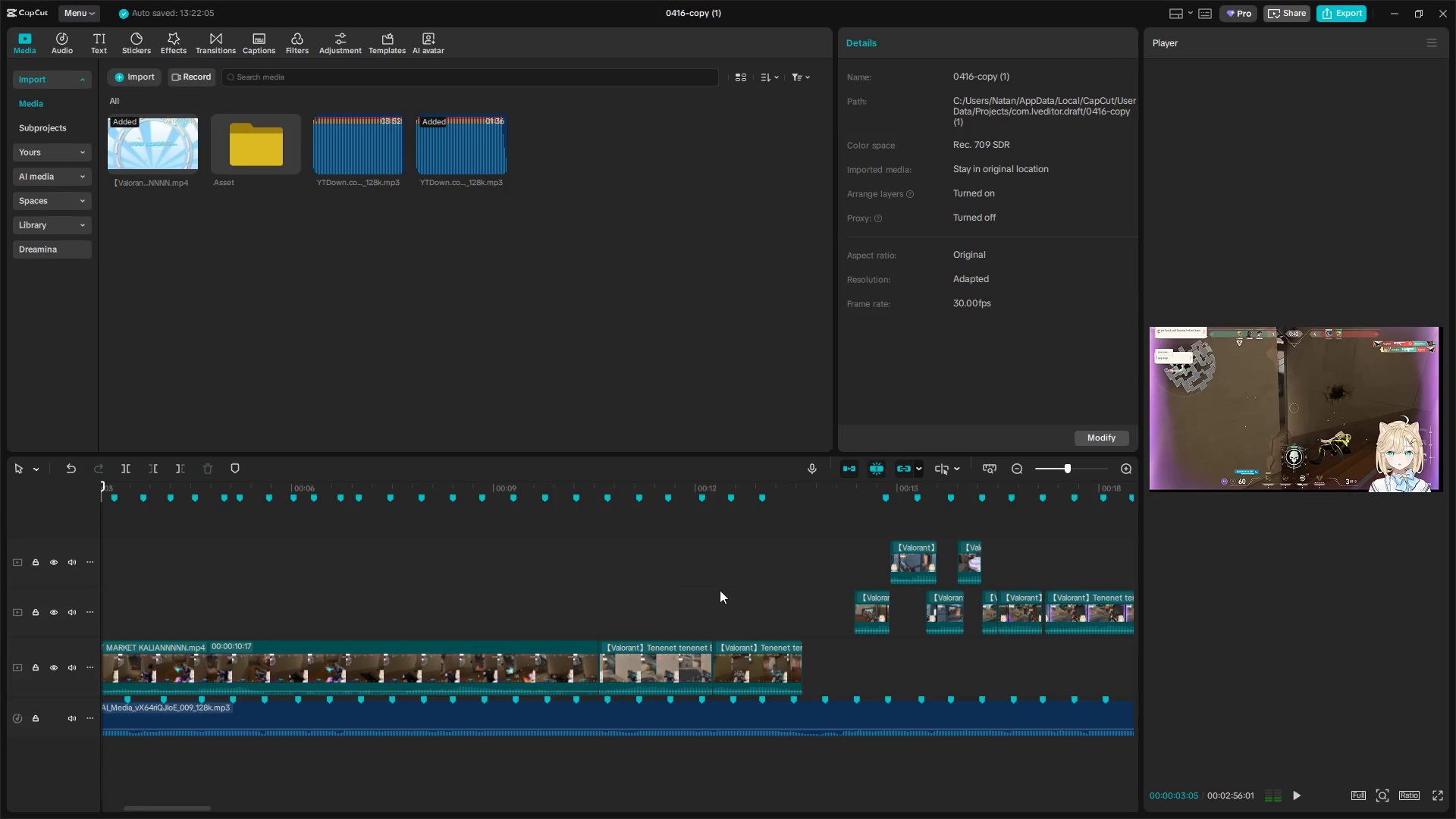 
left_click([780, 562])
 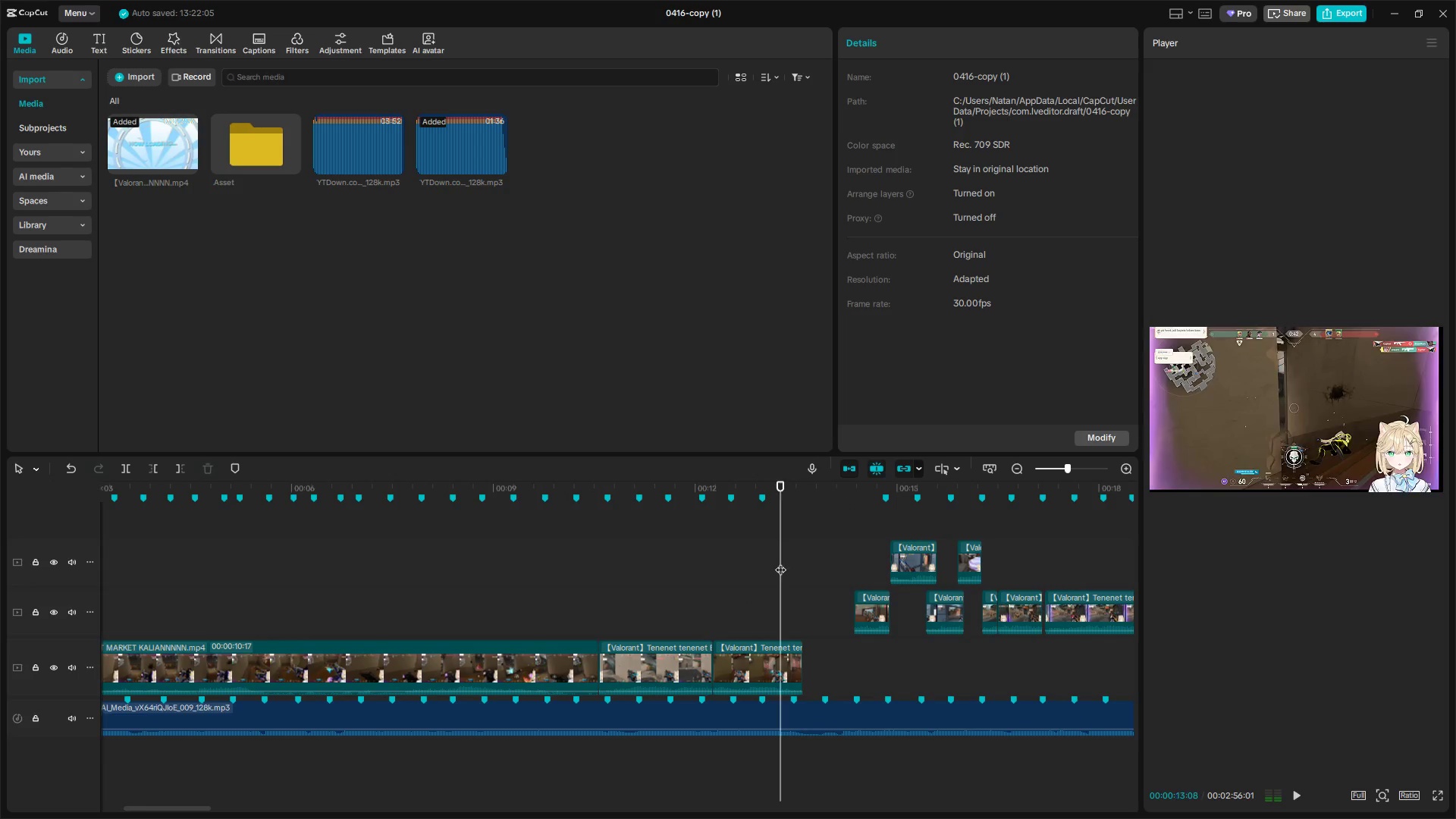 
key(Space)
 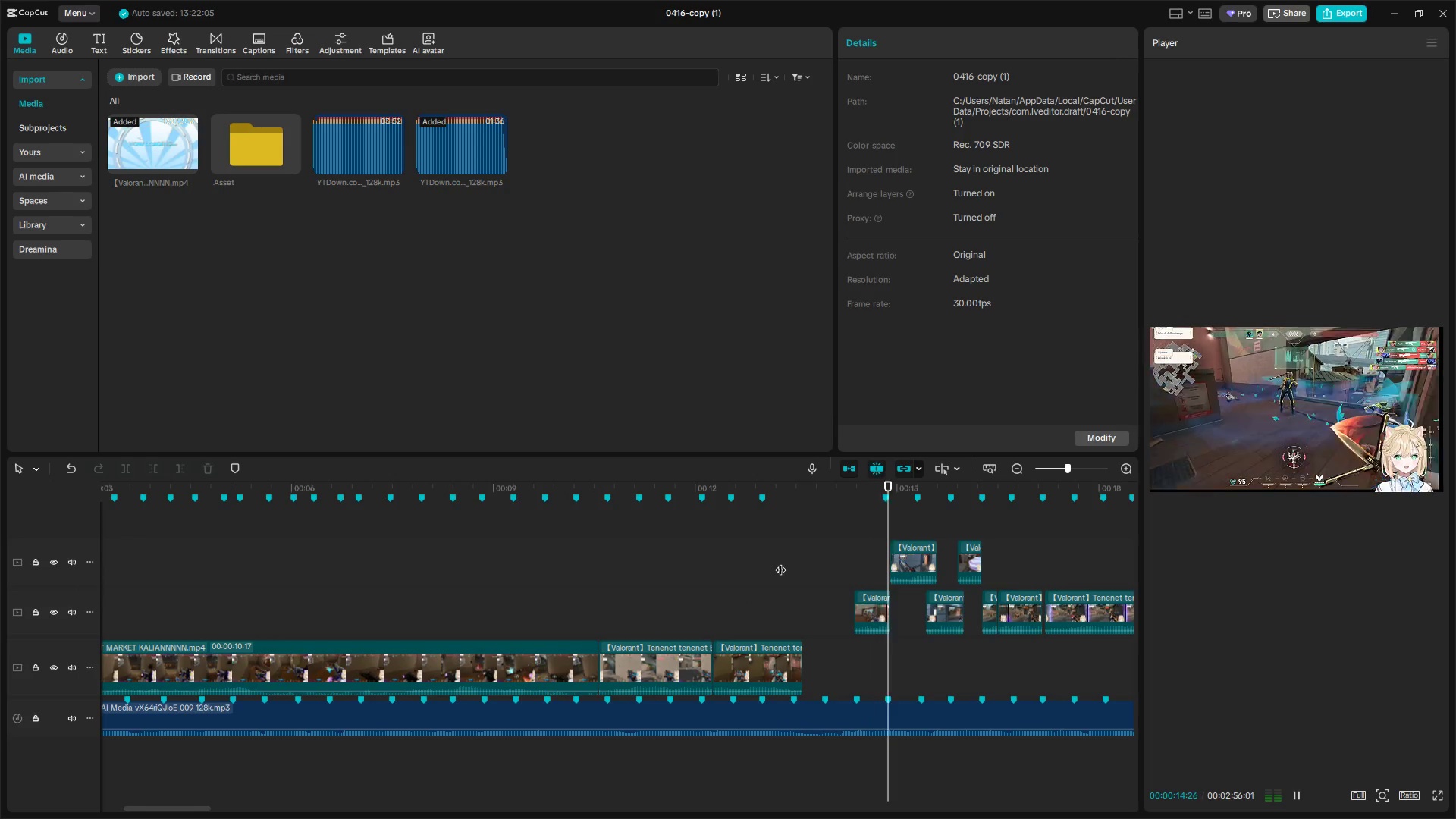 
key(Space)
 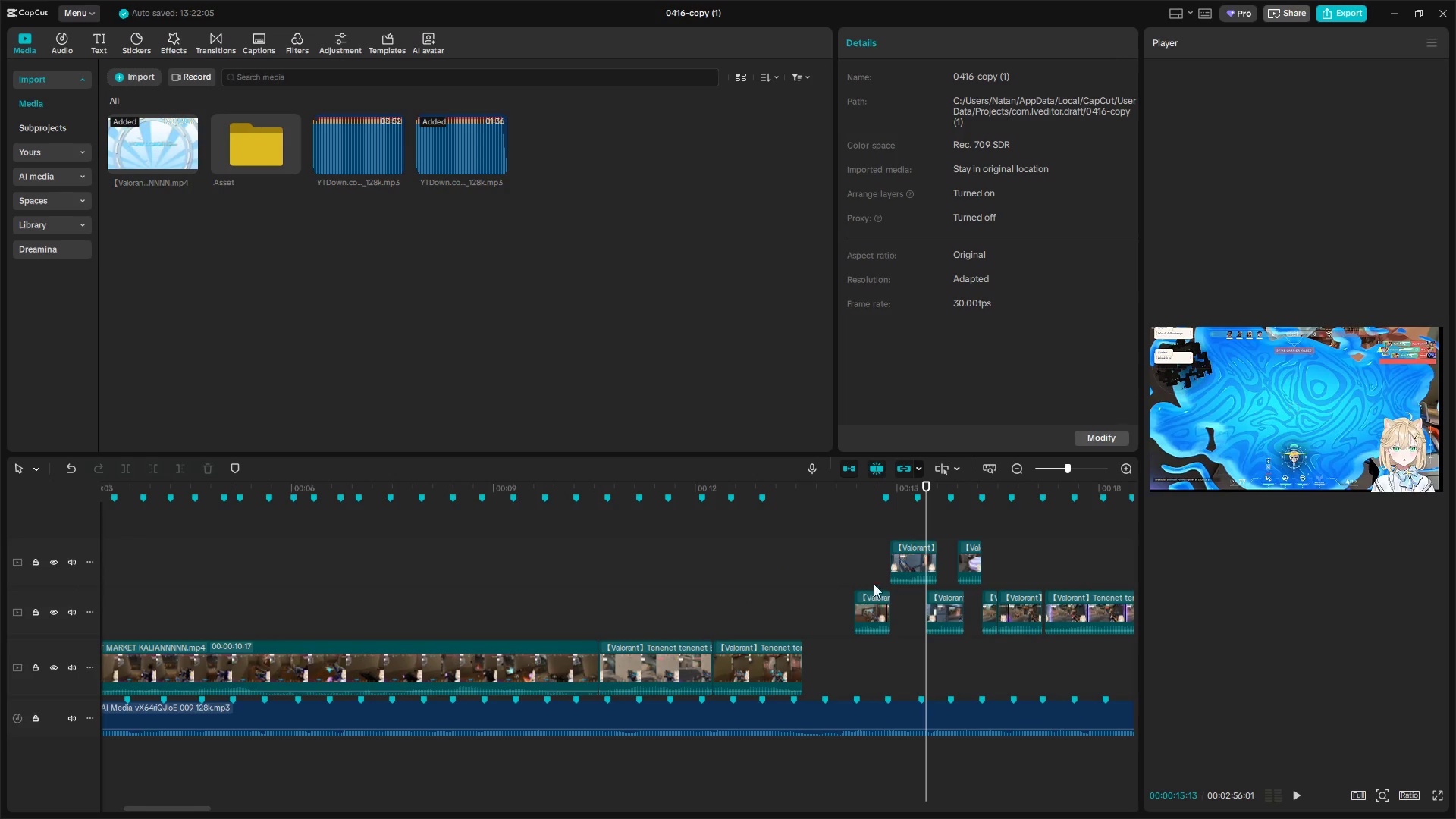 
left_click([821, 557])
 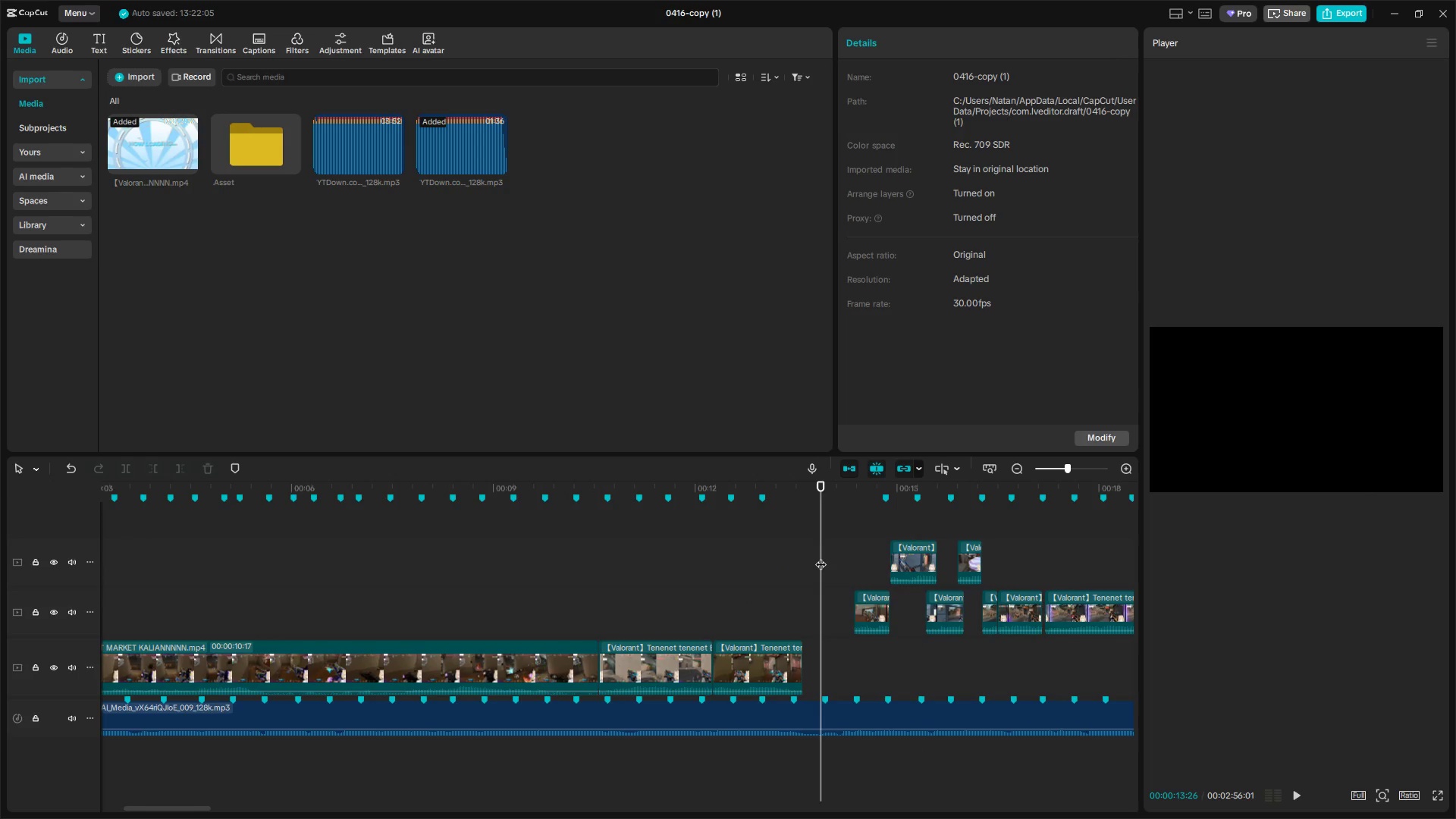 
key(Space)
 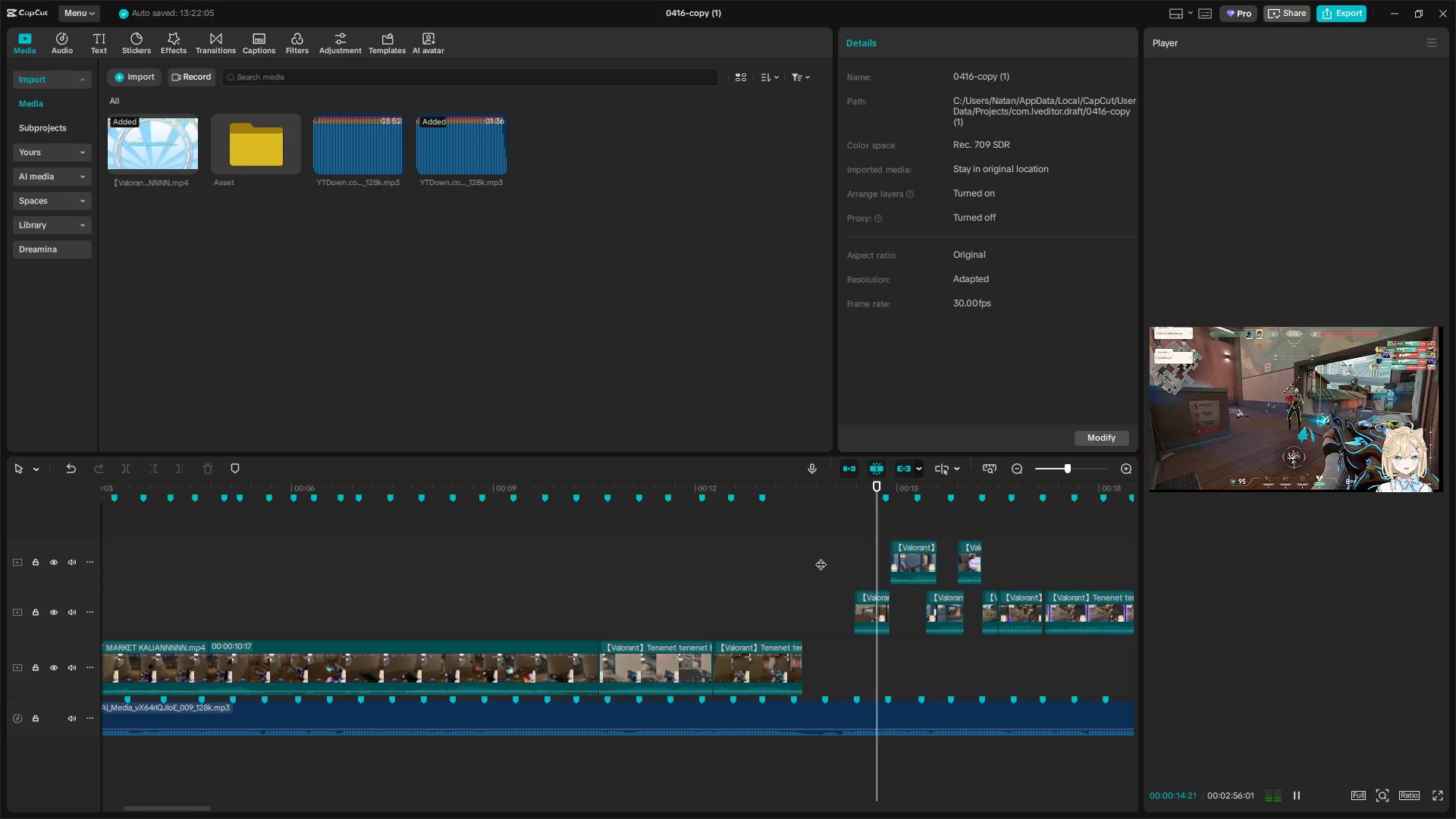 
key(Space)
 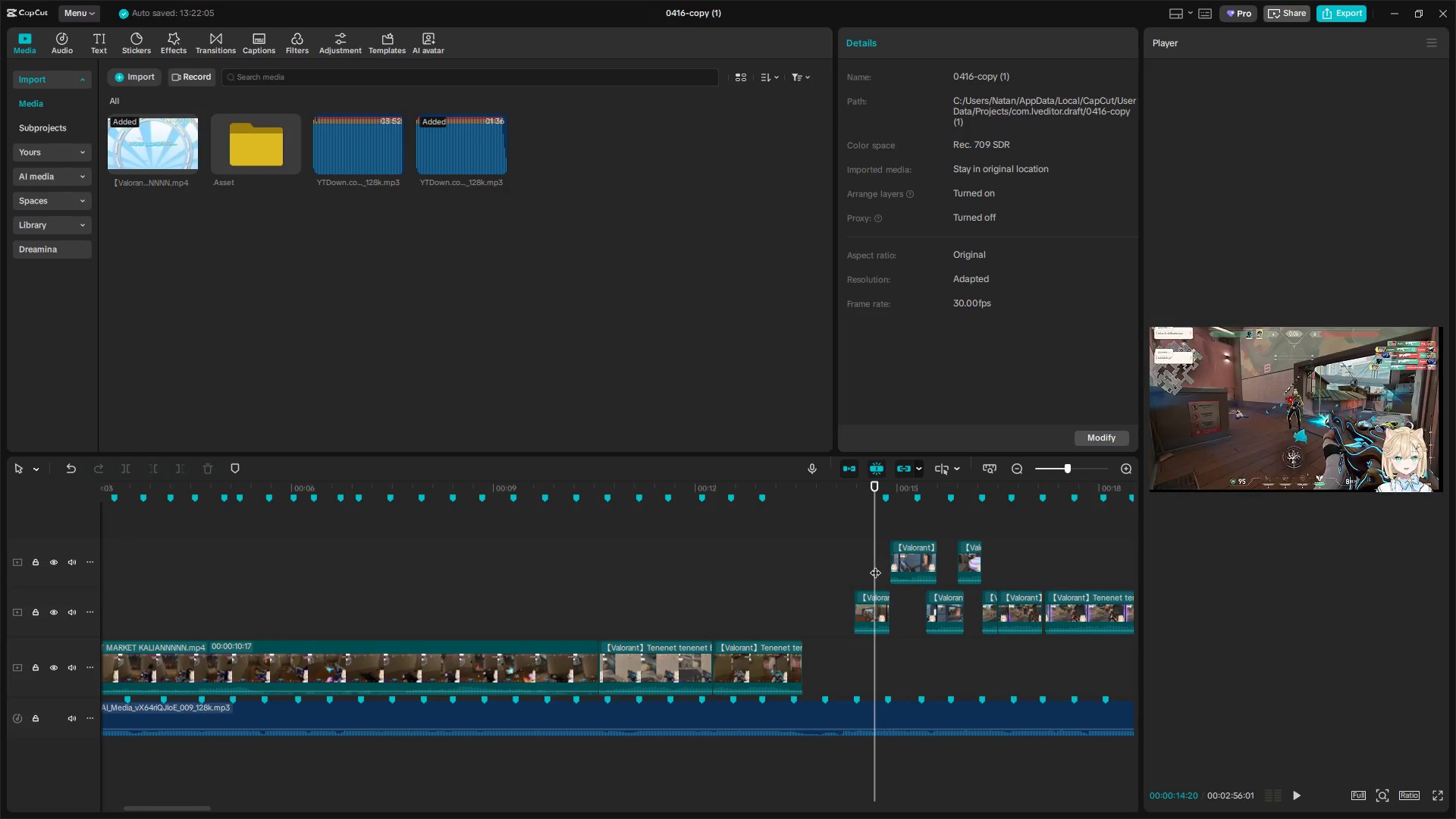 
double_click([875, 564])
 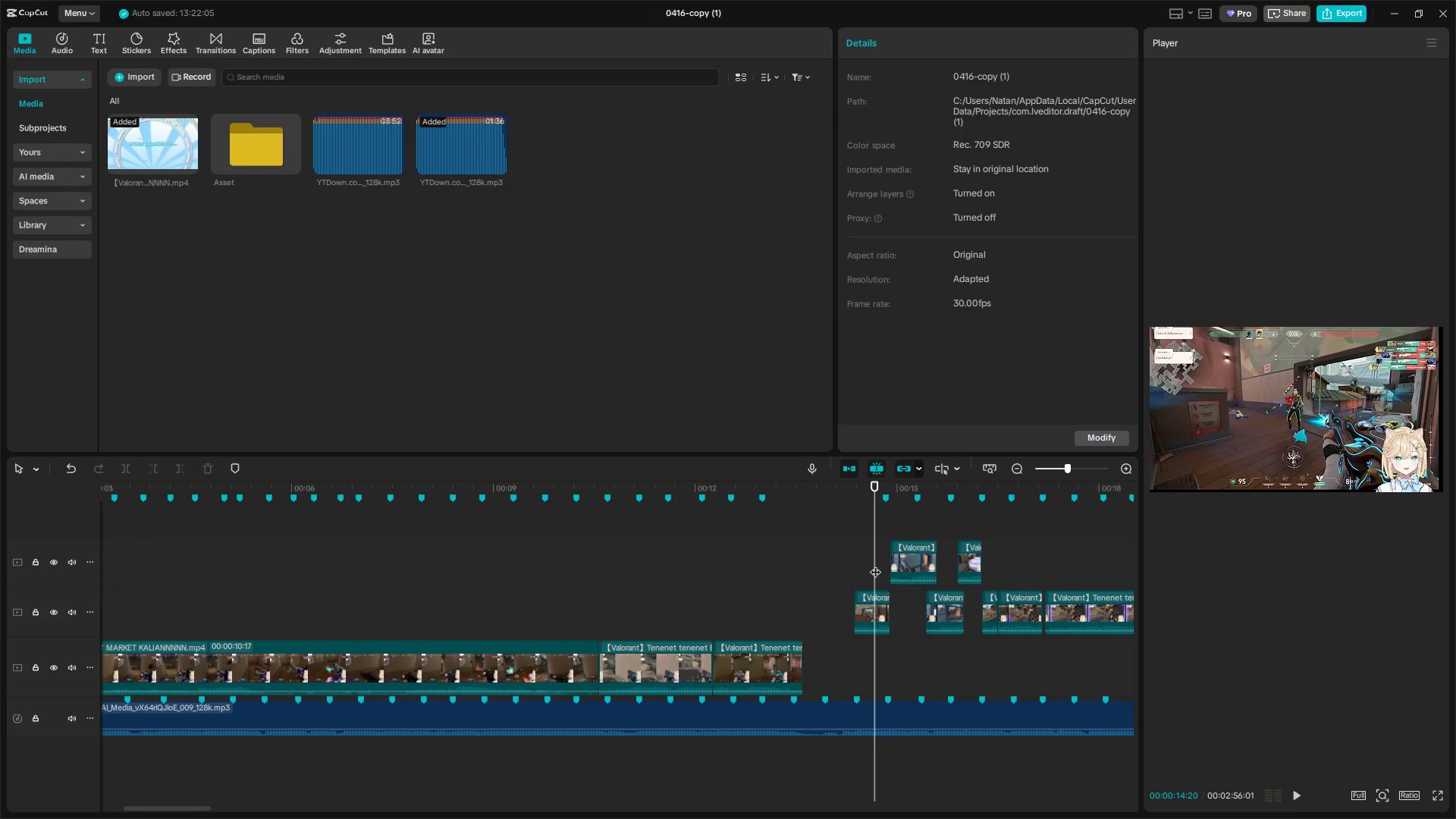 
key(Space)
 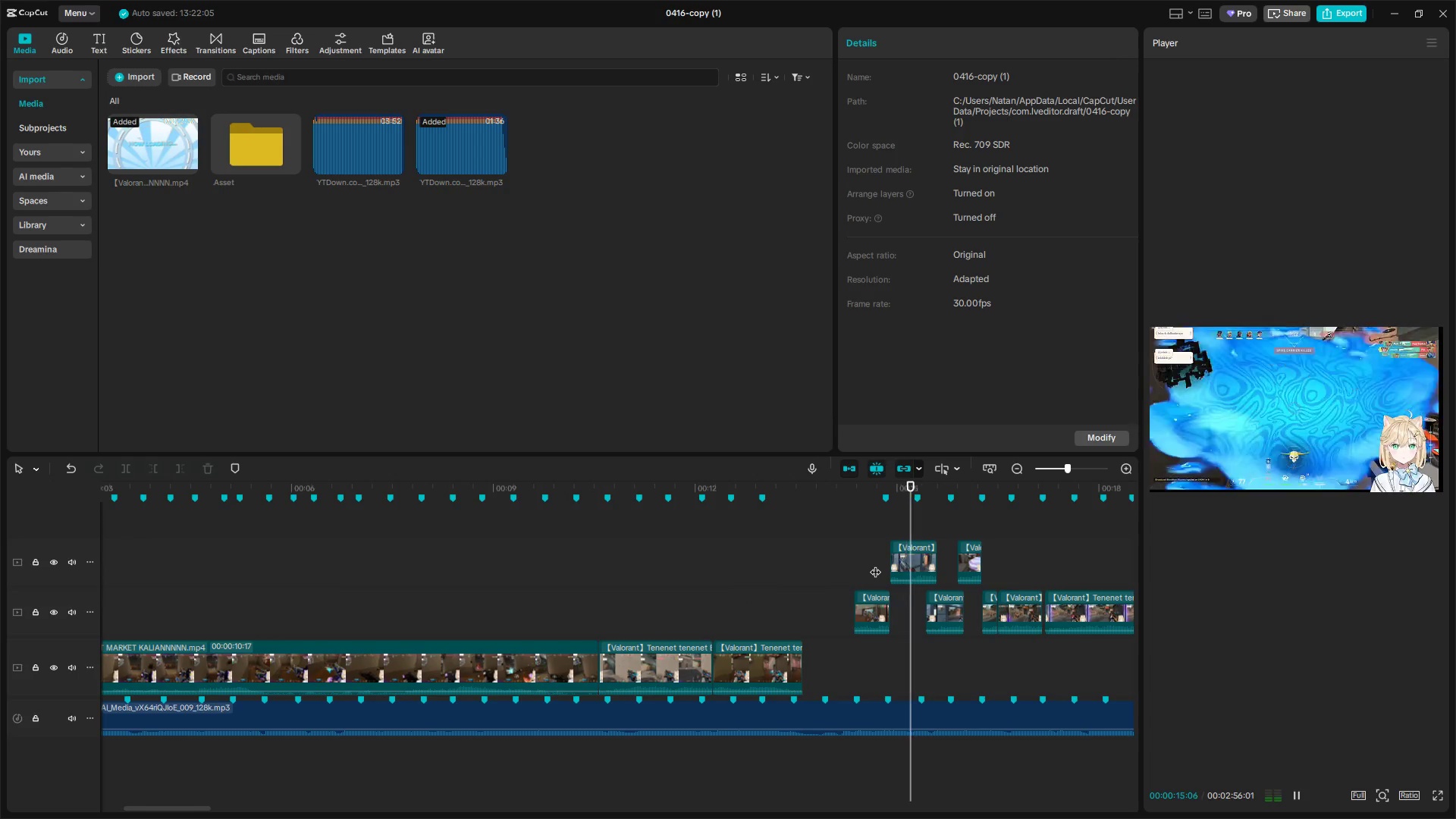 
key(Space)
 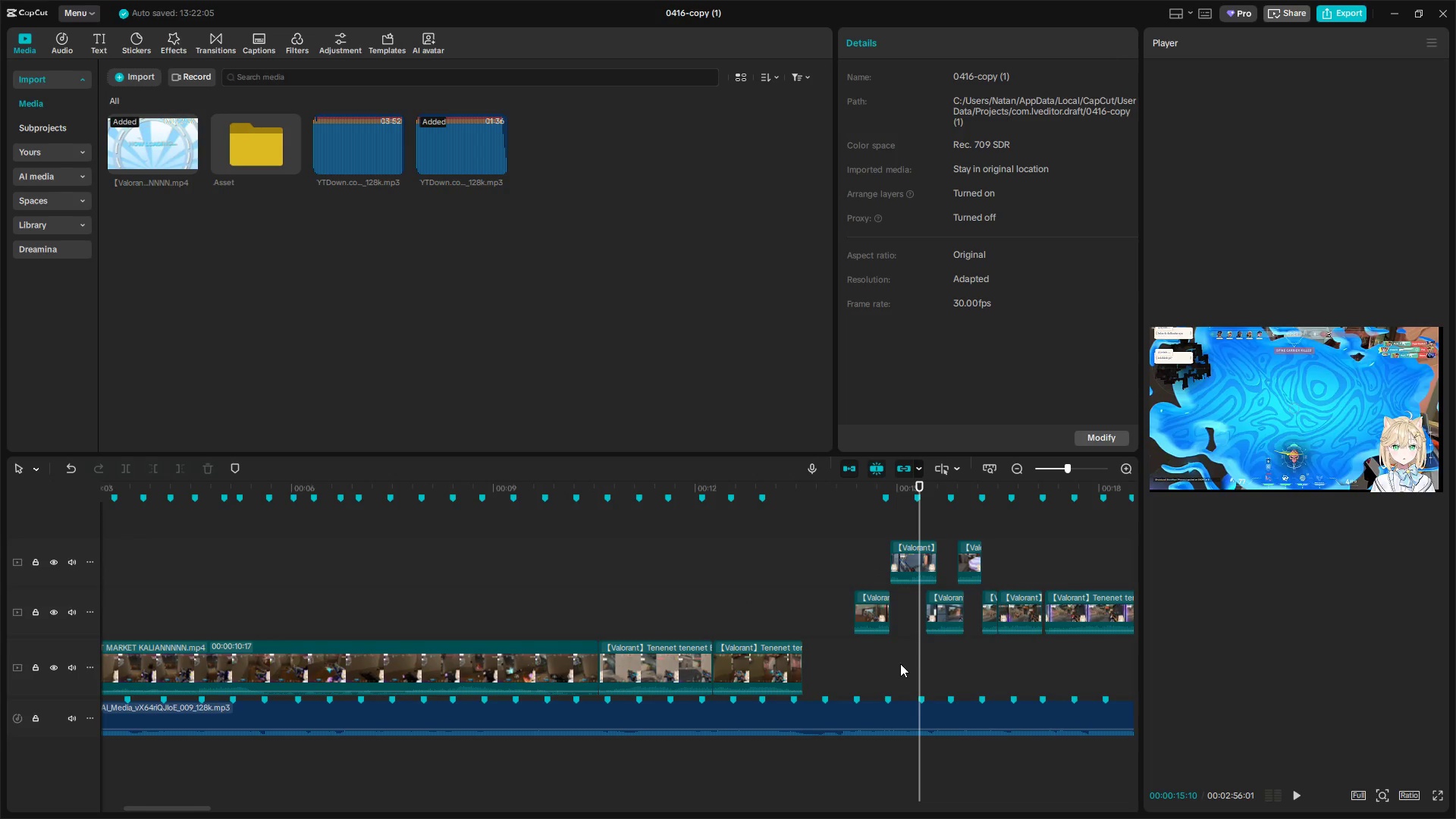 
left_click_drag(start_coordinate=[899, 668], to_coordinate=[886, 675])
 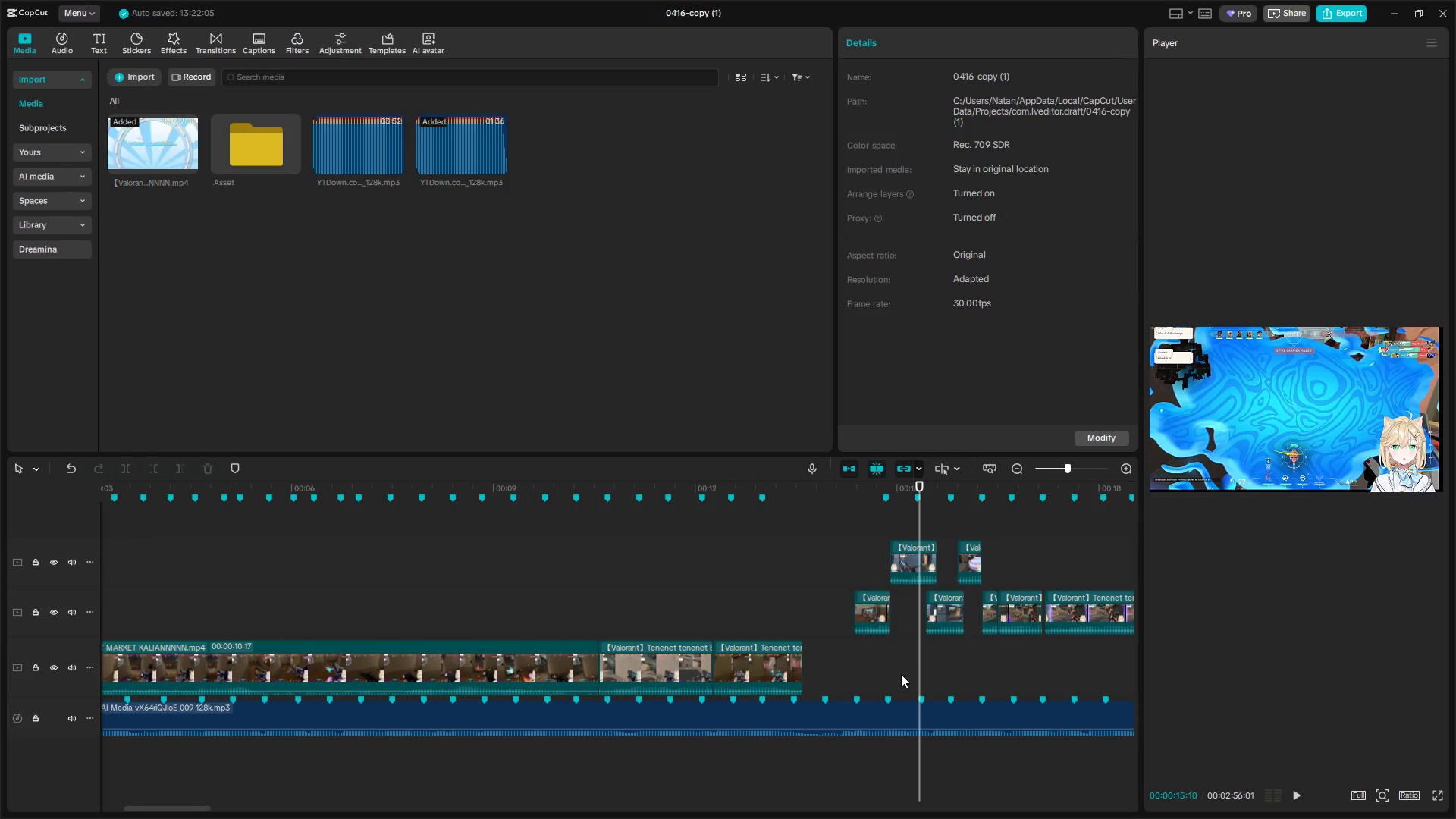 
triple_click([904, 674])
 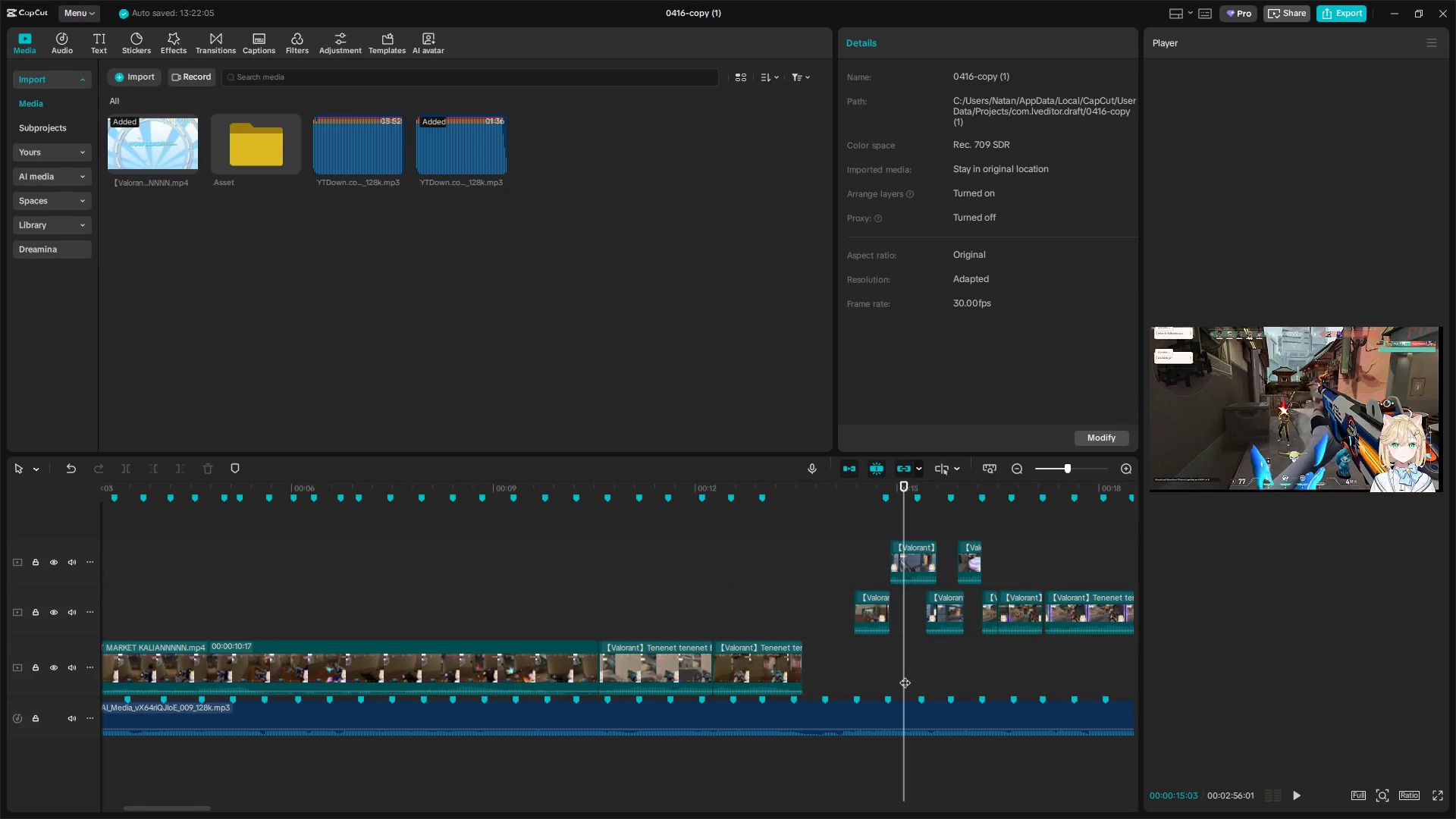 
left_click_drag(start_coordinate=[905, 675], to_coordinate=[888, 678])
 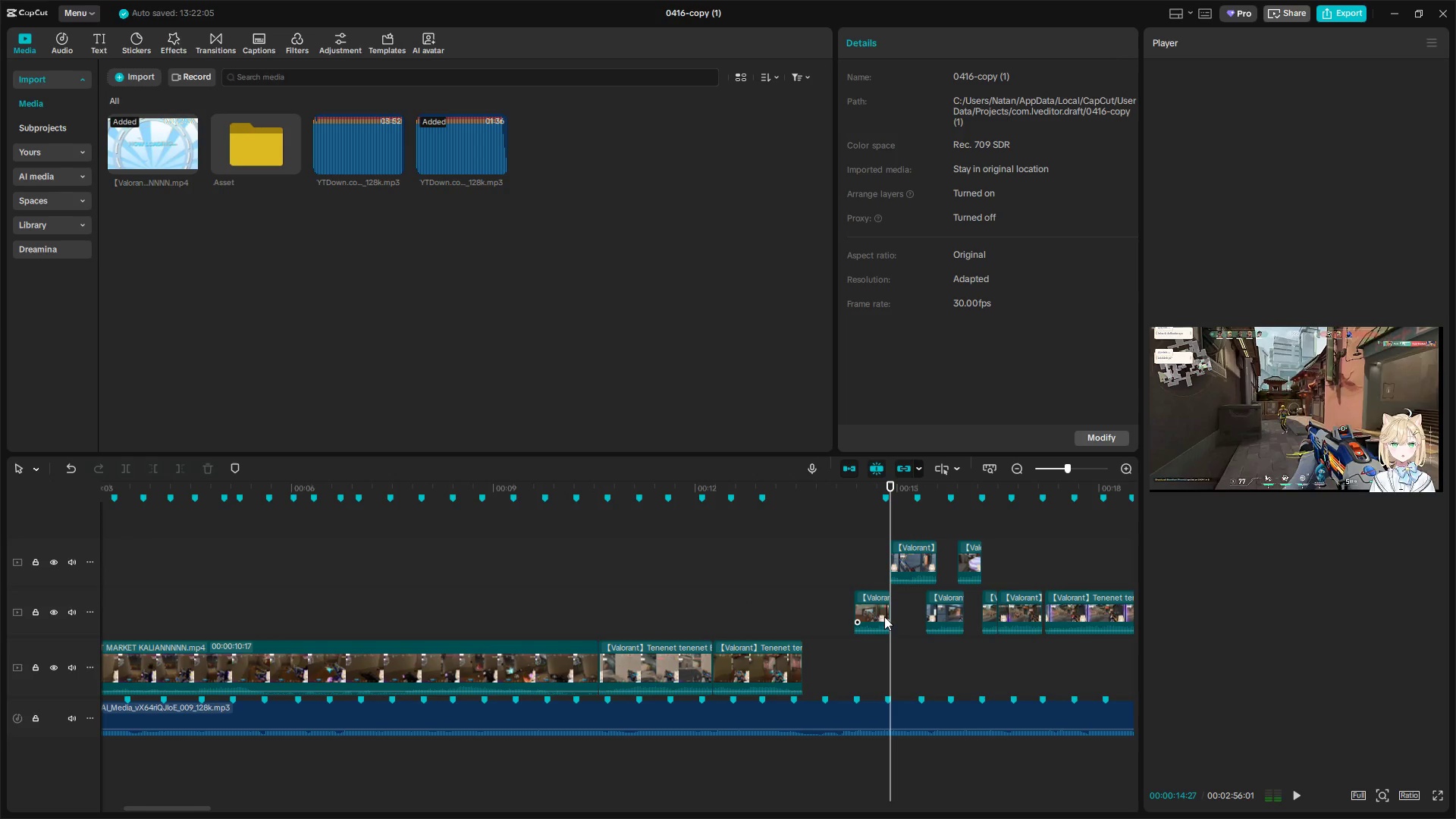 
left_click_drag(start_coordinate=[883, 615], to_coordinate=[899, 616])
 